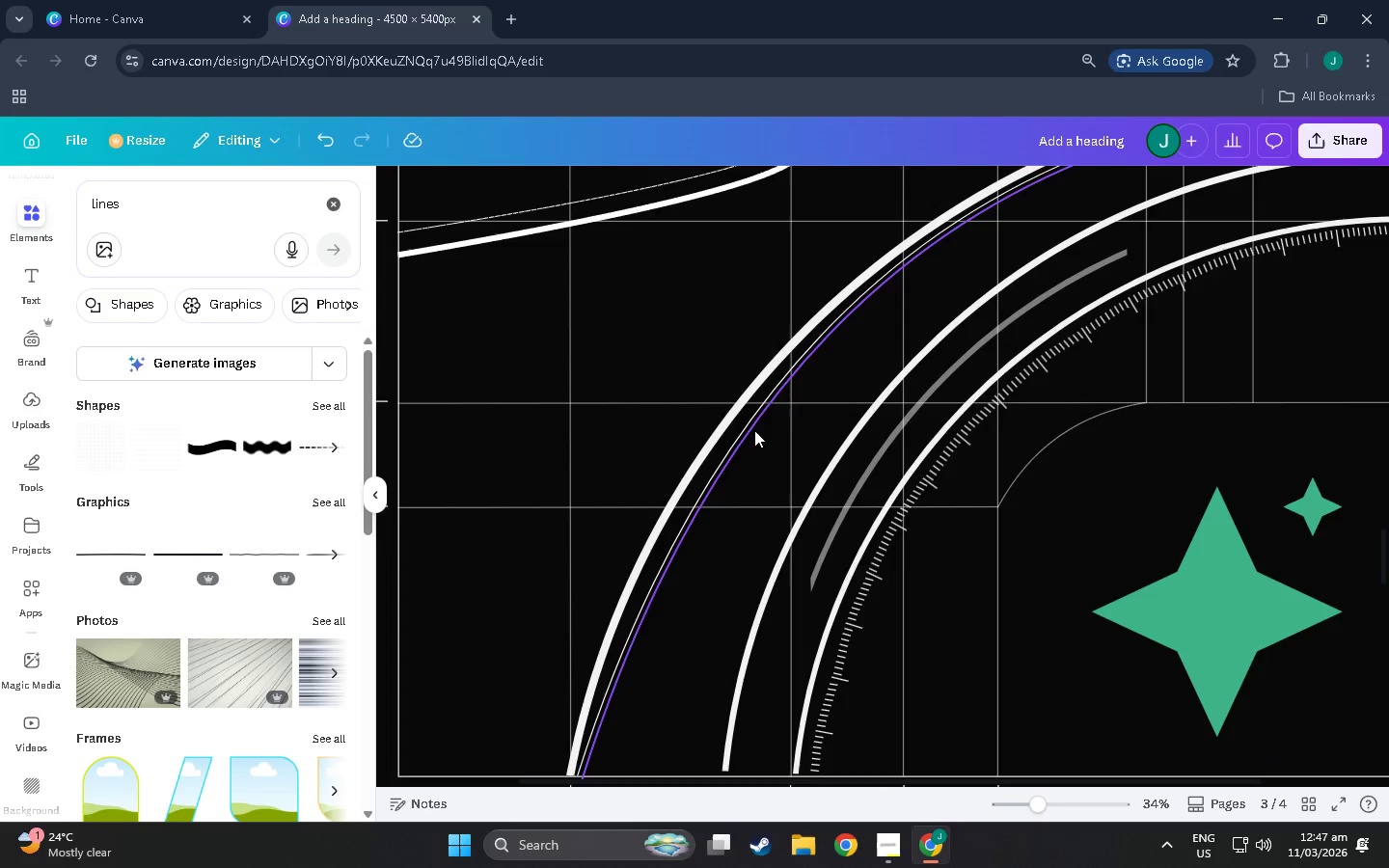 
key(Delete)
 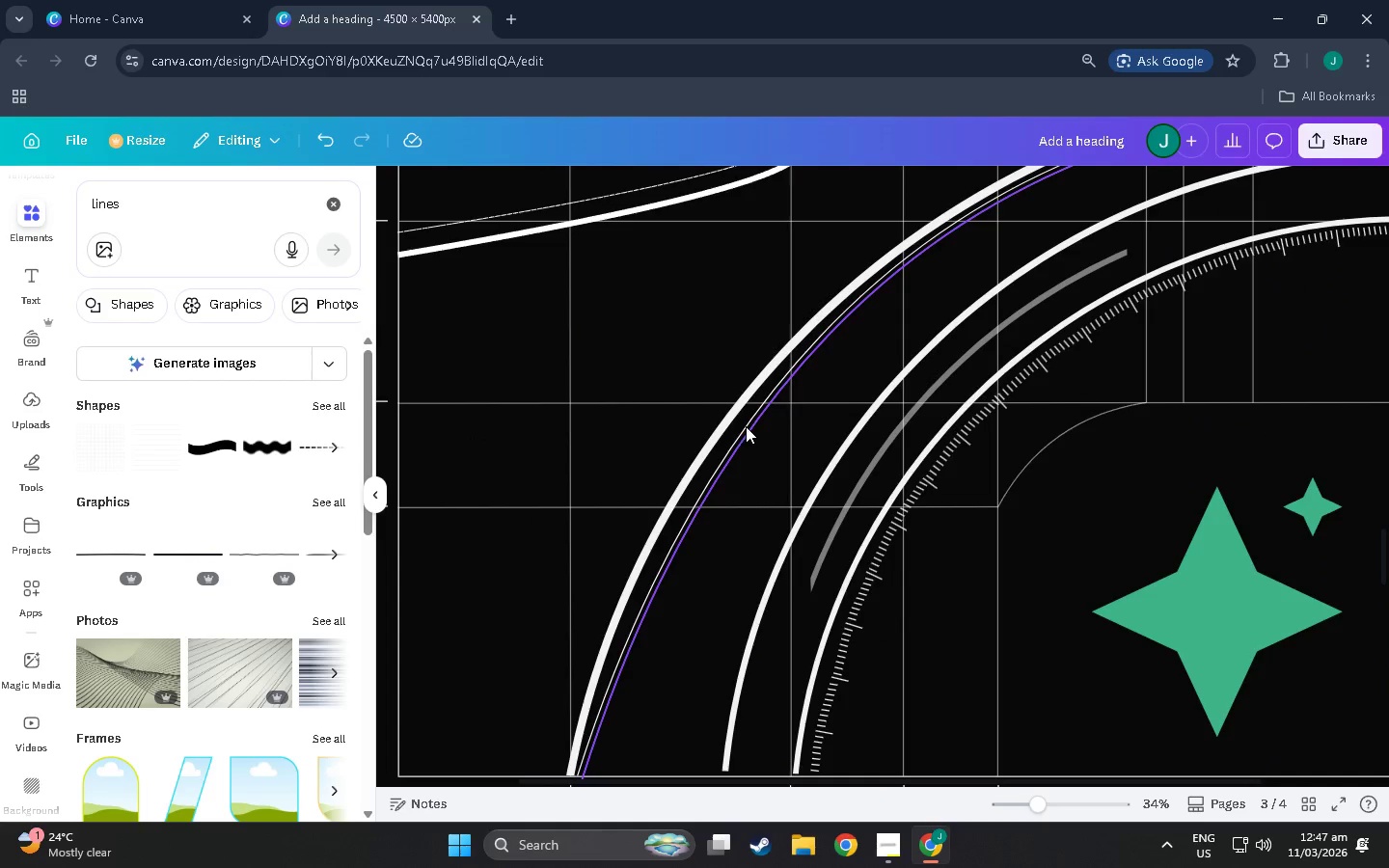 
left_click([746, 426])
 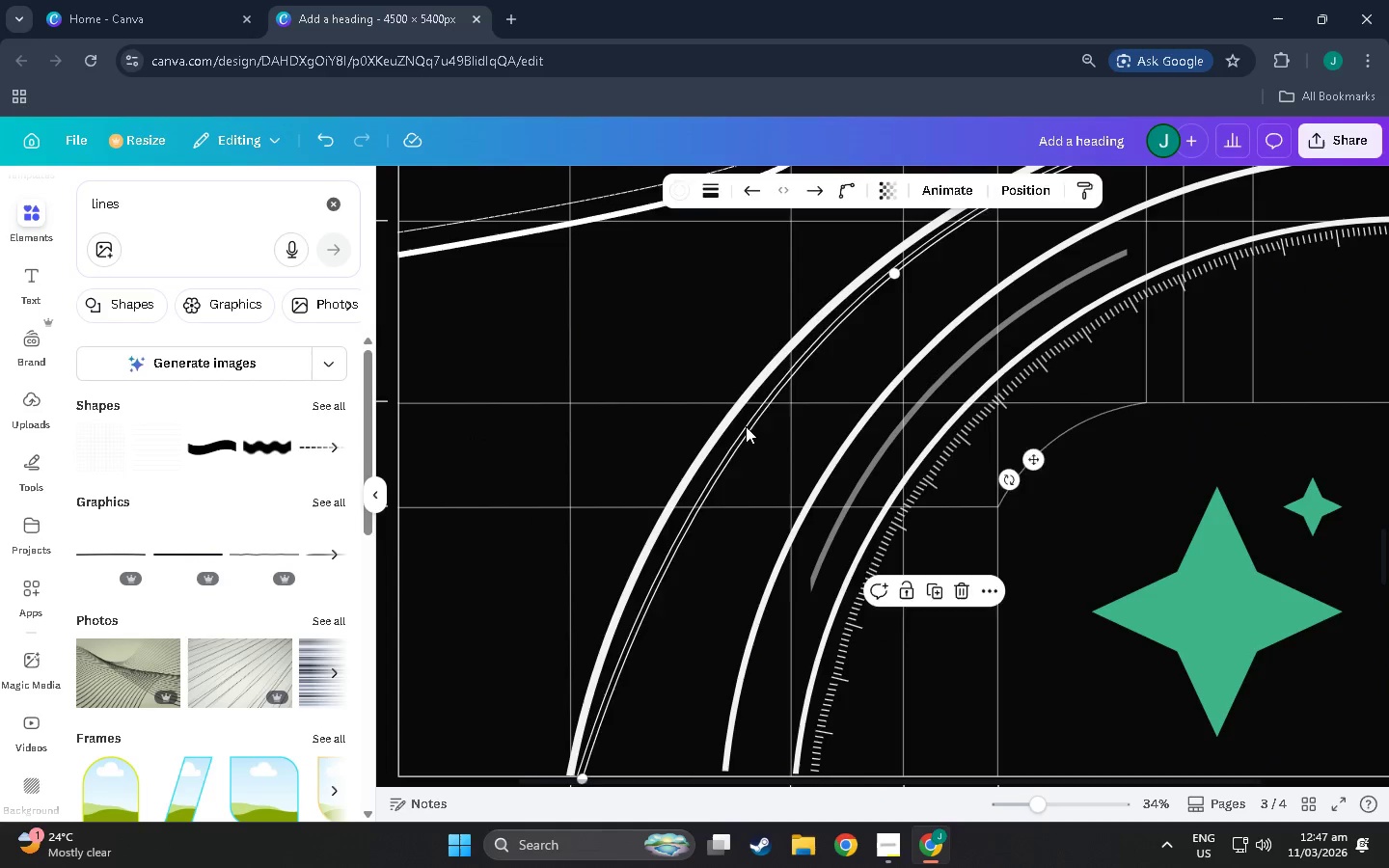 
key(Delete)
 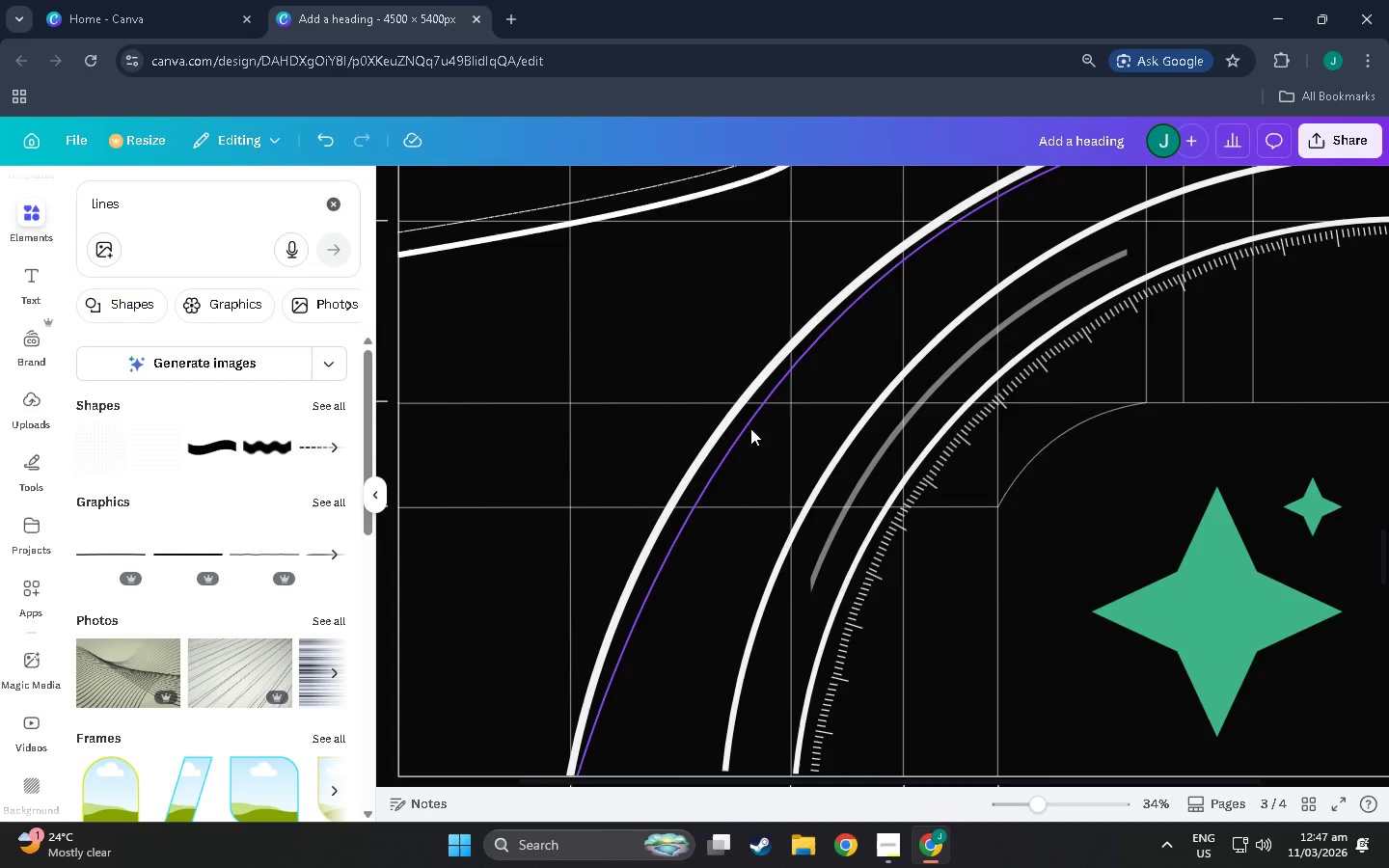 
left_click([750, 428])
 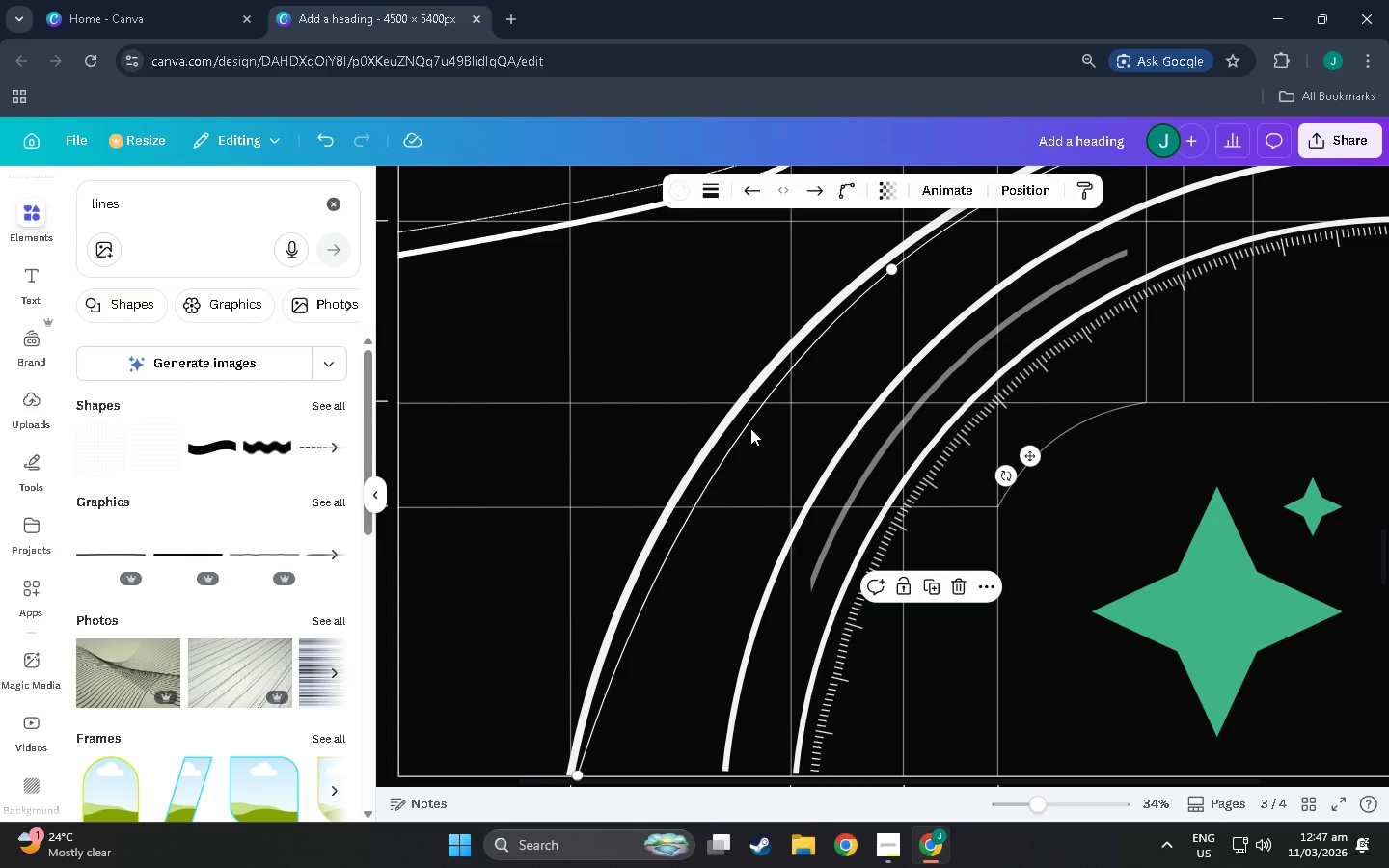 
key(Delete)
 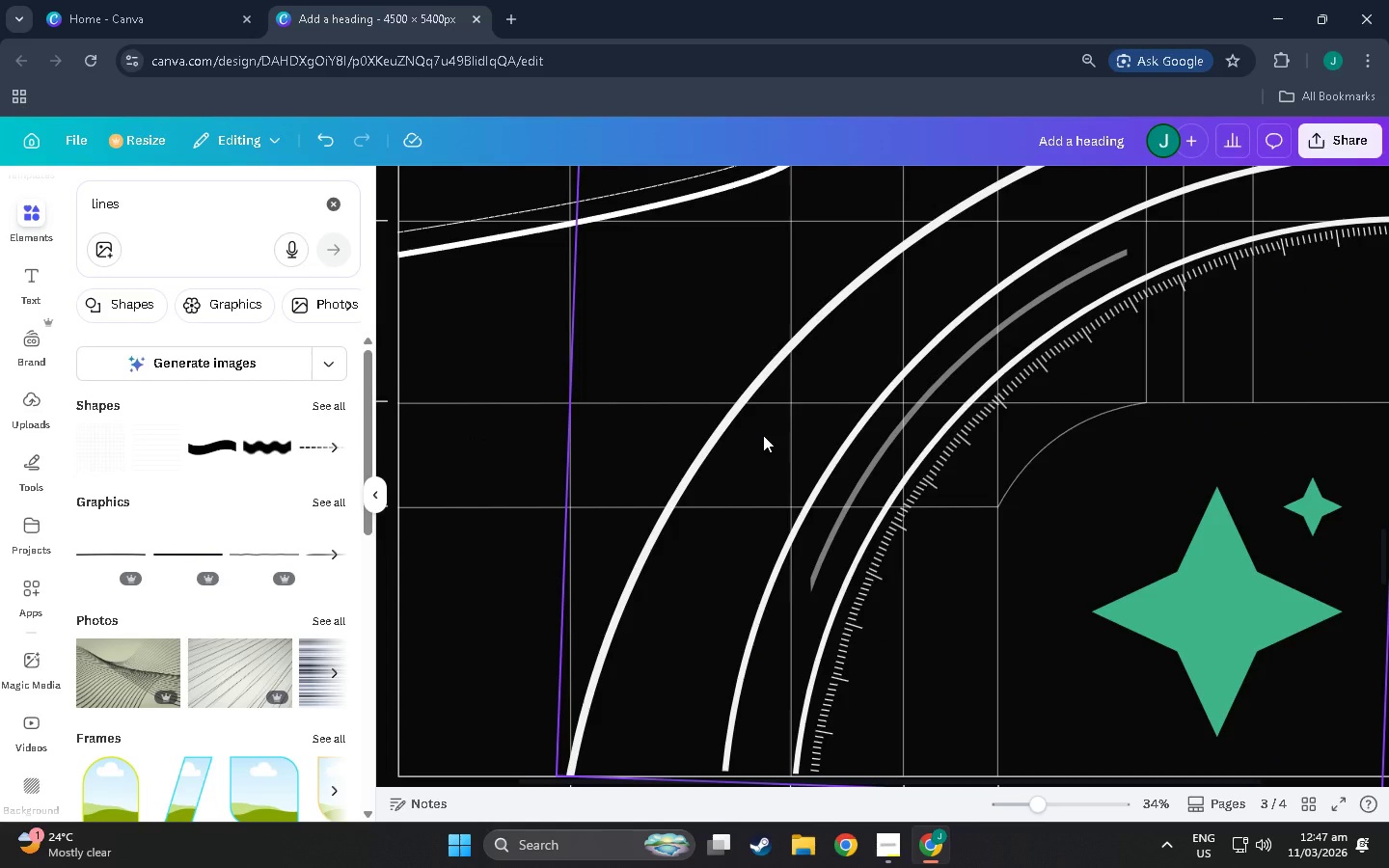 
hold_key(key=ControlLeft, duration=1.53)
hold_key(key=ControlLeft, duration=1.5)
hold_key(key=ControlLeft, duration=1.03)
scroll: coordinate [780, 550], scroll_direction: up, amount: 6.0
 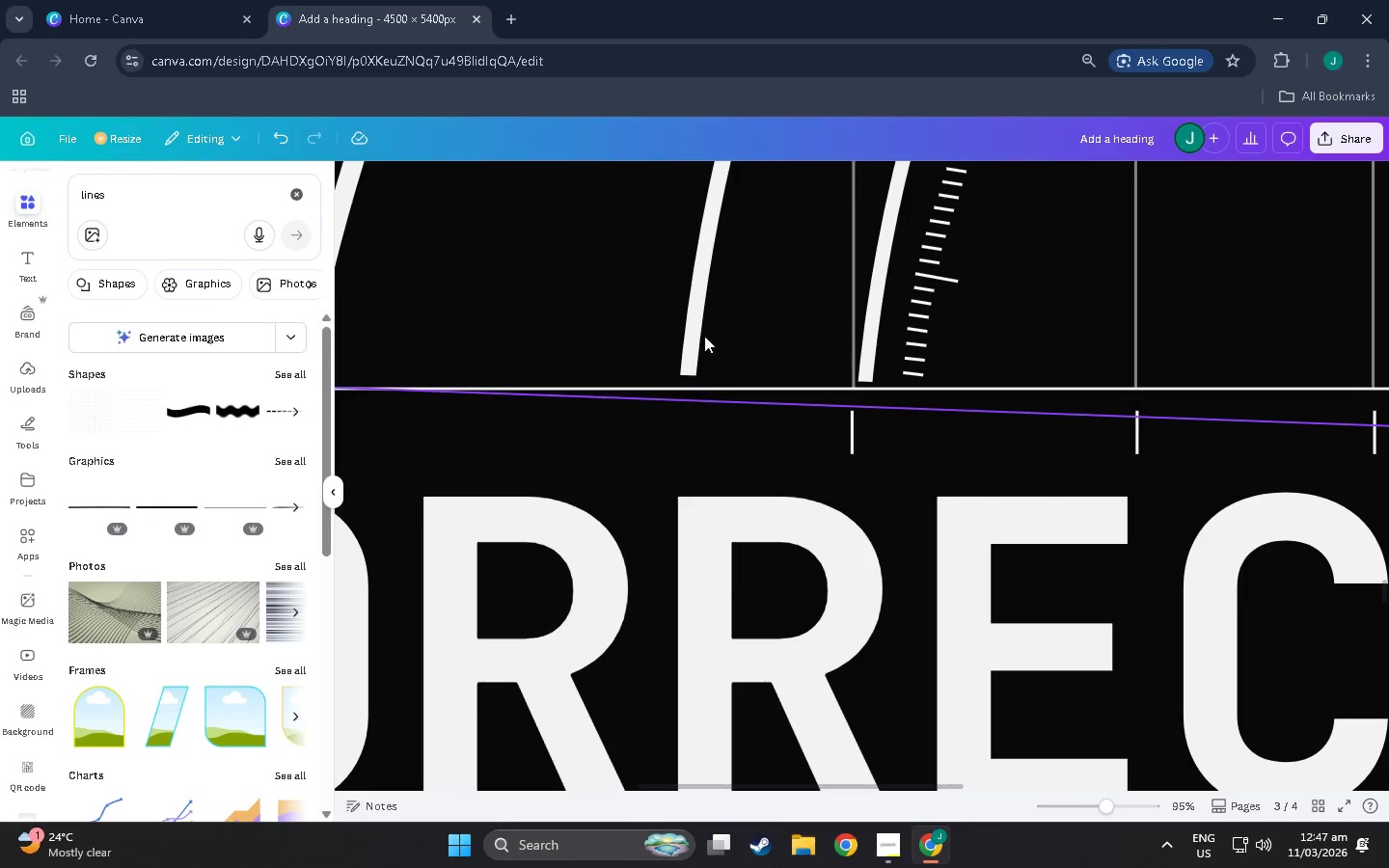 
double_click([671, 350])
 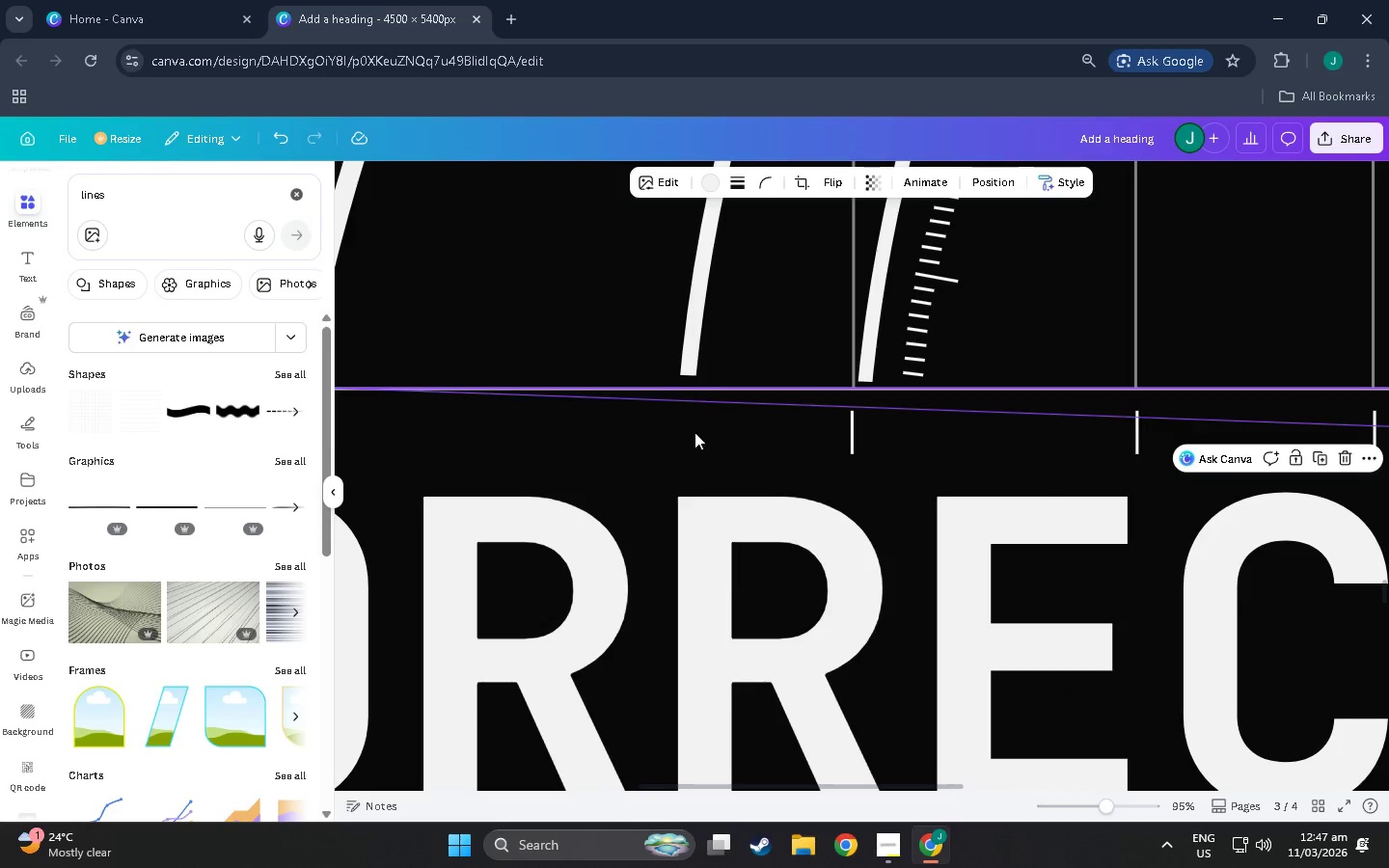 
hold_key(key=ControlLeft, duration=1.51)
hold_key(key=ControlLeft, duration=0.89)
scroll: coordinate [543, 416], scroll_direction: up, amount: 3.0
 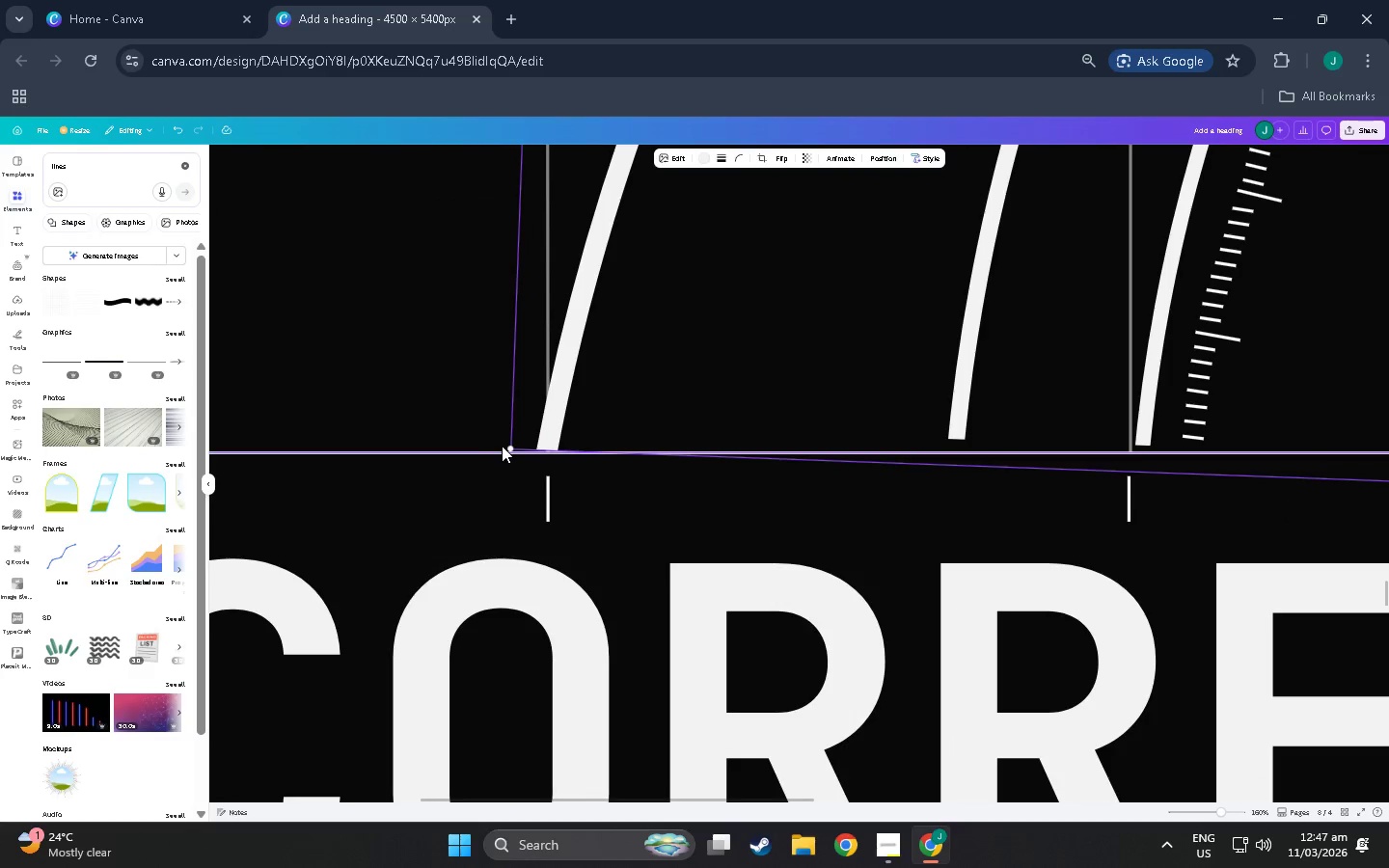 
left_click([763, 490])
 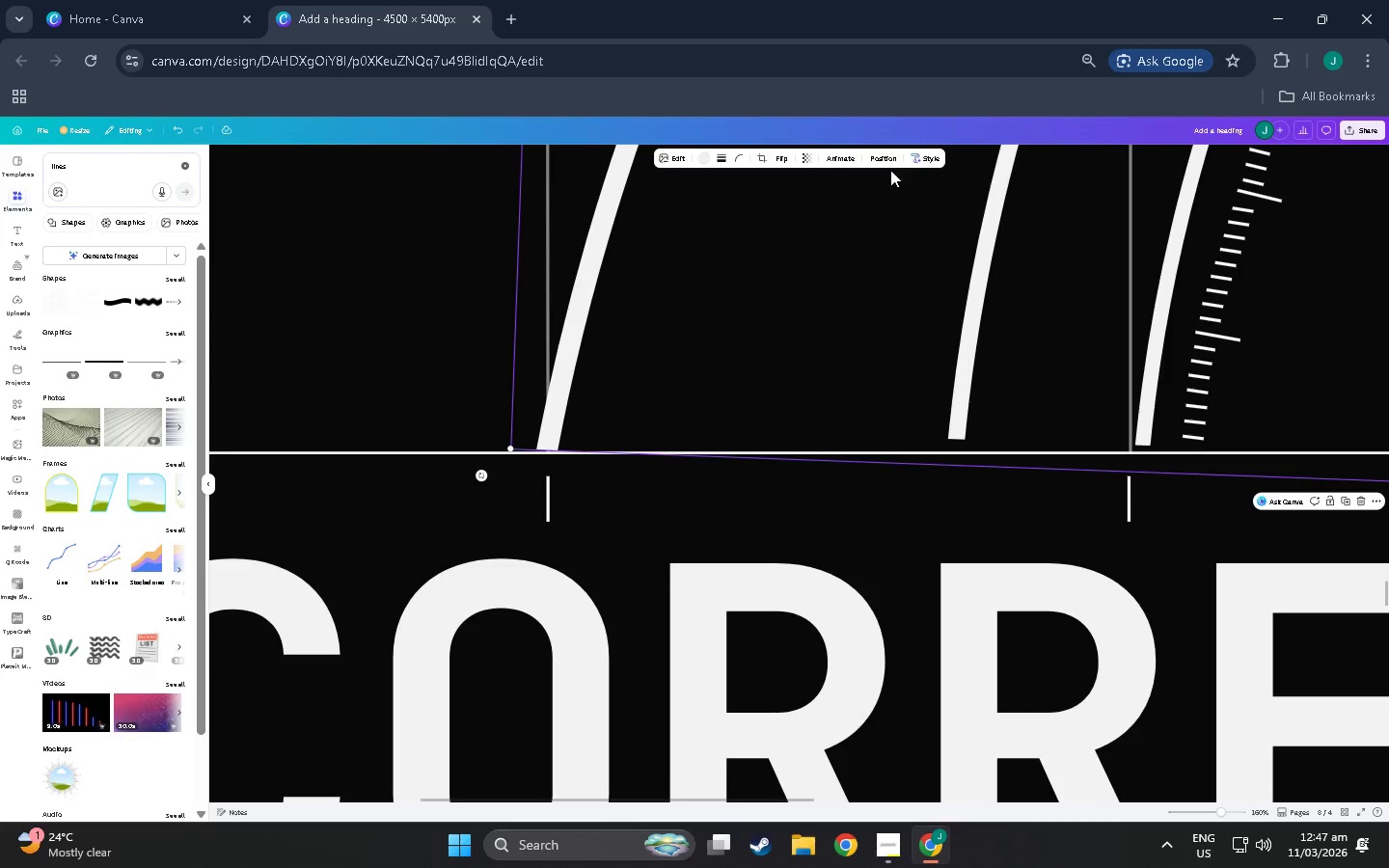 
left_click([882, 149])
 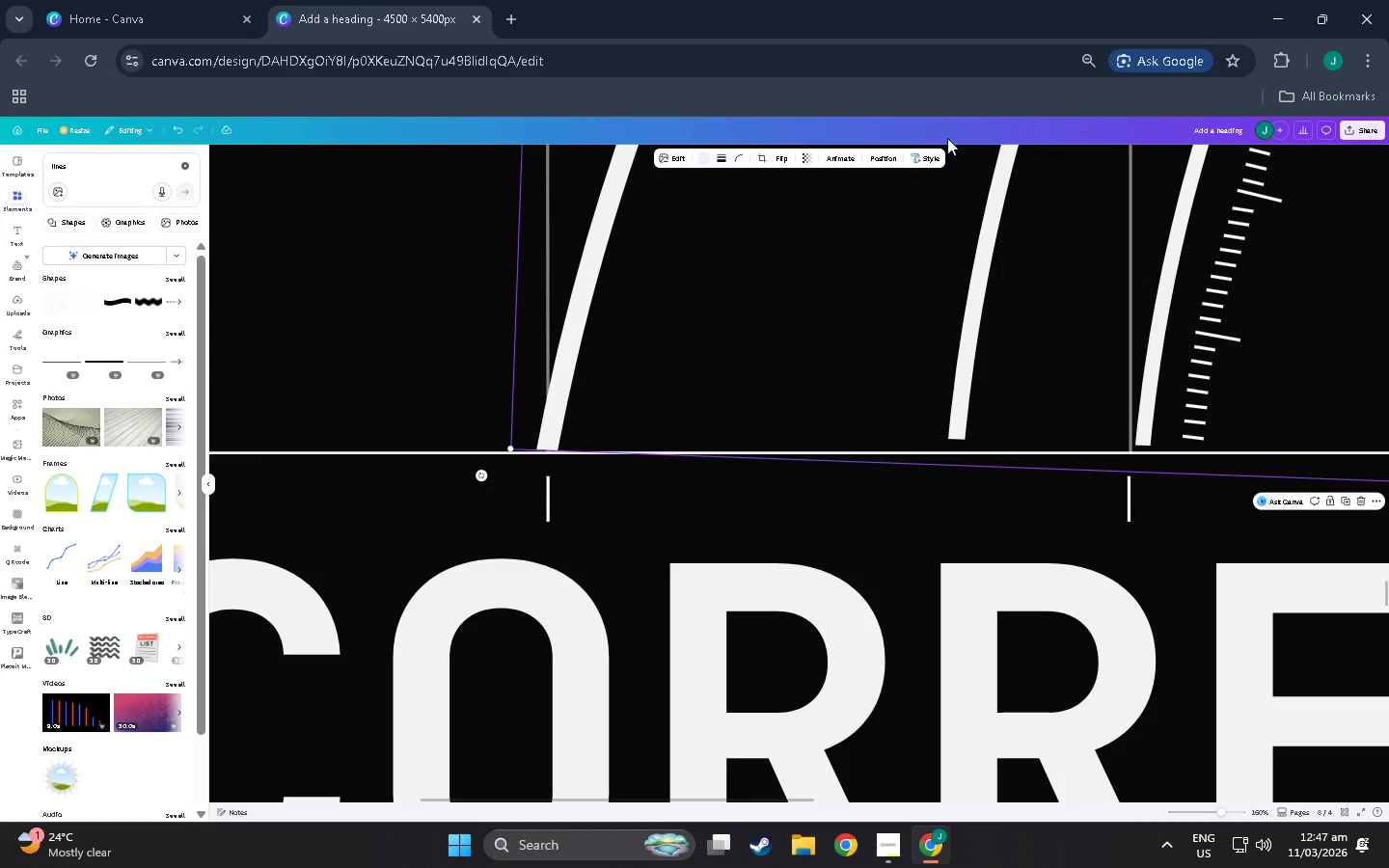 
left_click([884, 157])
 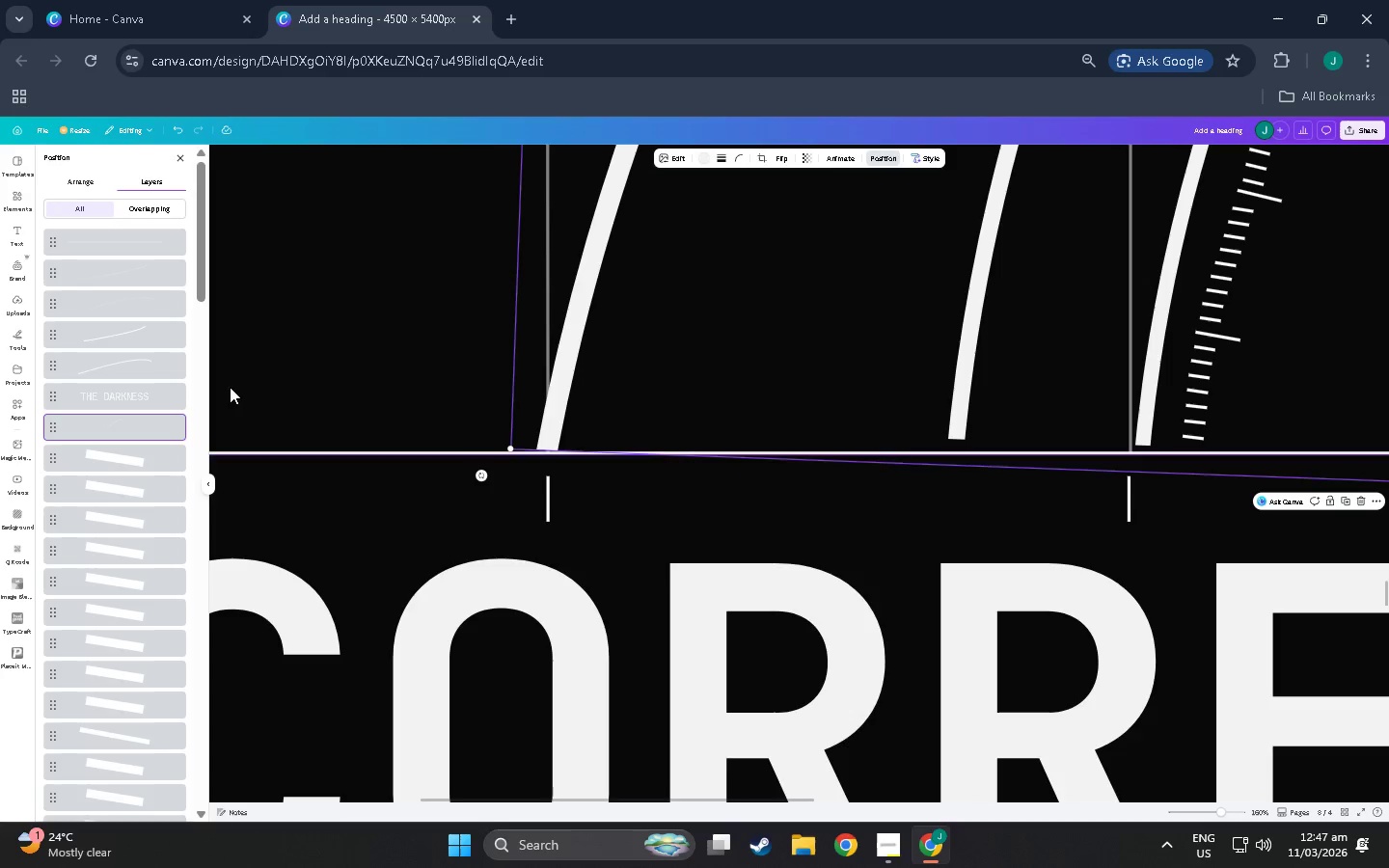 
scroll: coordinate [104, 493], scroll_direction: down, amount: 18.0
 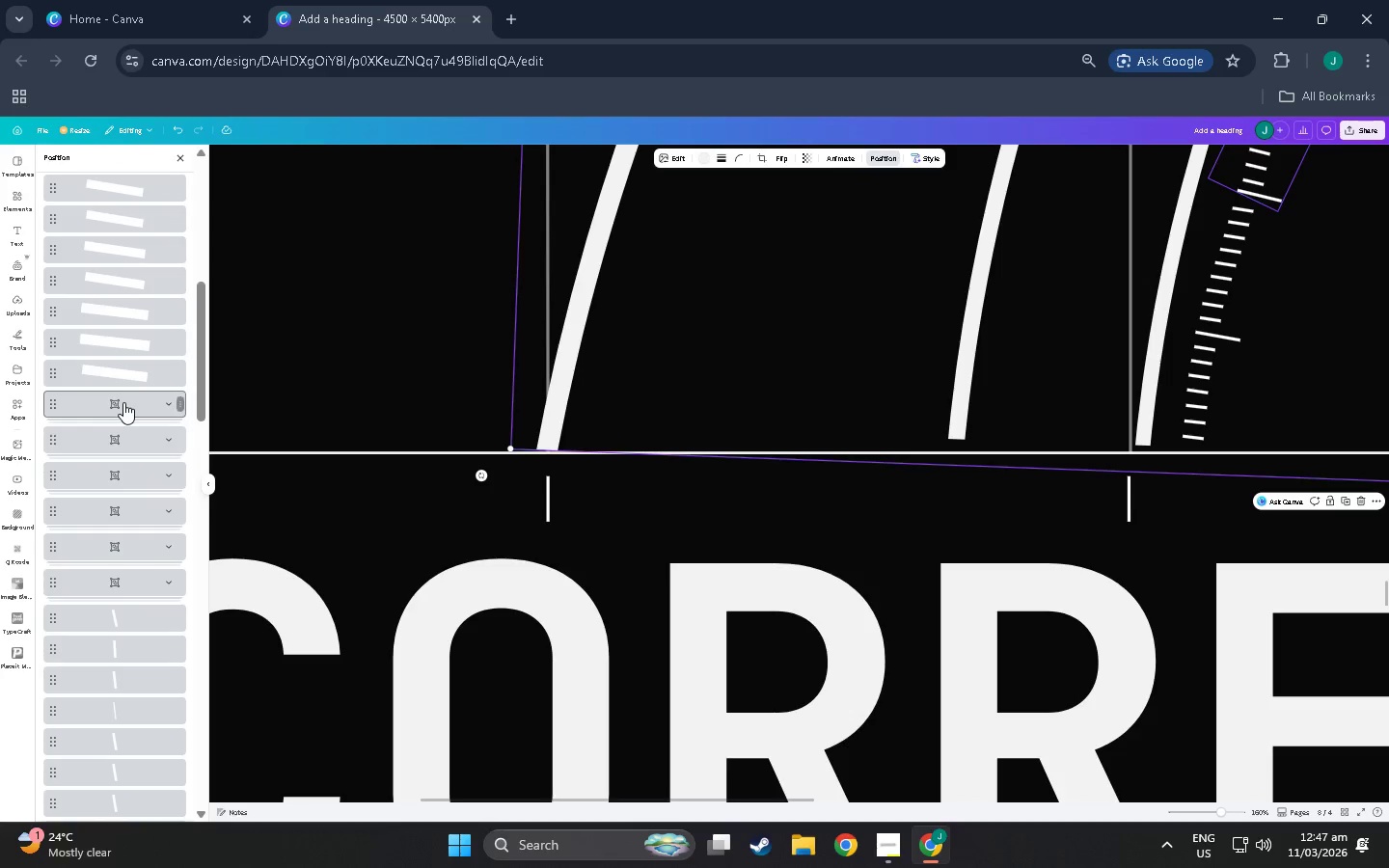 
left_click([123, 402])
 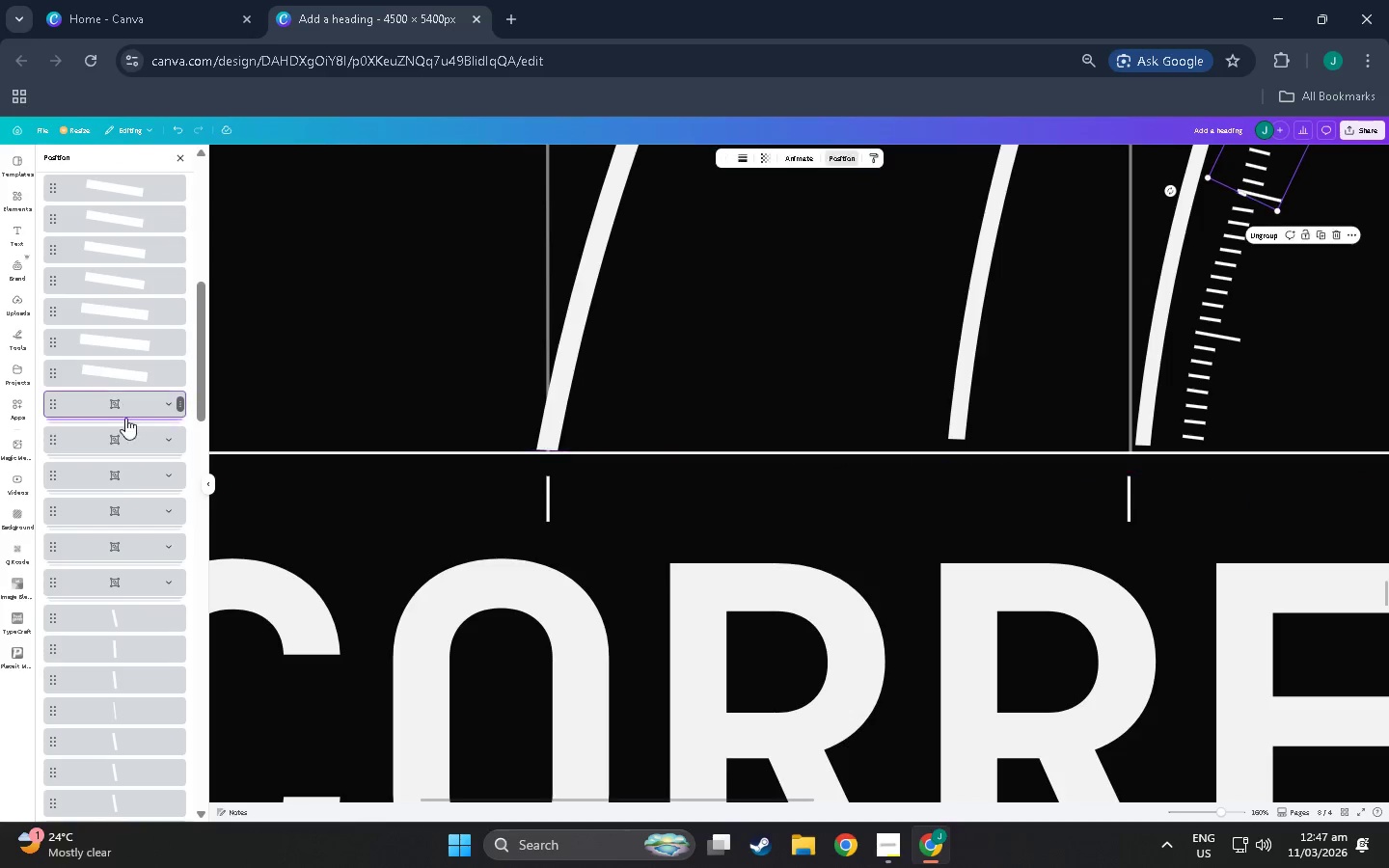 
scroll: coordinate [113, 516], scroll_direction: down, amount: 9.0
 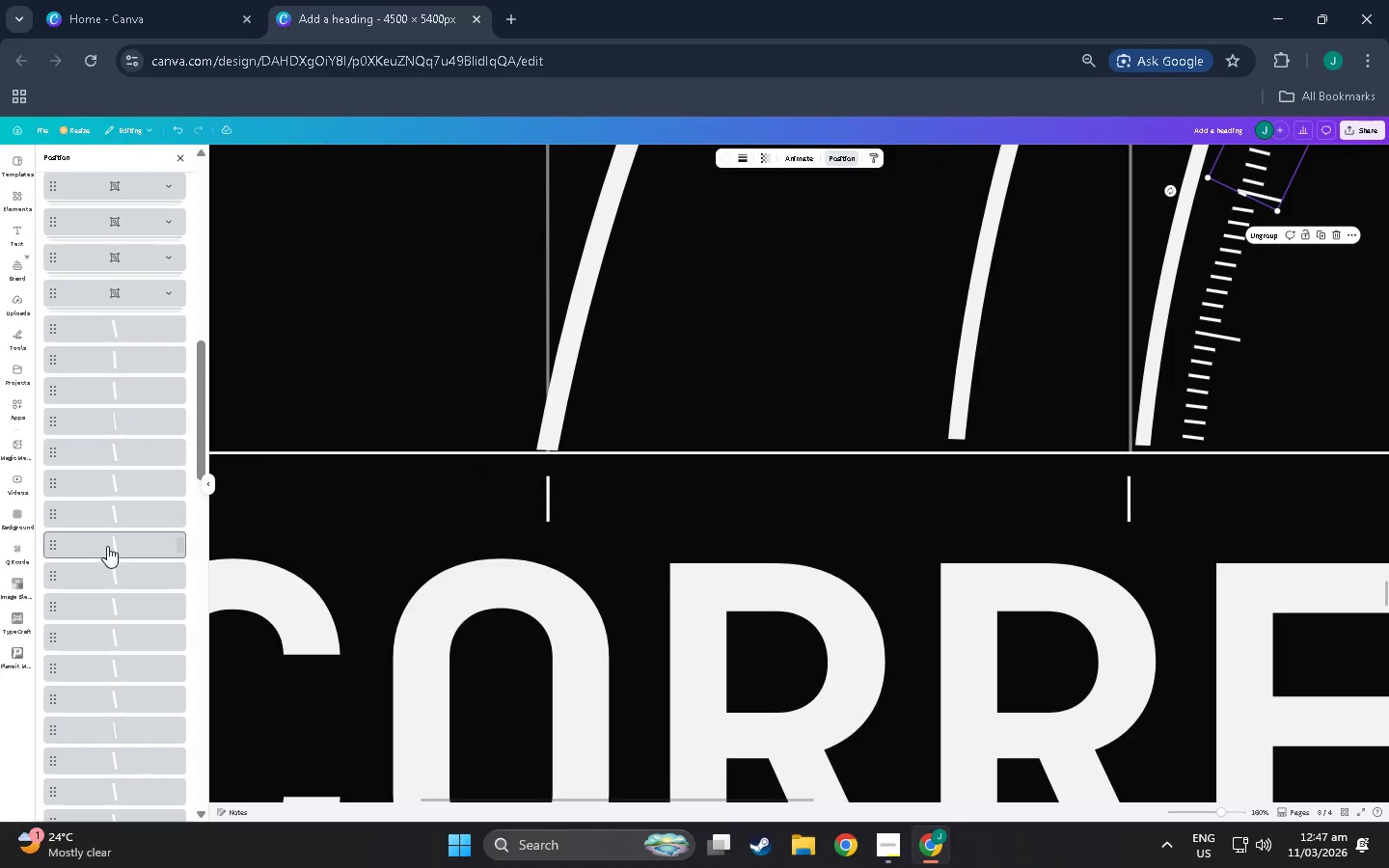 
left_click([107, 533])
 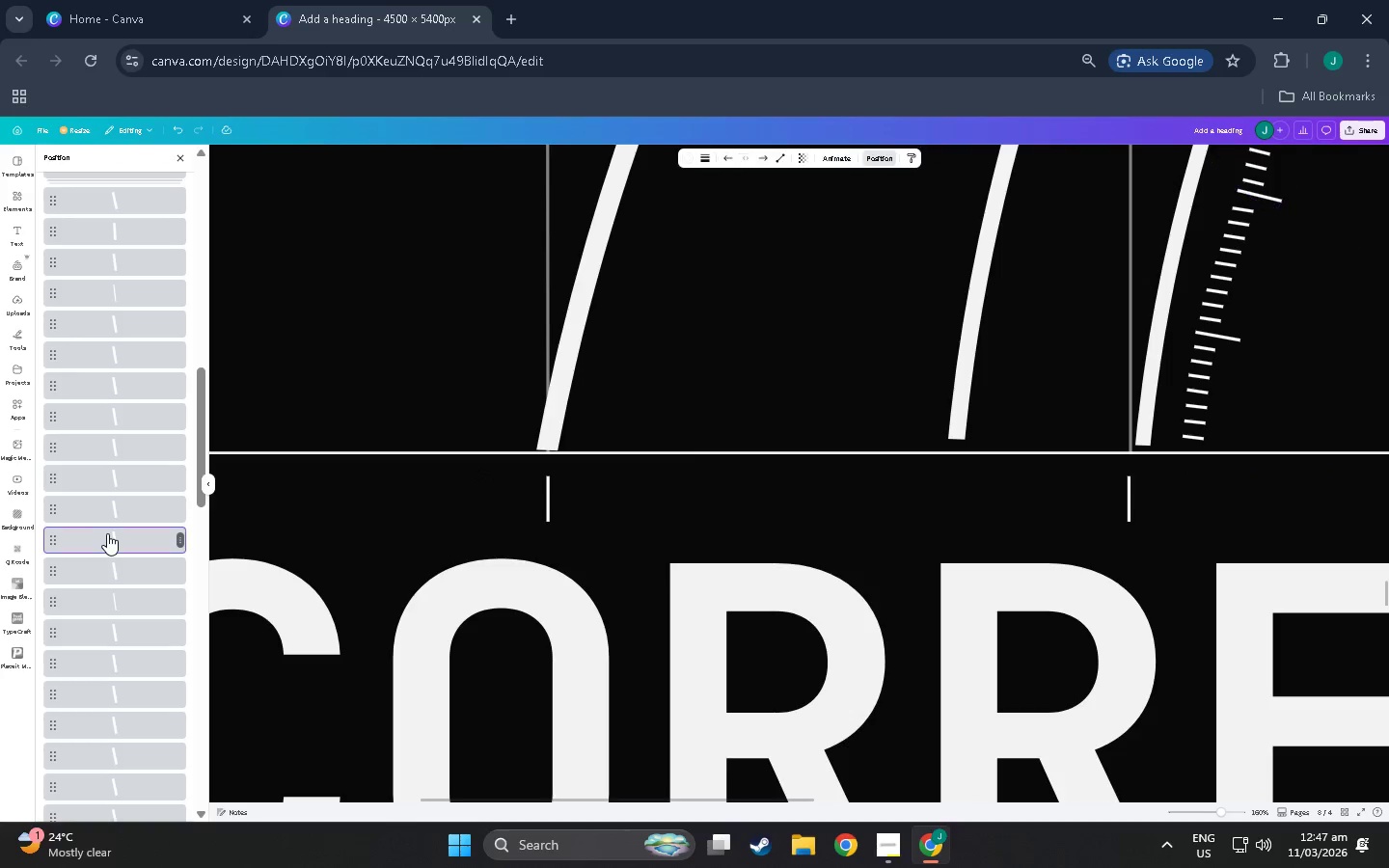 
scroll: coordinate [108, 535], scroll_direction: down, amount: 19.0
 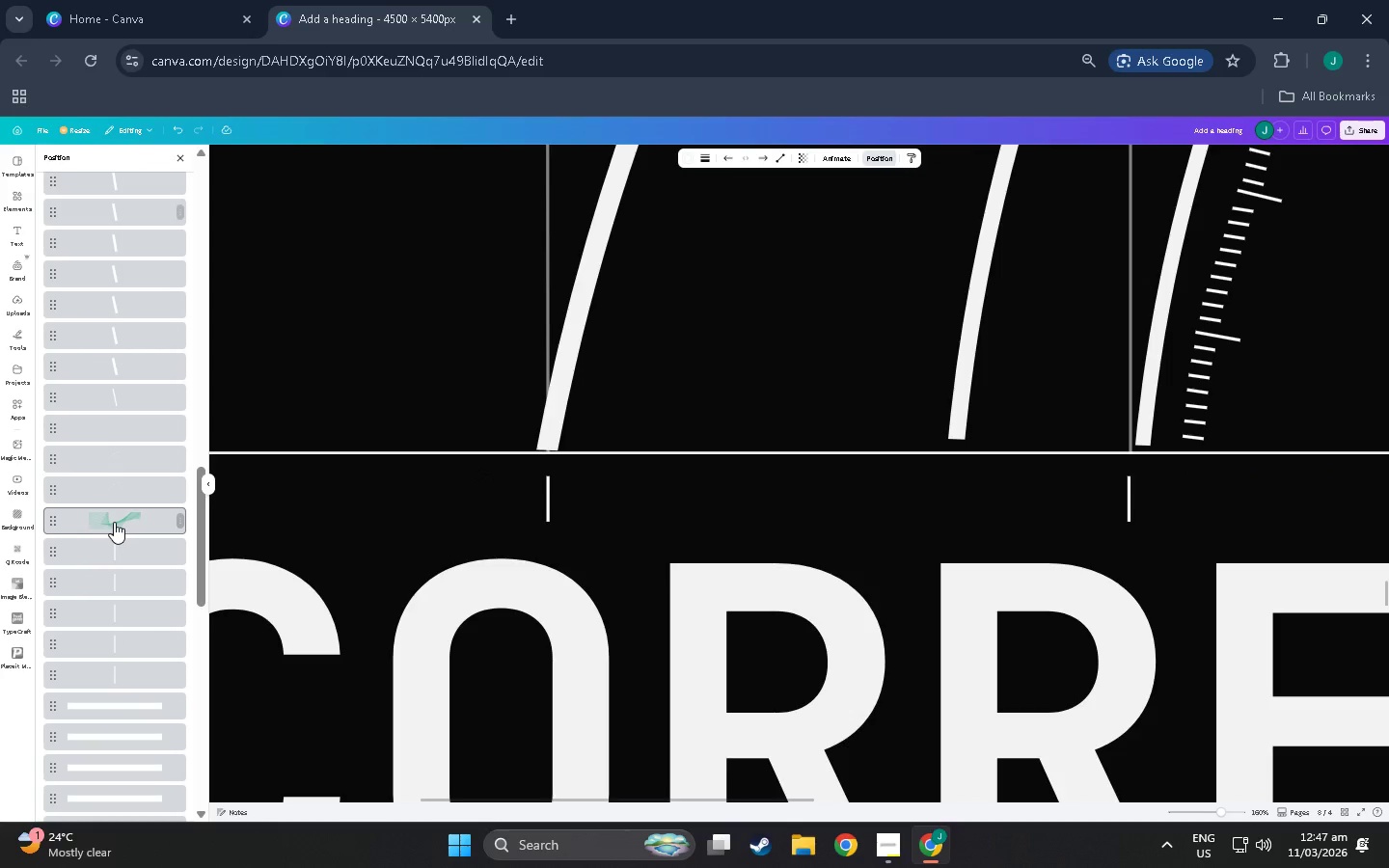 
left_click([114, 522])
 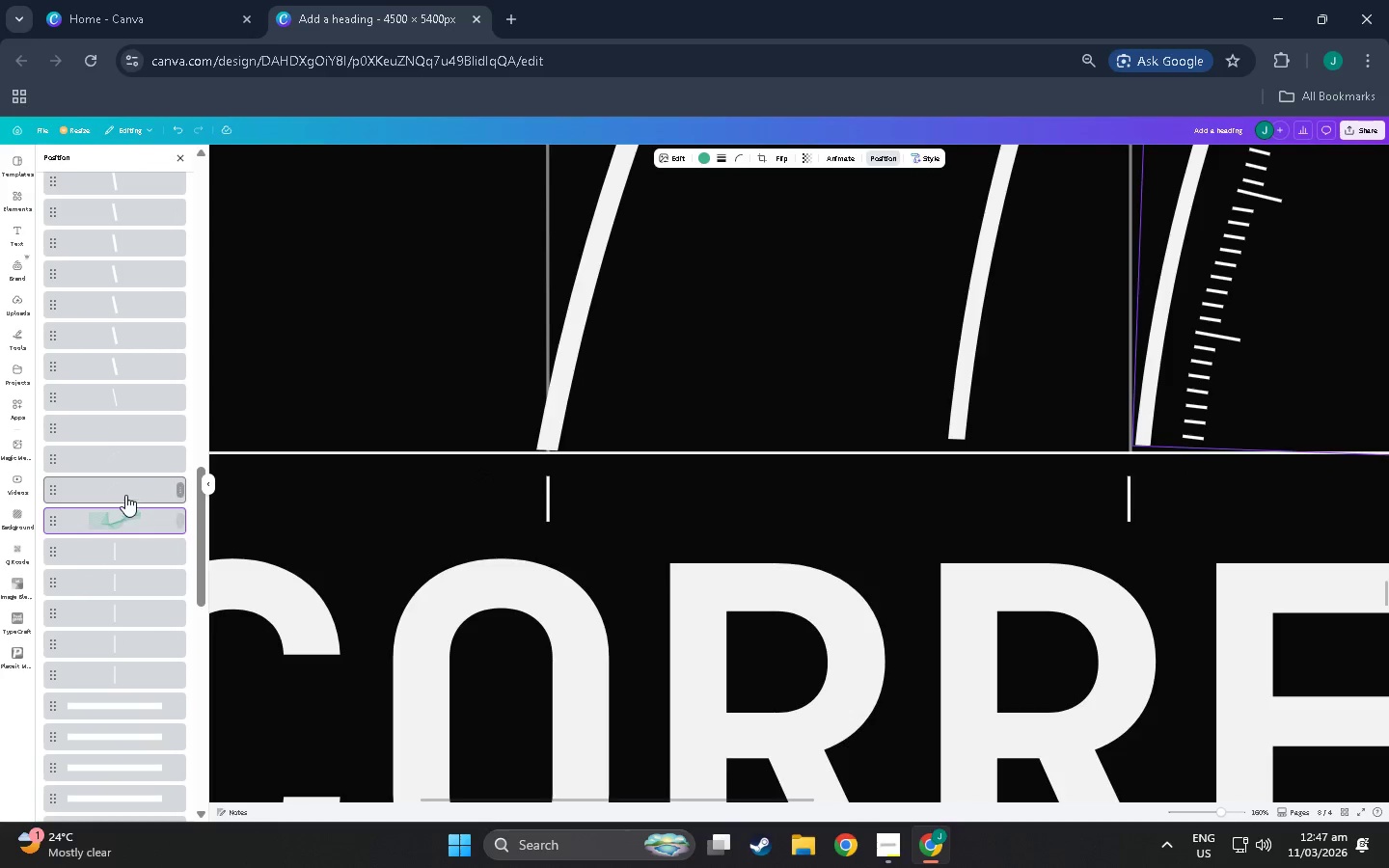 
left_click([130, 476])
 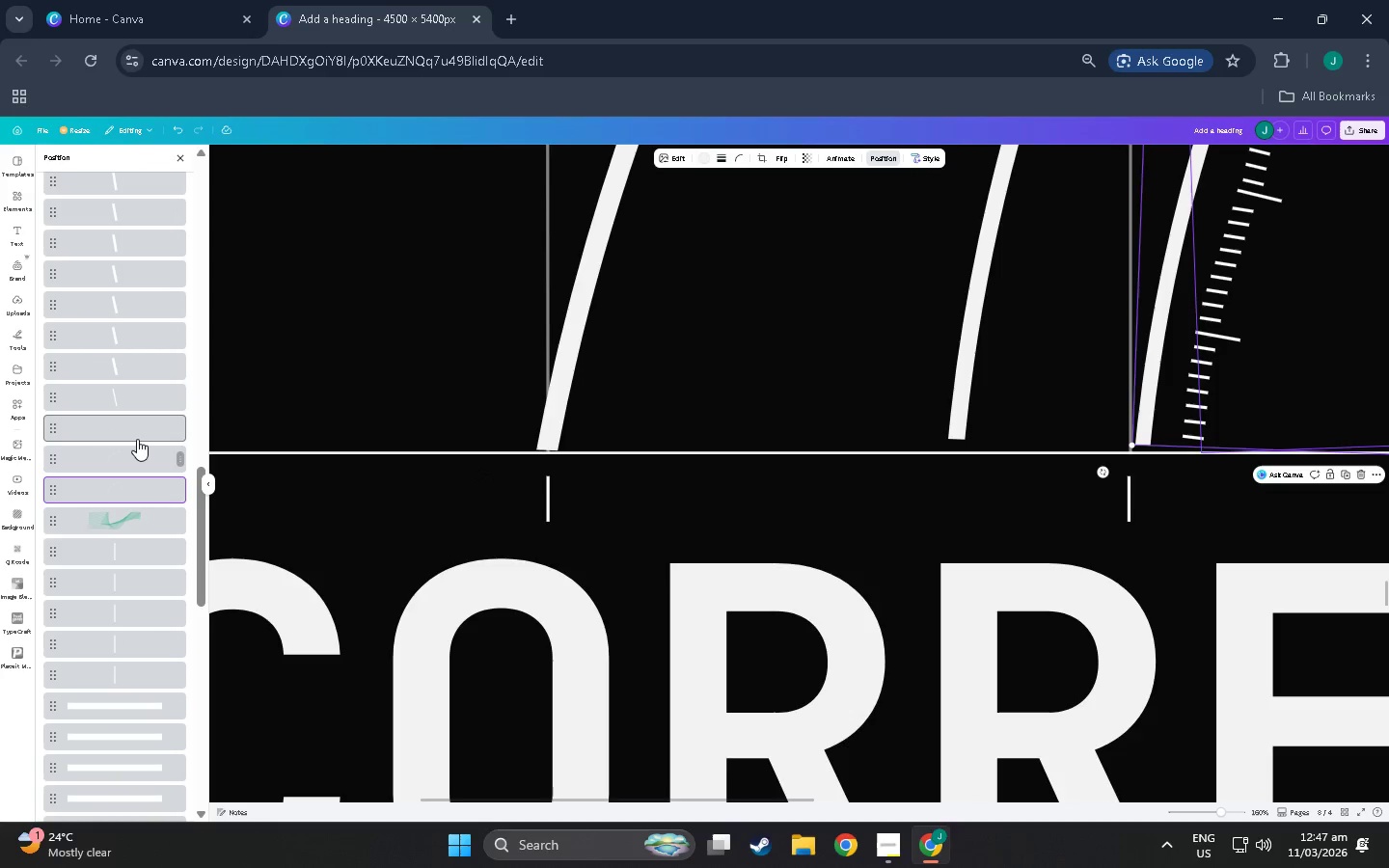 
left_click([137, 439])
 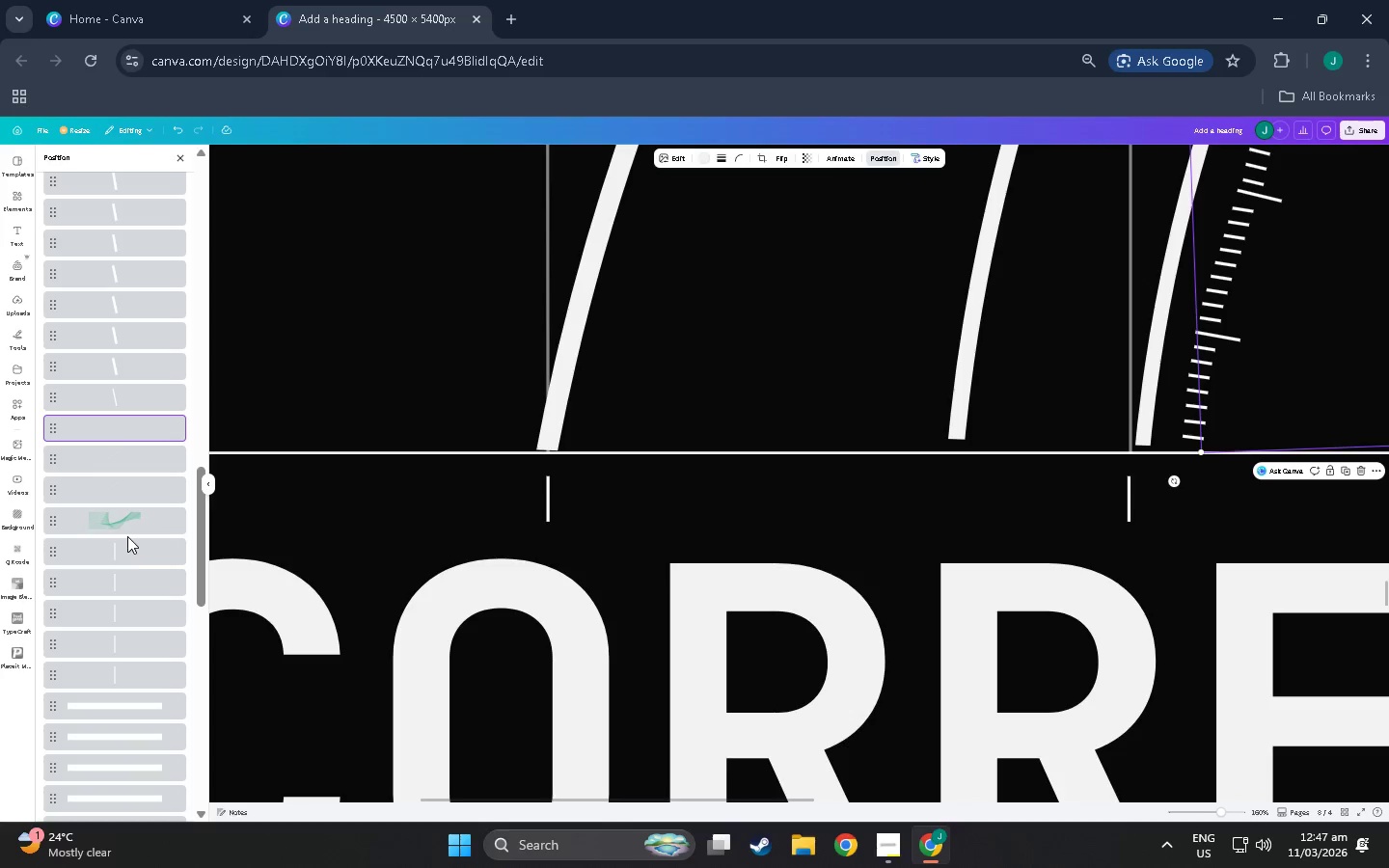 
scroll: coordinate [154, 418], scroll_direction: up, amount: 48.0
 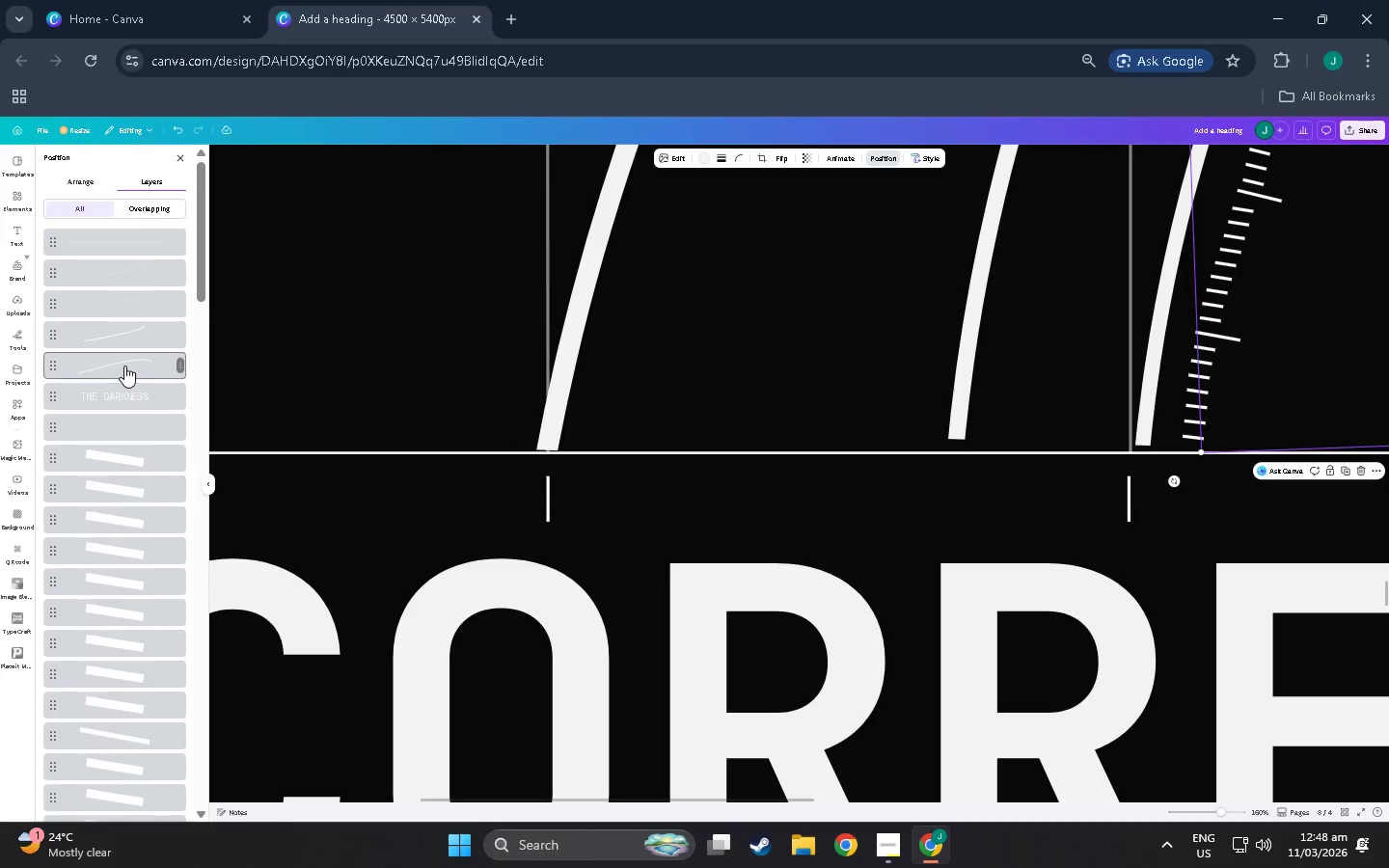 
left_click([124, 366])
 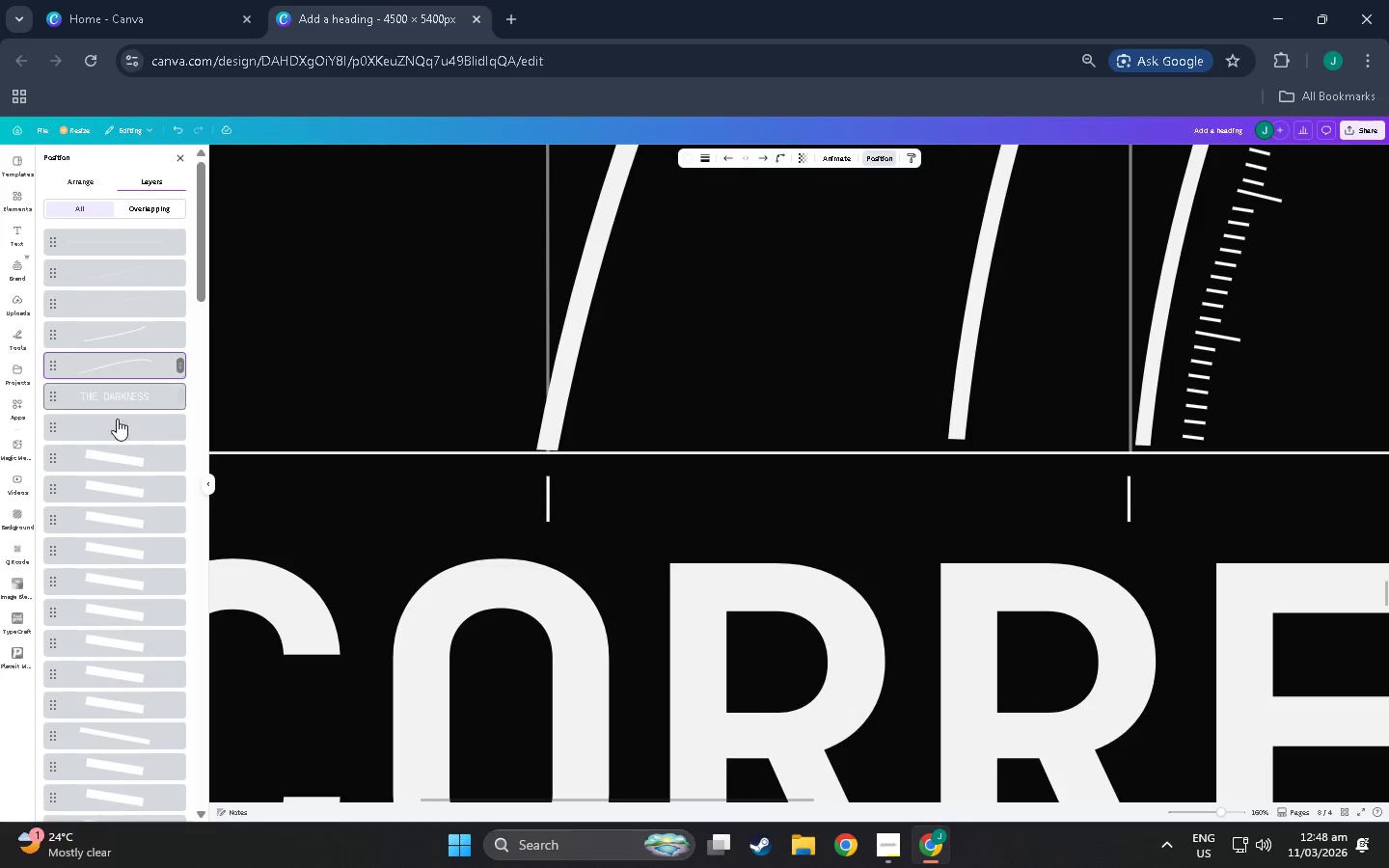 
scroll: coordinate [592, 754], scroll_direction: down, amount: 85.0
 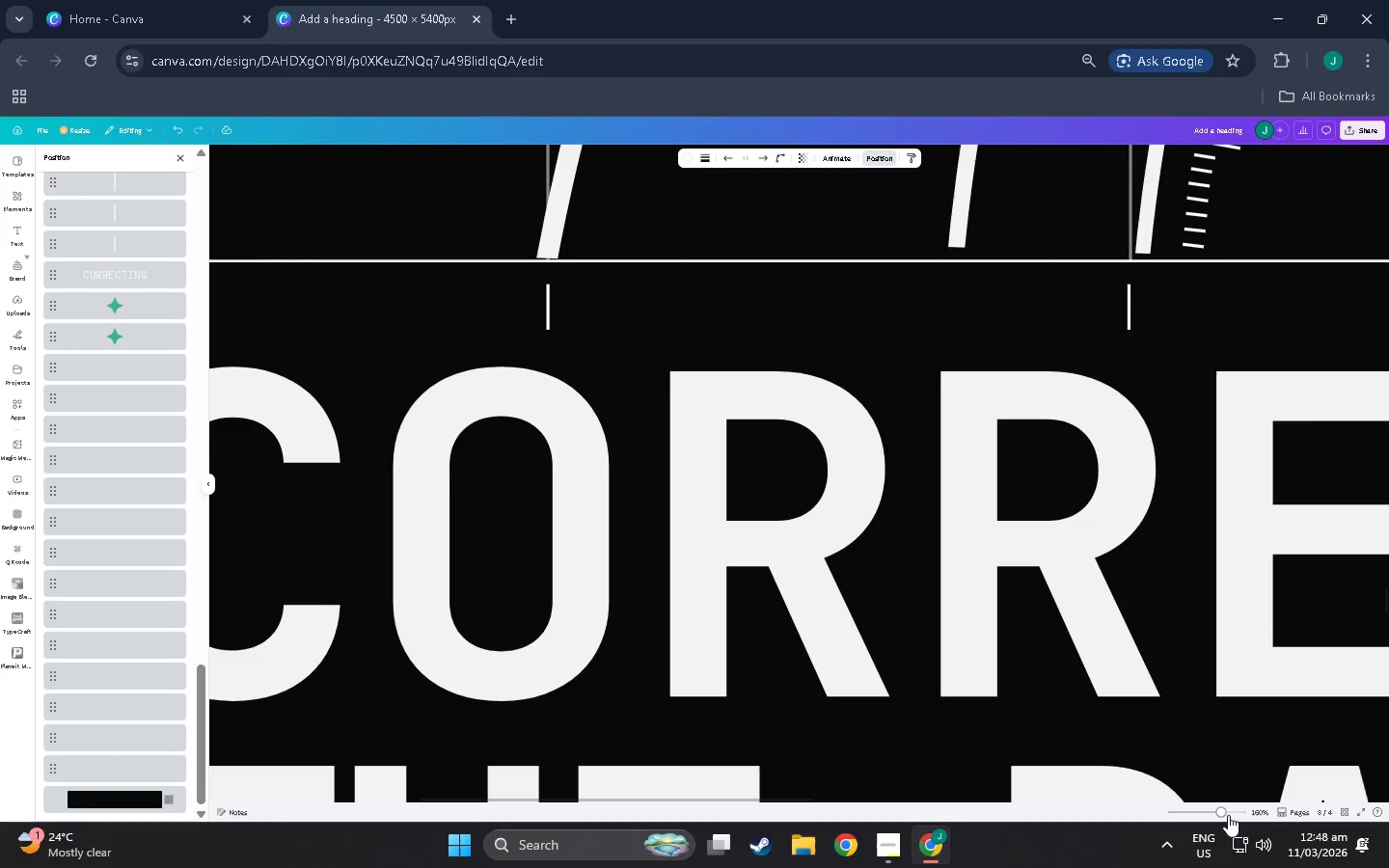 
left_click_drag(start_coordinate=[1209, 818], to_coordinate=[1187, 820])
 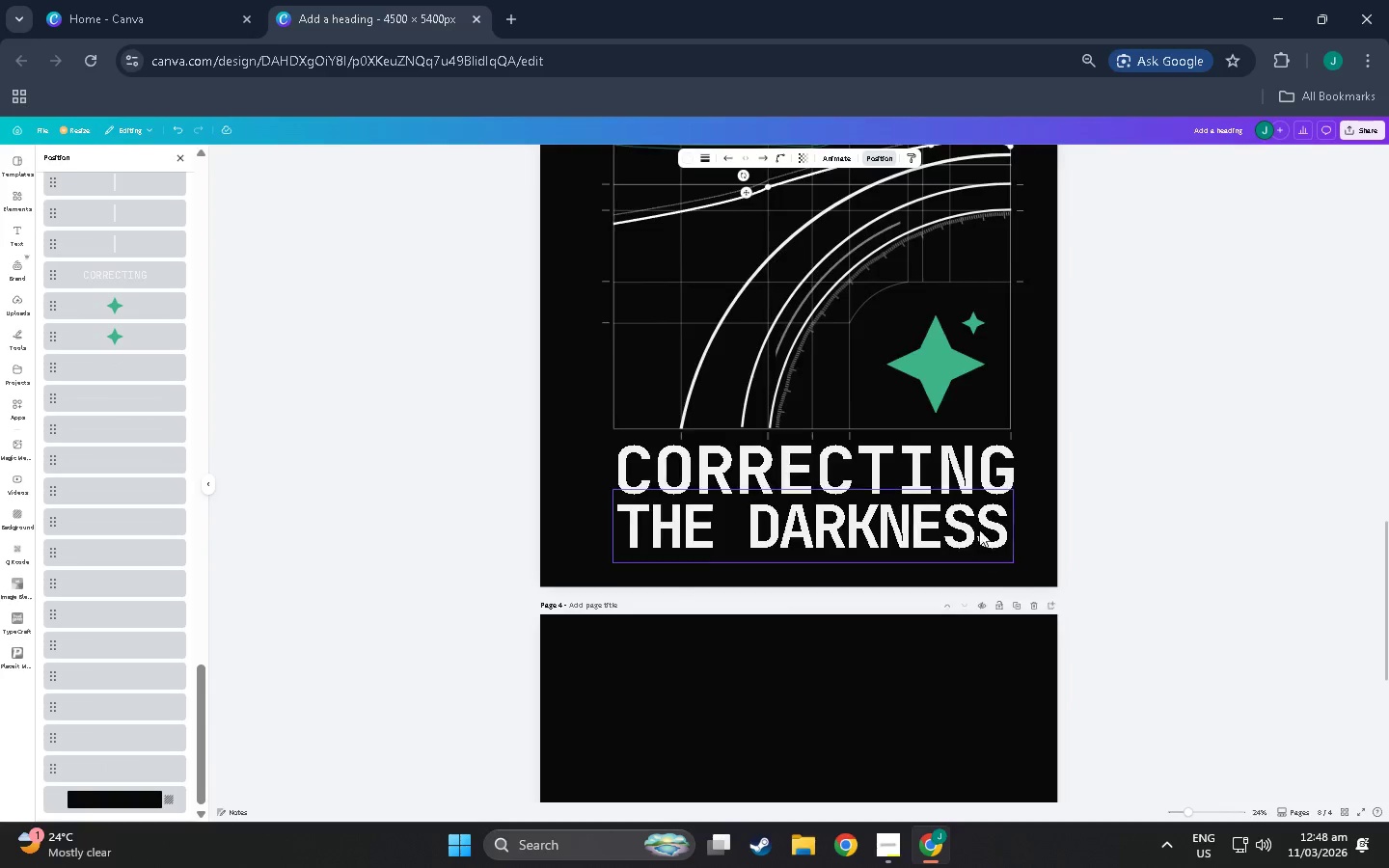 
left_click([1125, 440])
 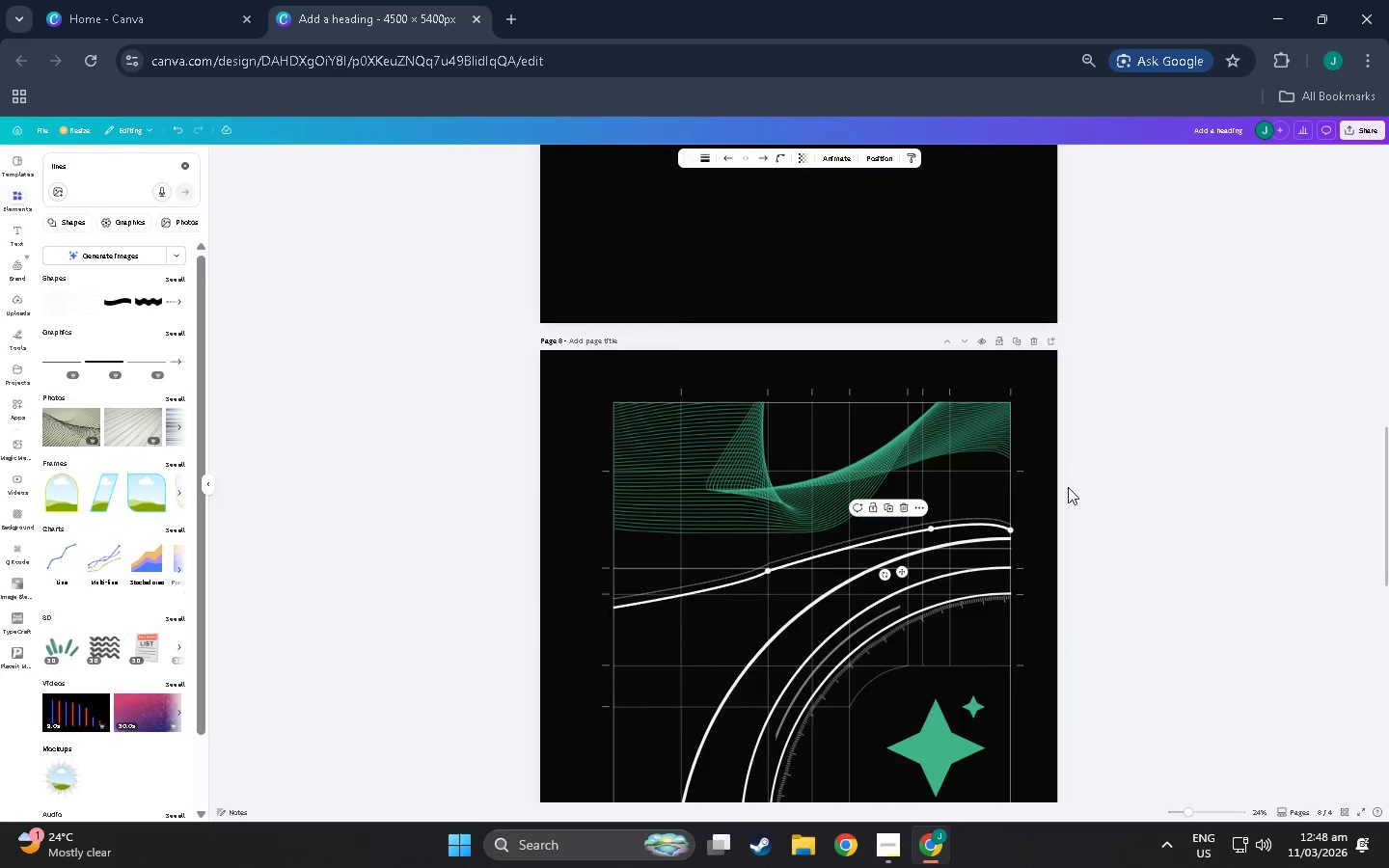 
scroll: coordinate [937, 527], scroll_direction: up, amount: 4.0
 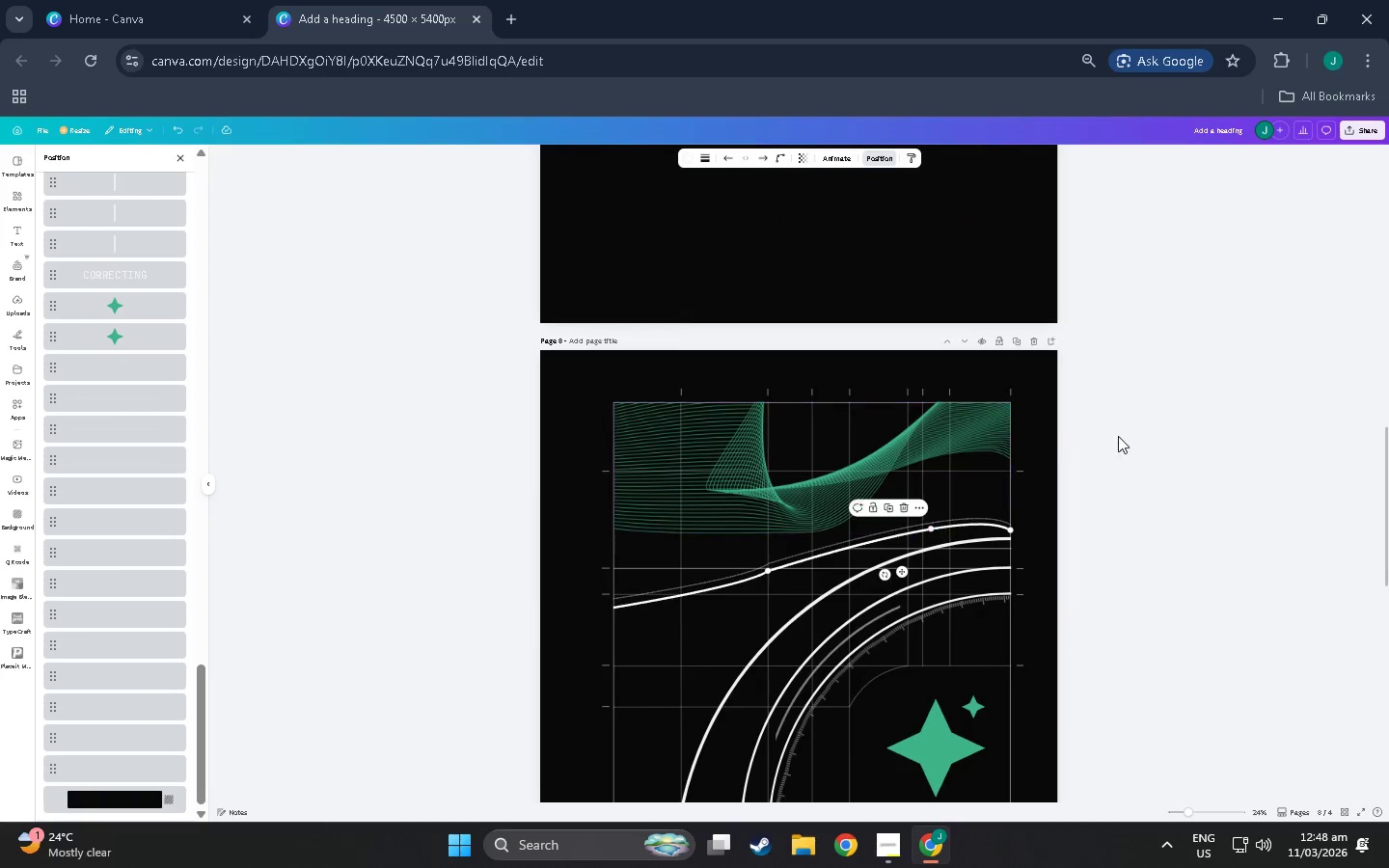 
left_click([1068, 487])
 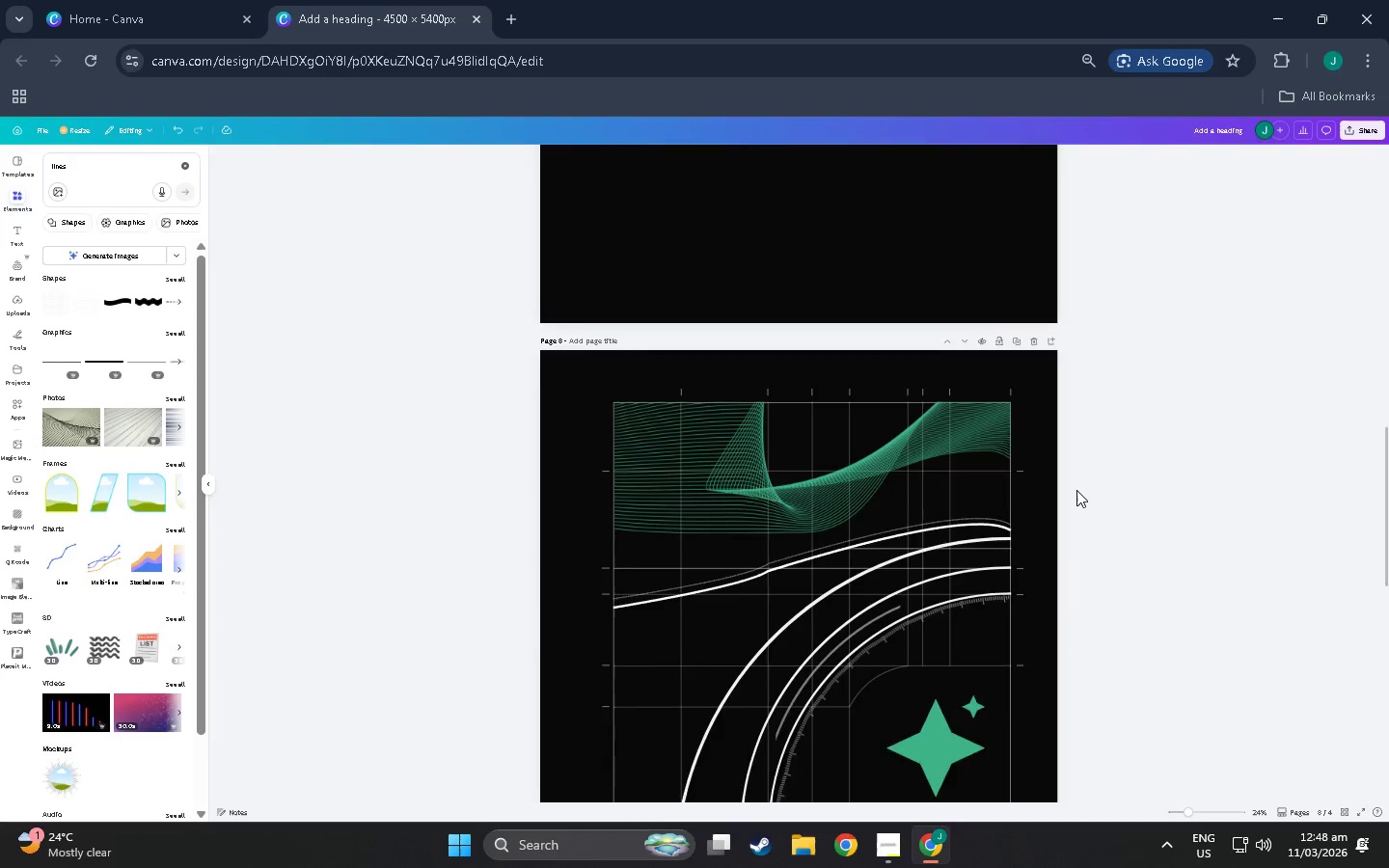 
left_click([1076, 501])
 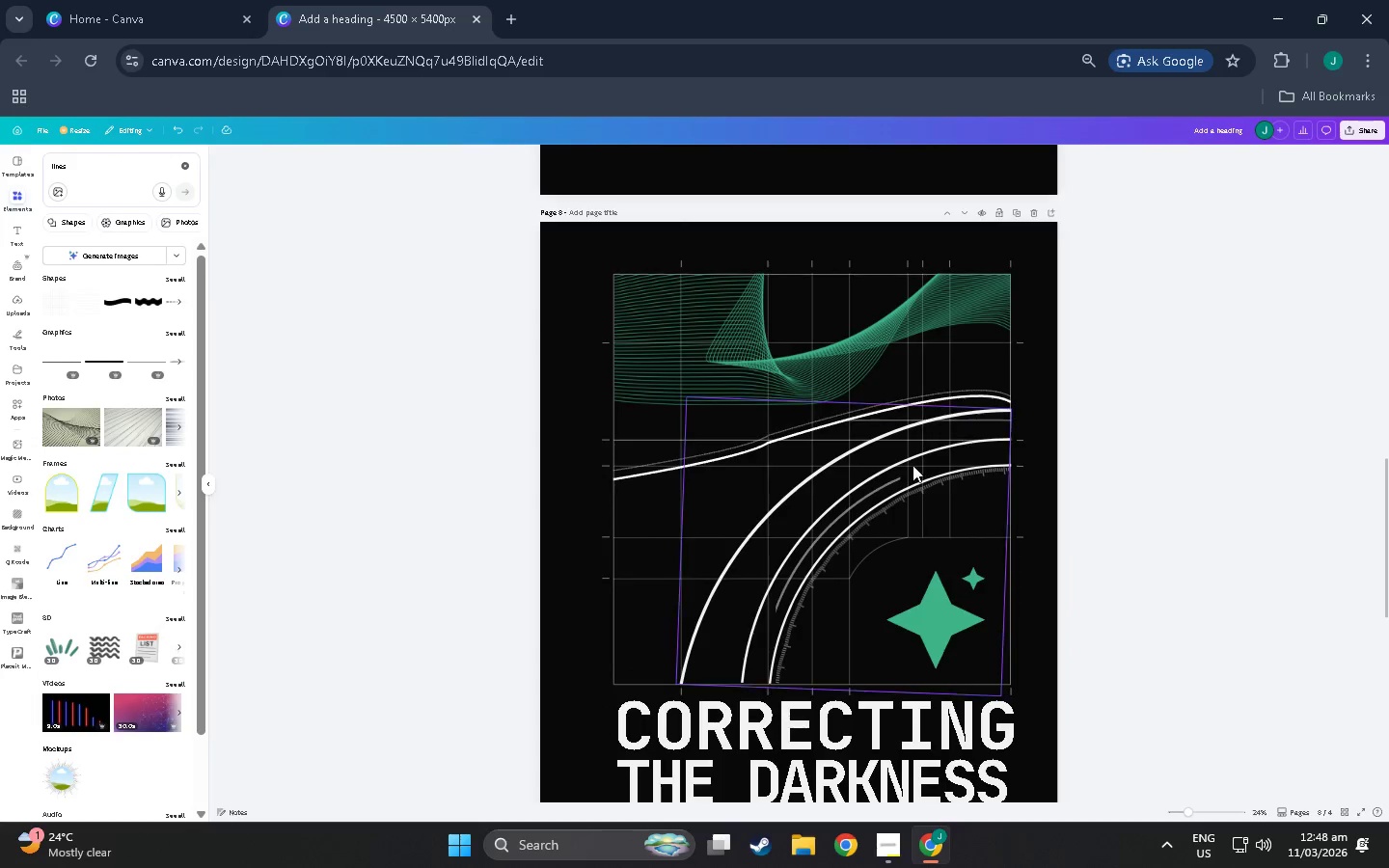 
scroll: coordinate [823, 529], scroll_direction: down, amount: 8.0
 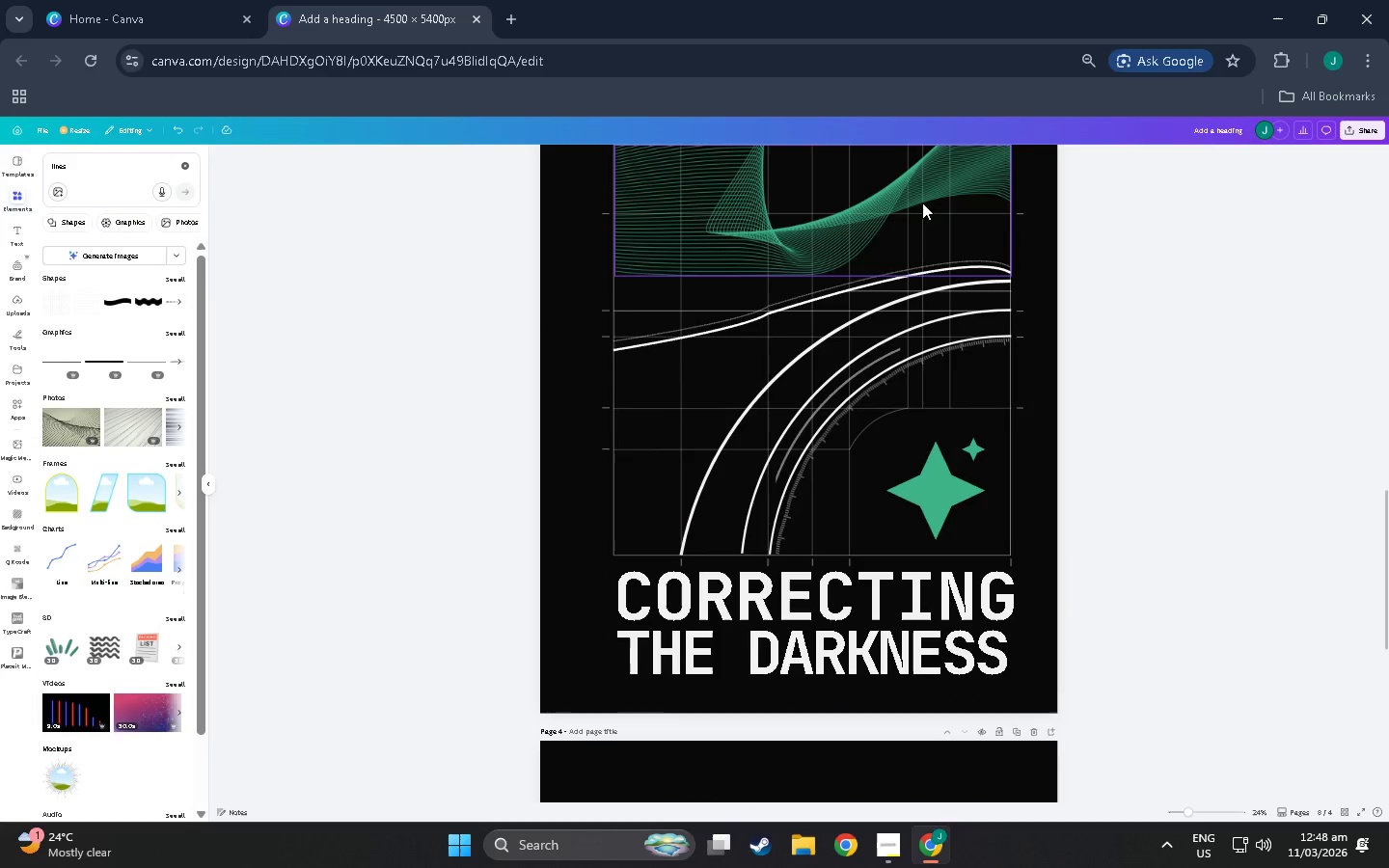 
left_click_drag(start_coordinate=[917, 192], to_coordinate=[916, 200])
 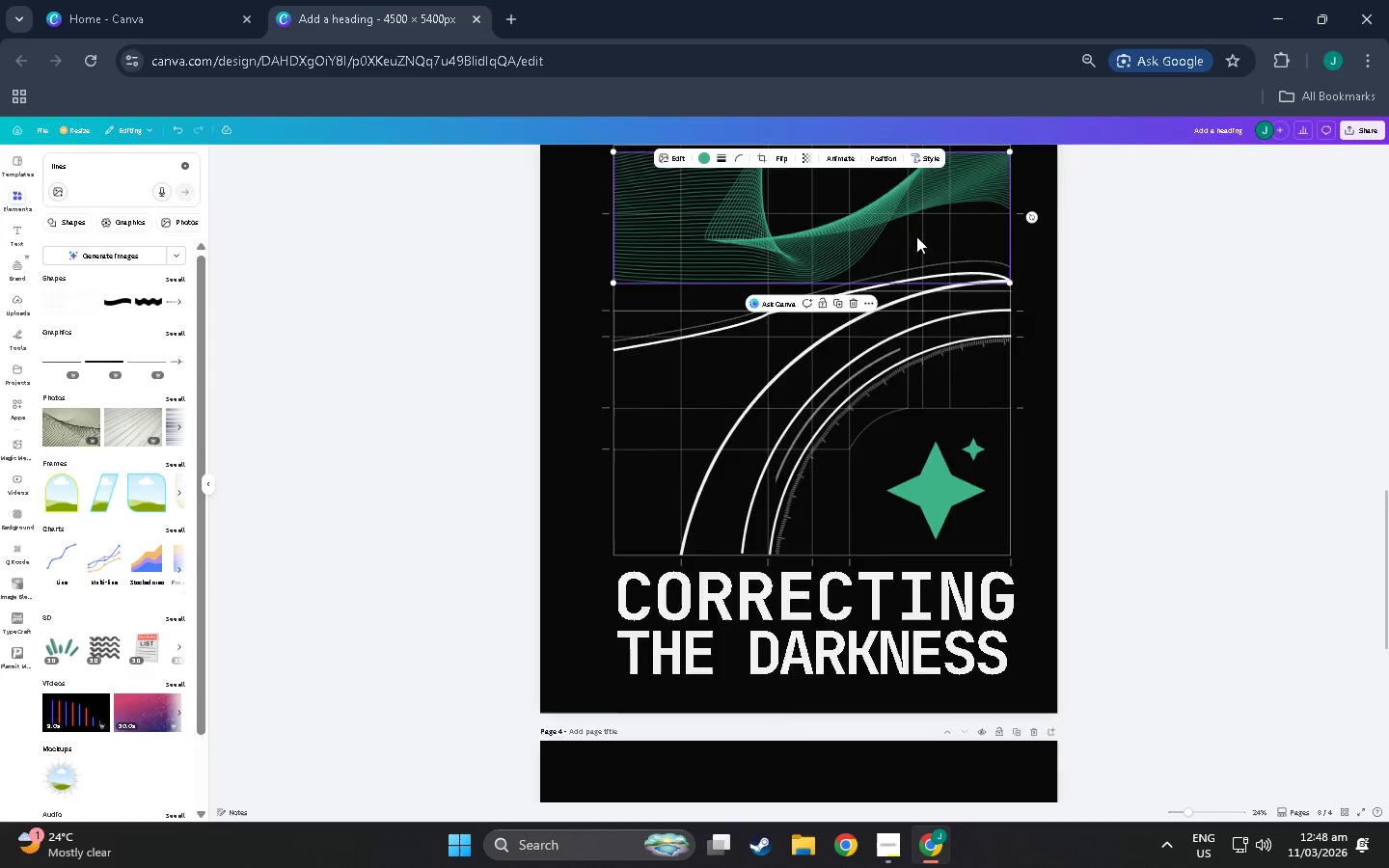 
scroll: coordinate [916, 243], scroll_direction: up, amount: 3.0
 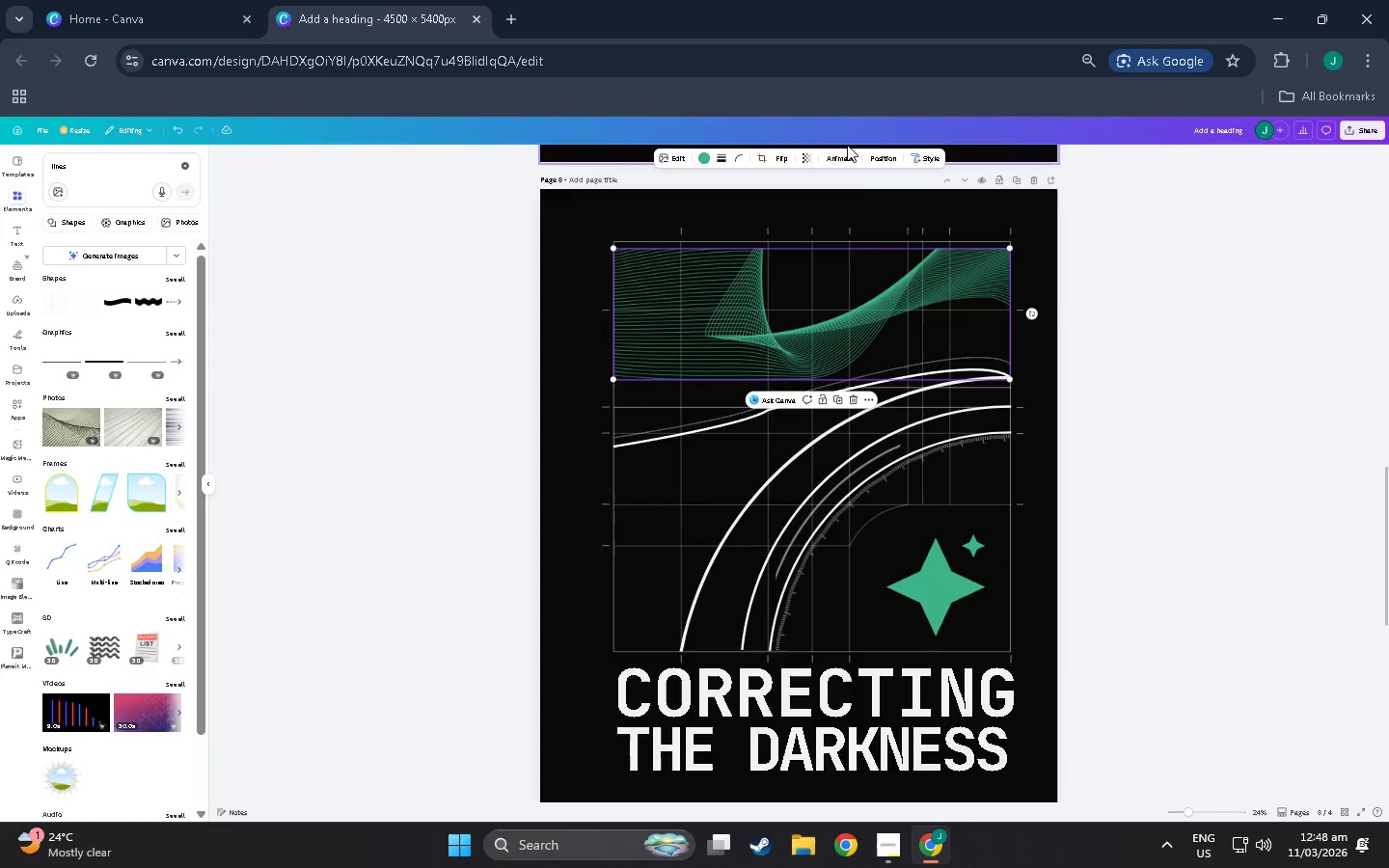 
hold_key(key=ControlLeft, duration=0.58)
scroll: coordinate [1121, 366], scroll_direction: up, amount: 3.0
 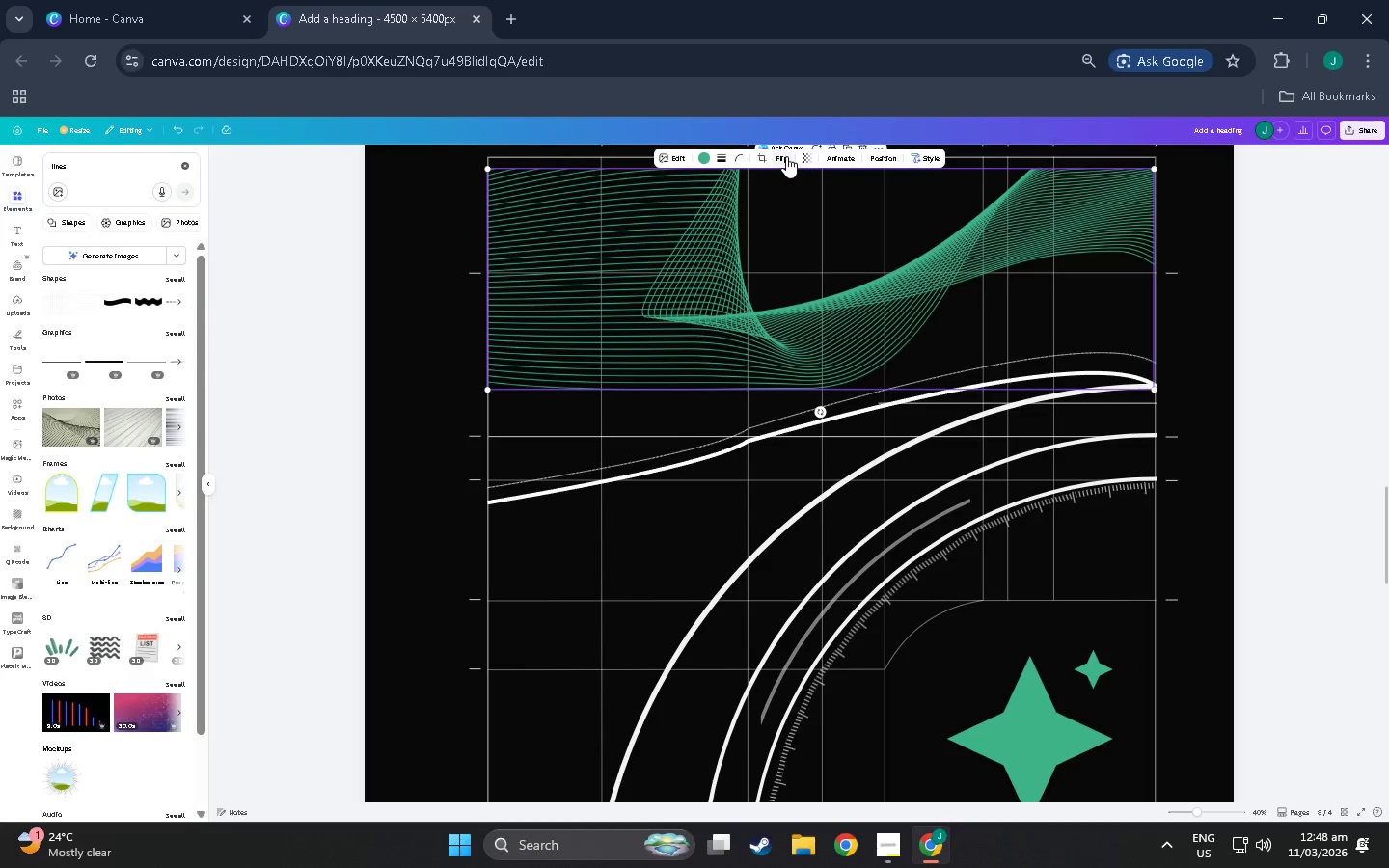 
left_click([756, 156])
 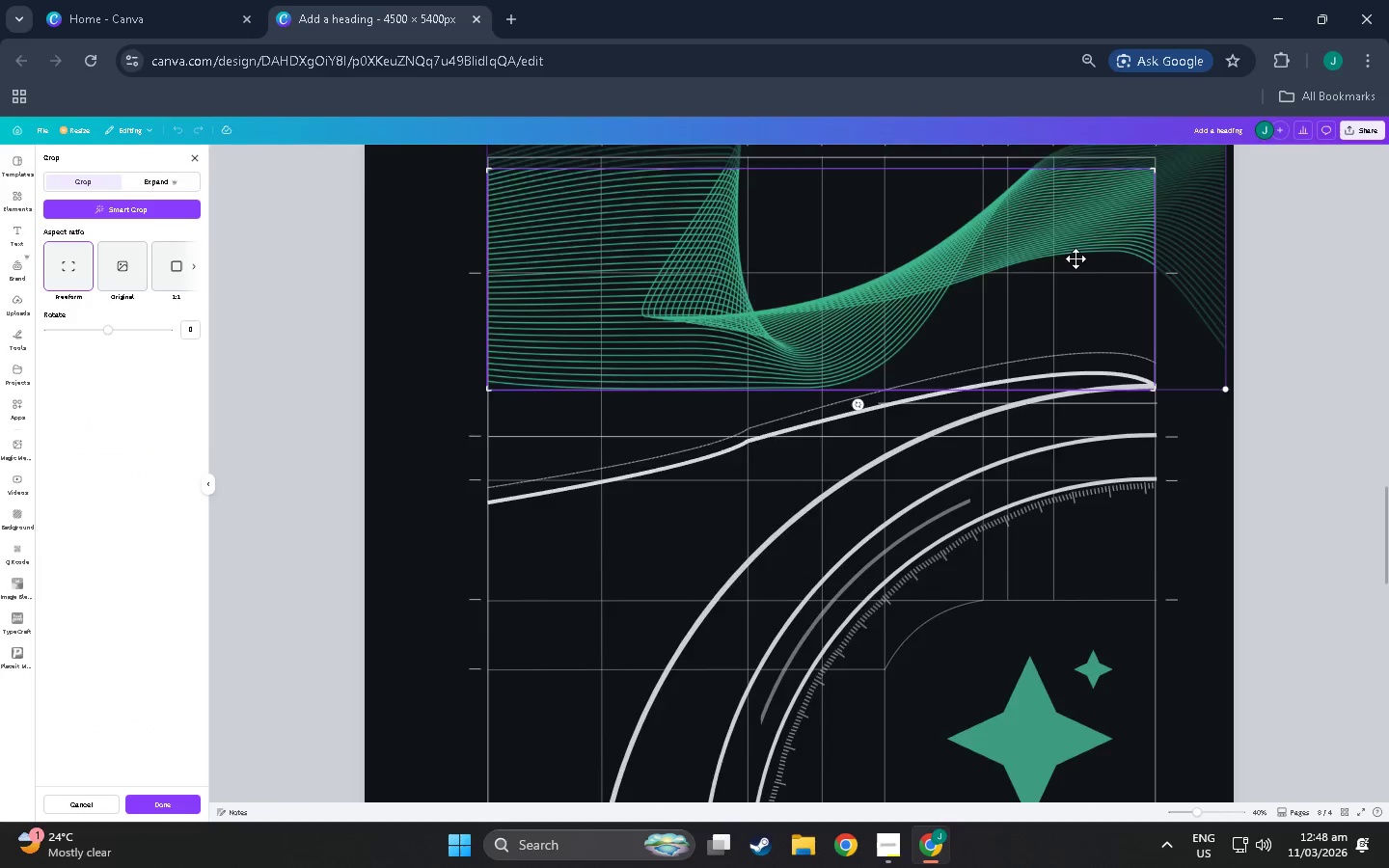 
scroll: coordinate [1139, 277], scroll_direction: up, amount: 5.0
 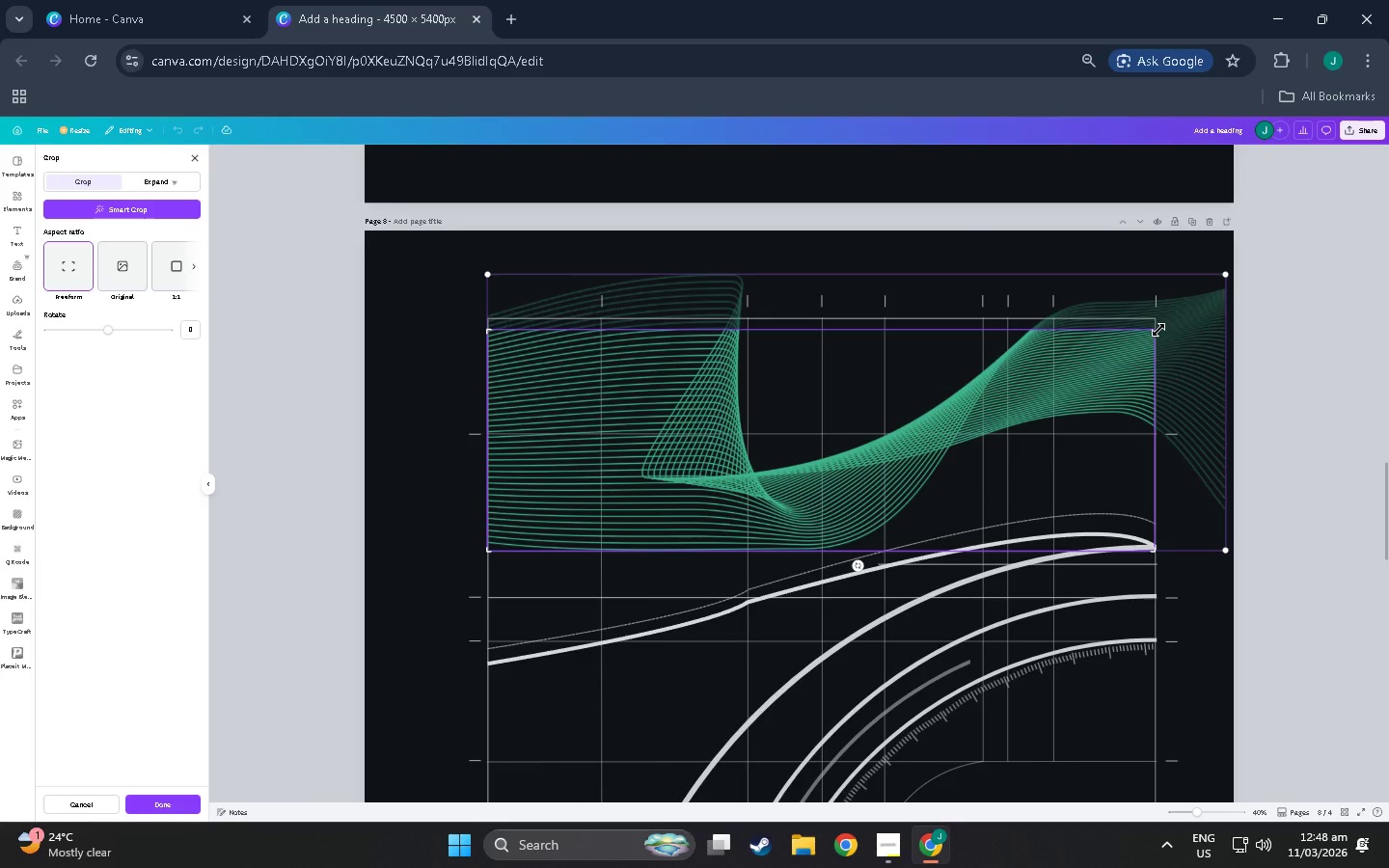 
left_click_drag(start_coordinate=[1158, 330], to_coordinate=[1158, 318])
 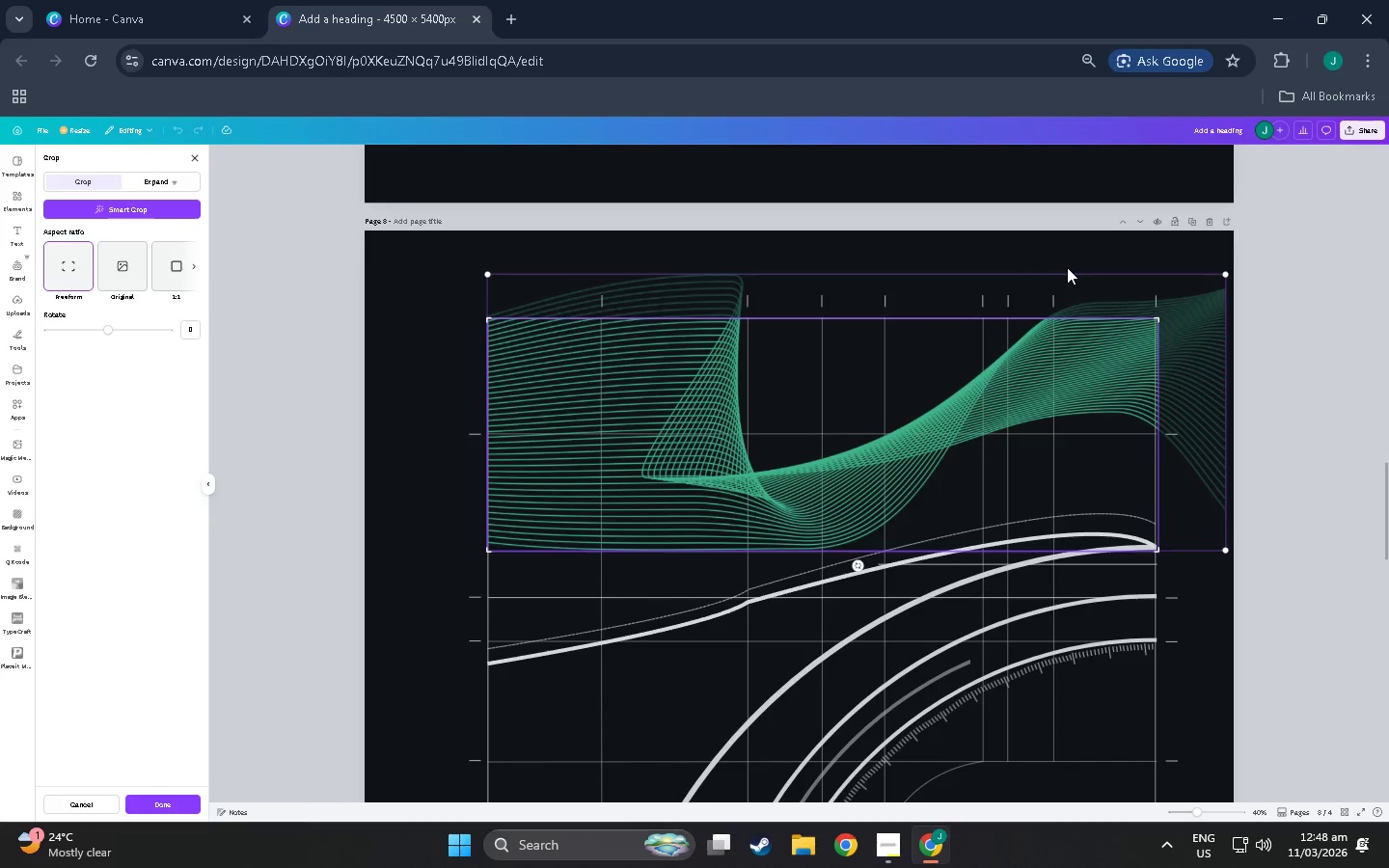 
left_click([1067, 267])
 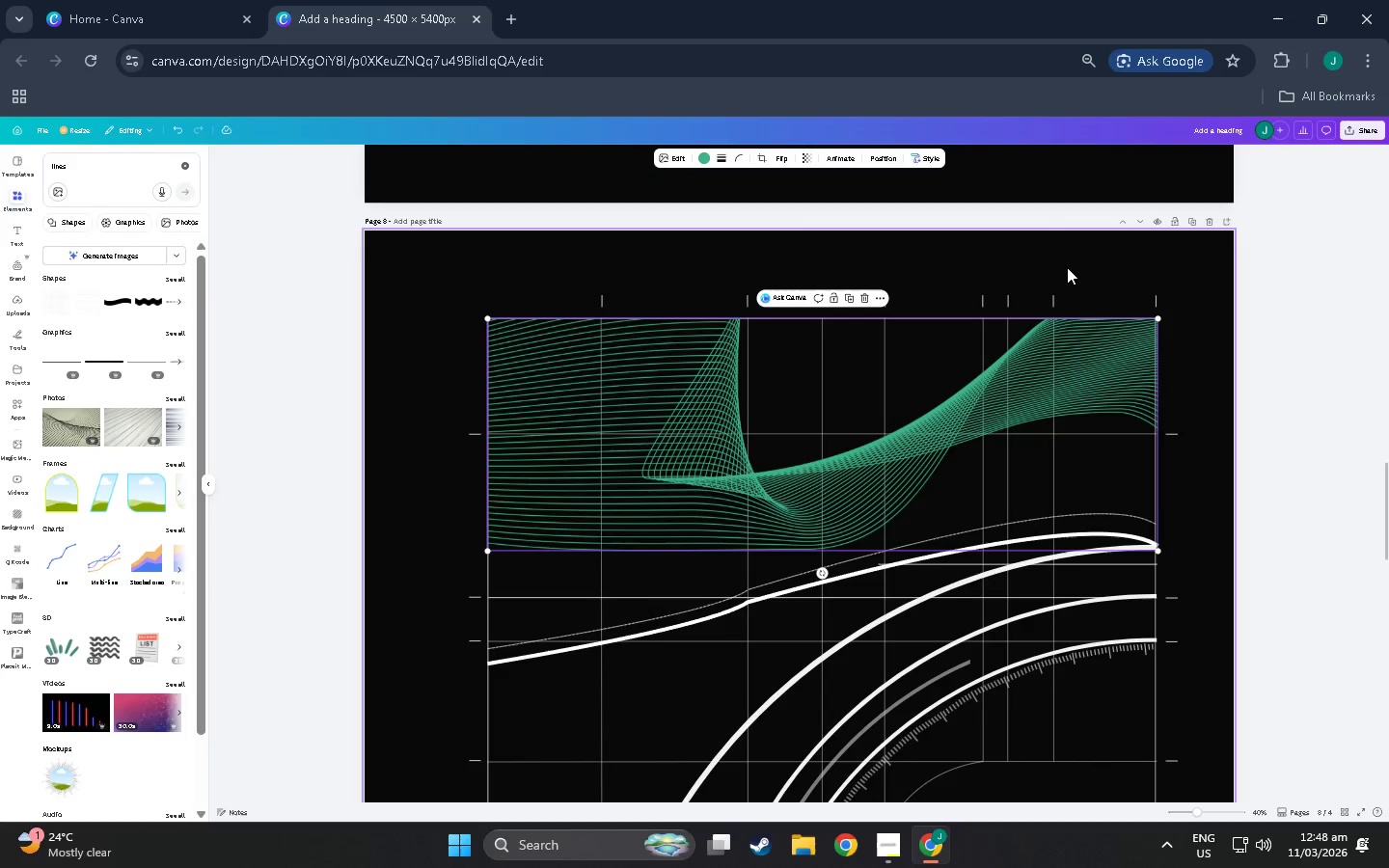 
left_click([1067, 267])
 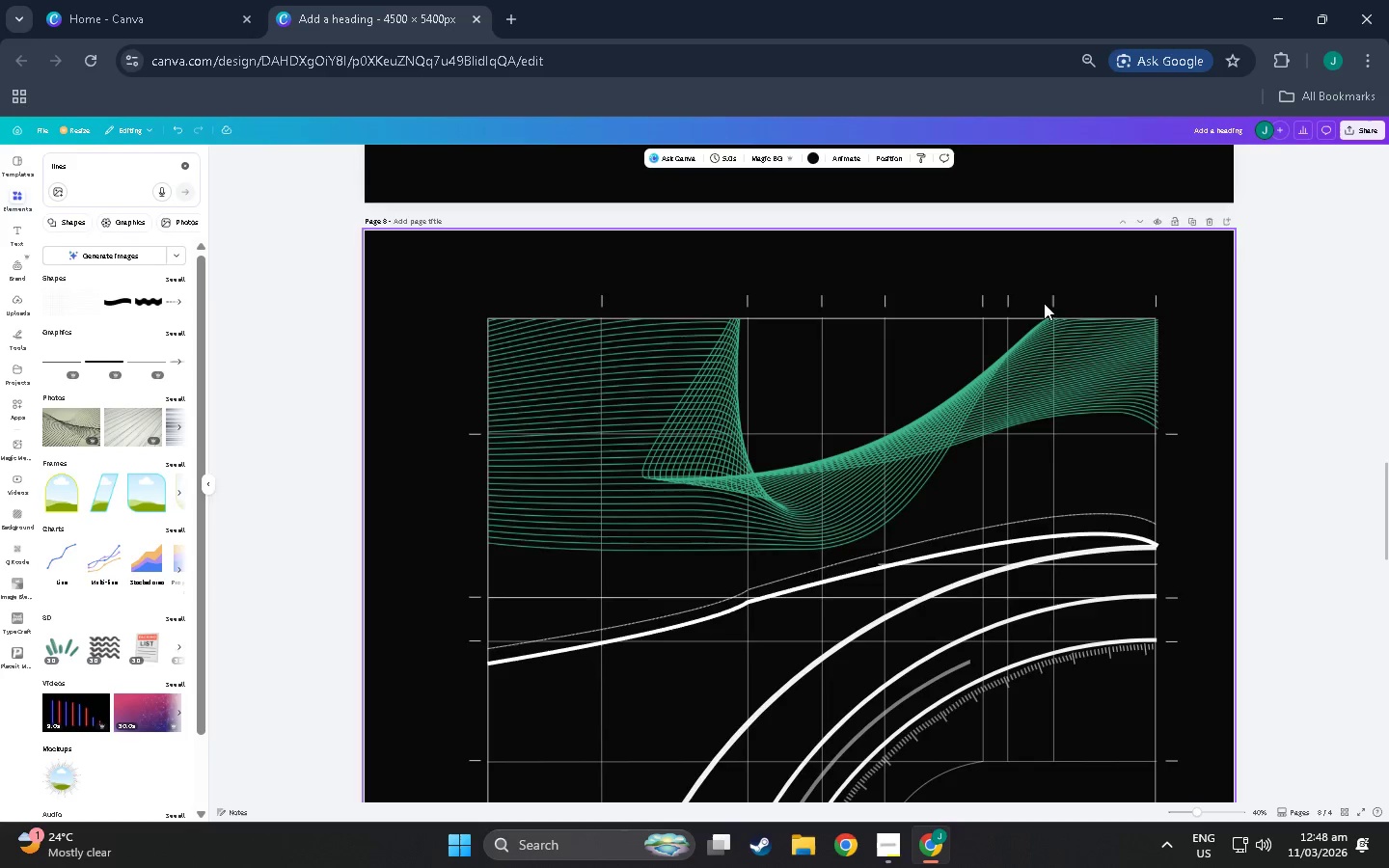 
scroll: coordinate [979, 524], scroll_direction: down, amount: 13.0
 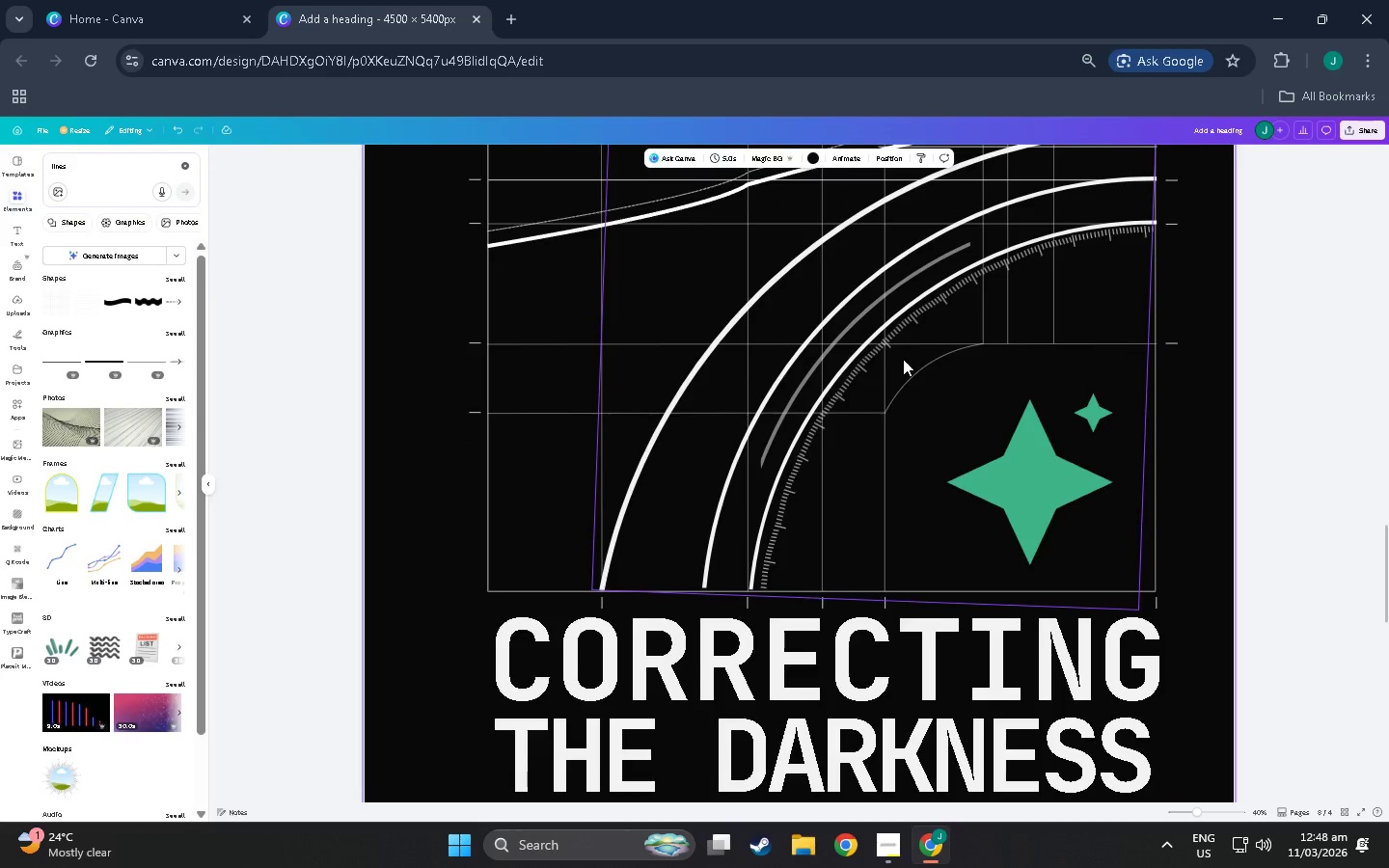 
scroll: coordinate [1080, 361], scroll_direction: up, amount: 13.0
 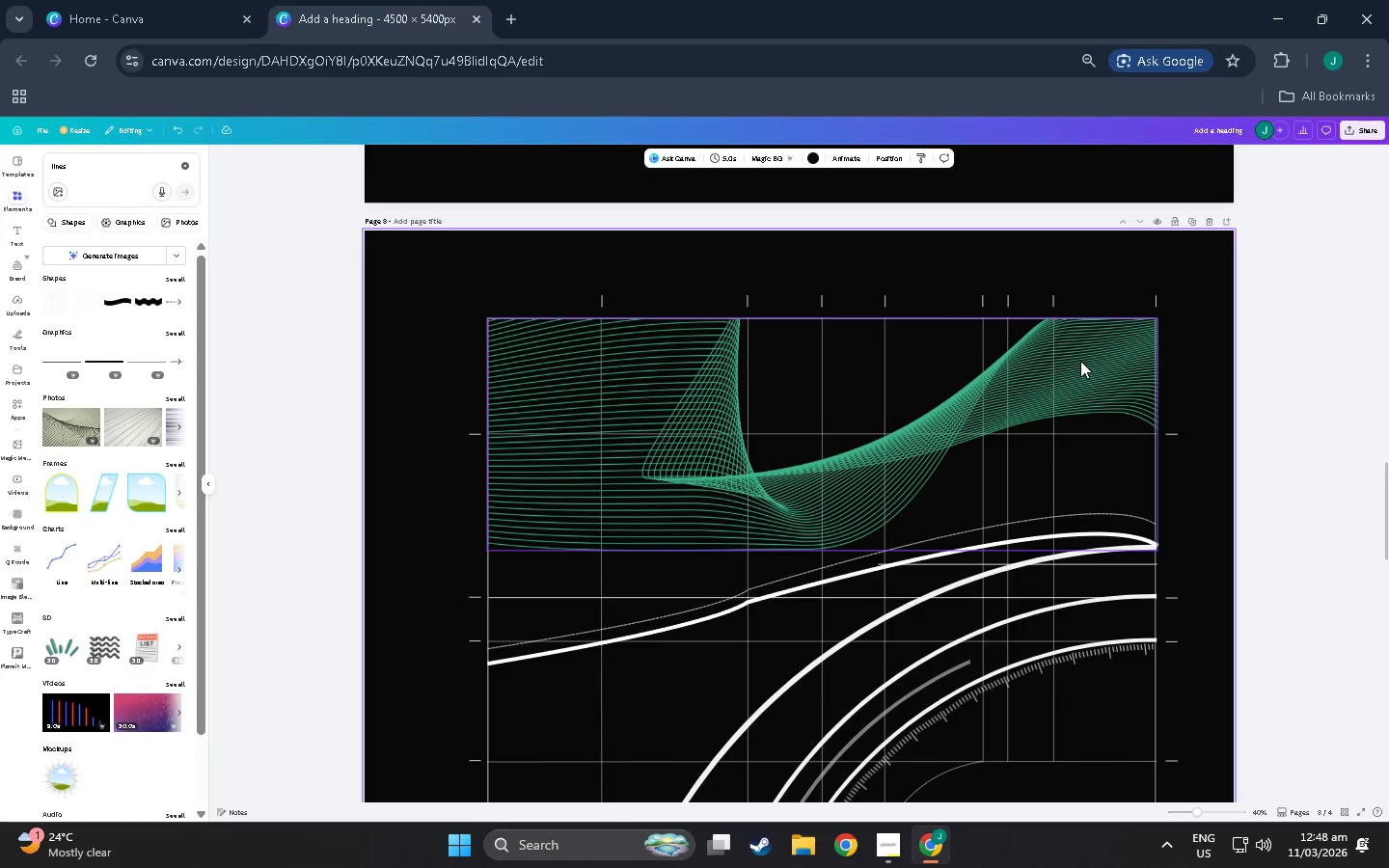 
left_click([1275, 282])
 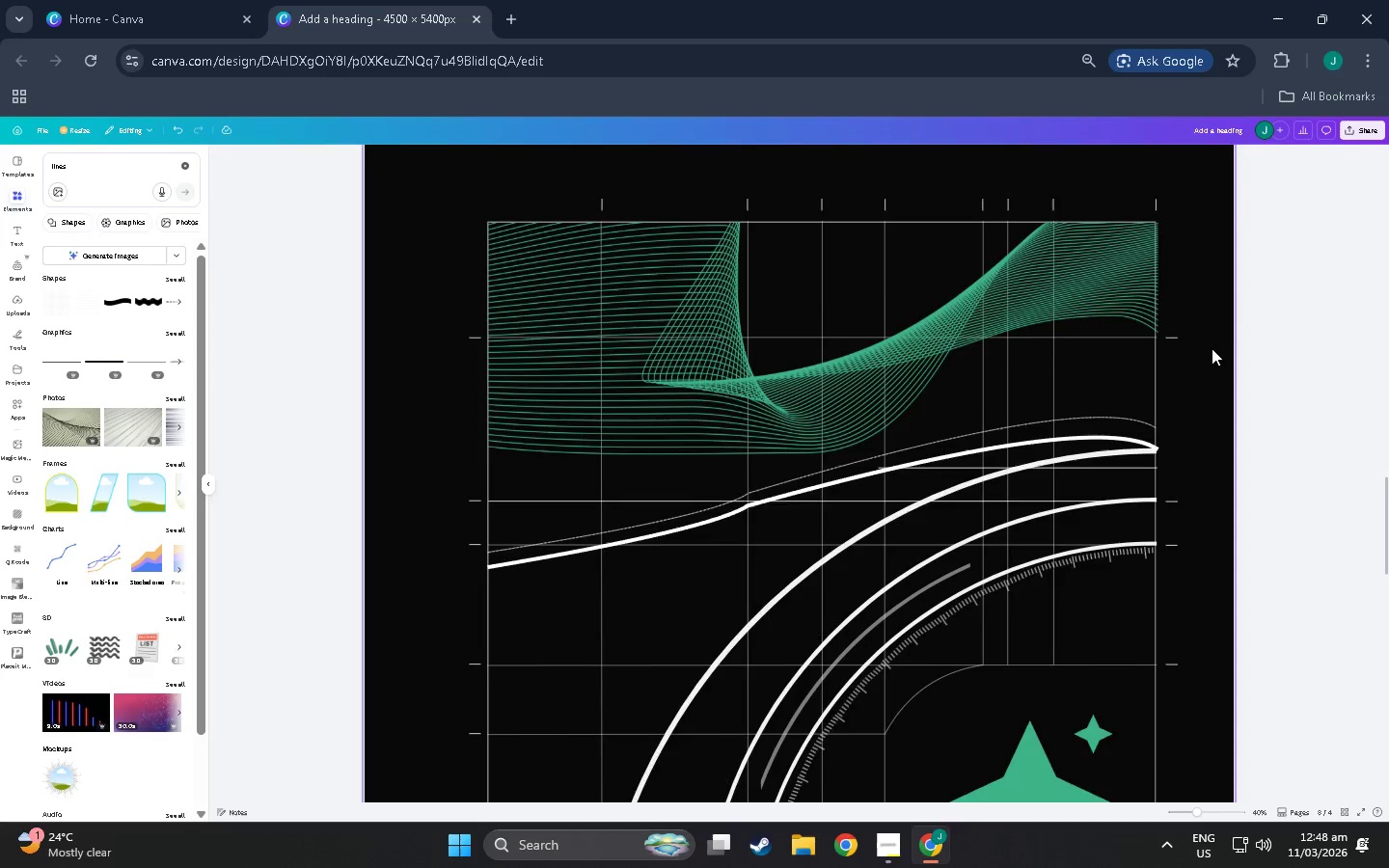 
scroll: coordinate [1209, 360], scroll_direction: down, amount: 12.0
 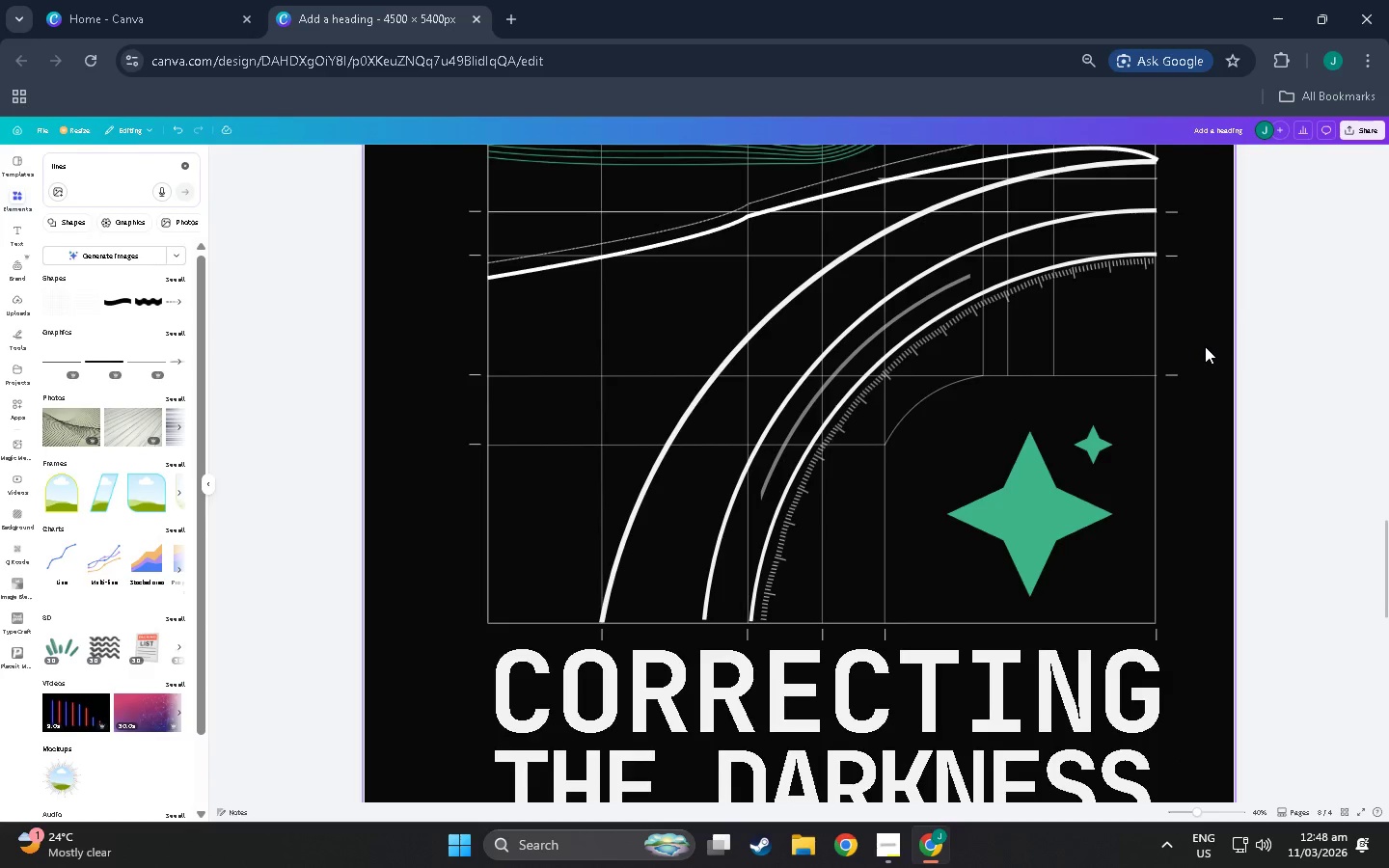 
scroll: coordinate [1201, 339], scroll_direction: up, amount: 7.0
 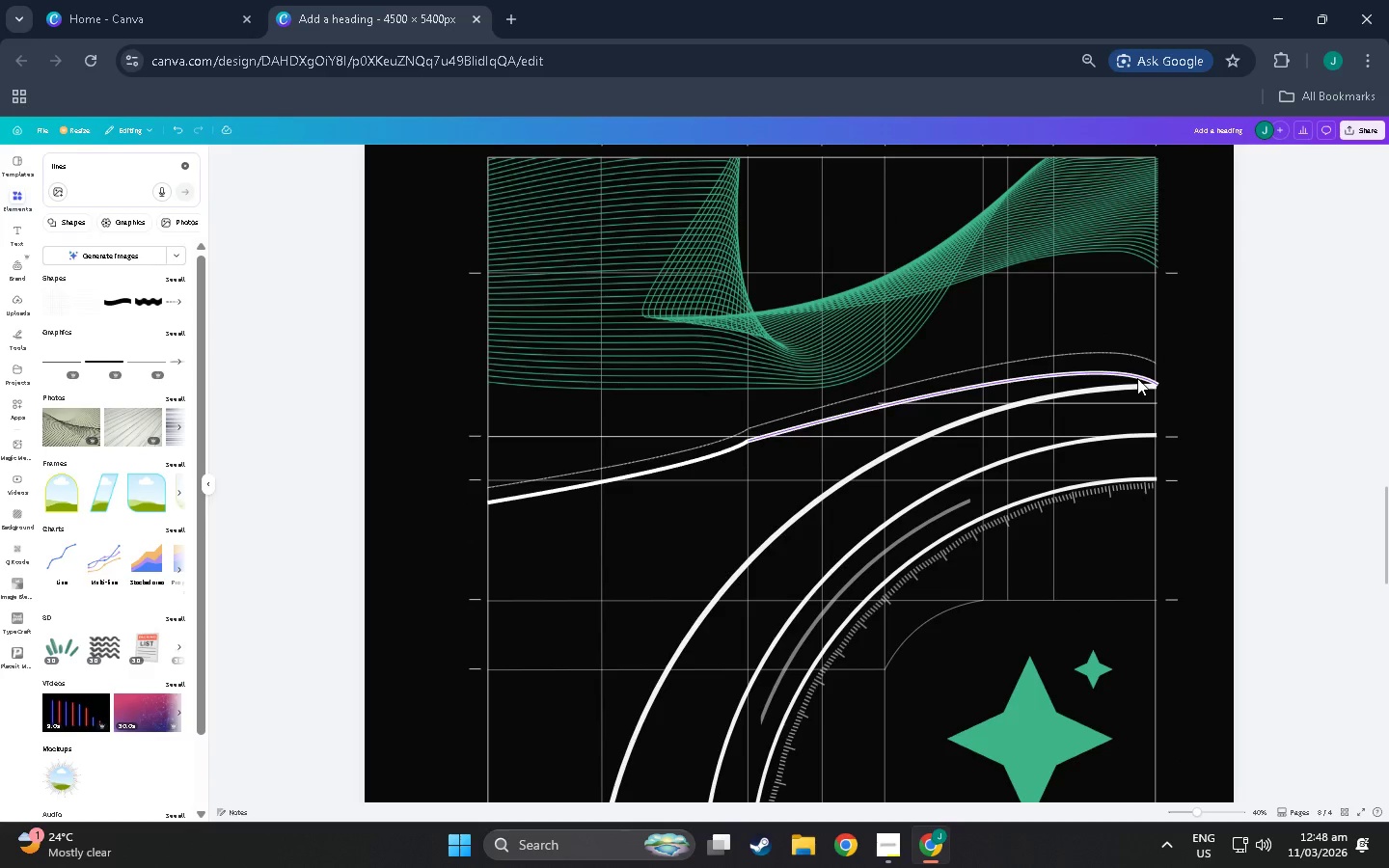 
left_click([1137, 378])
 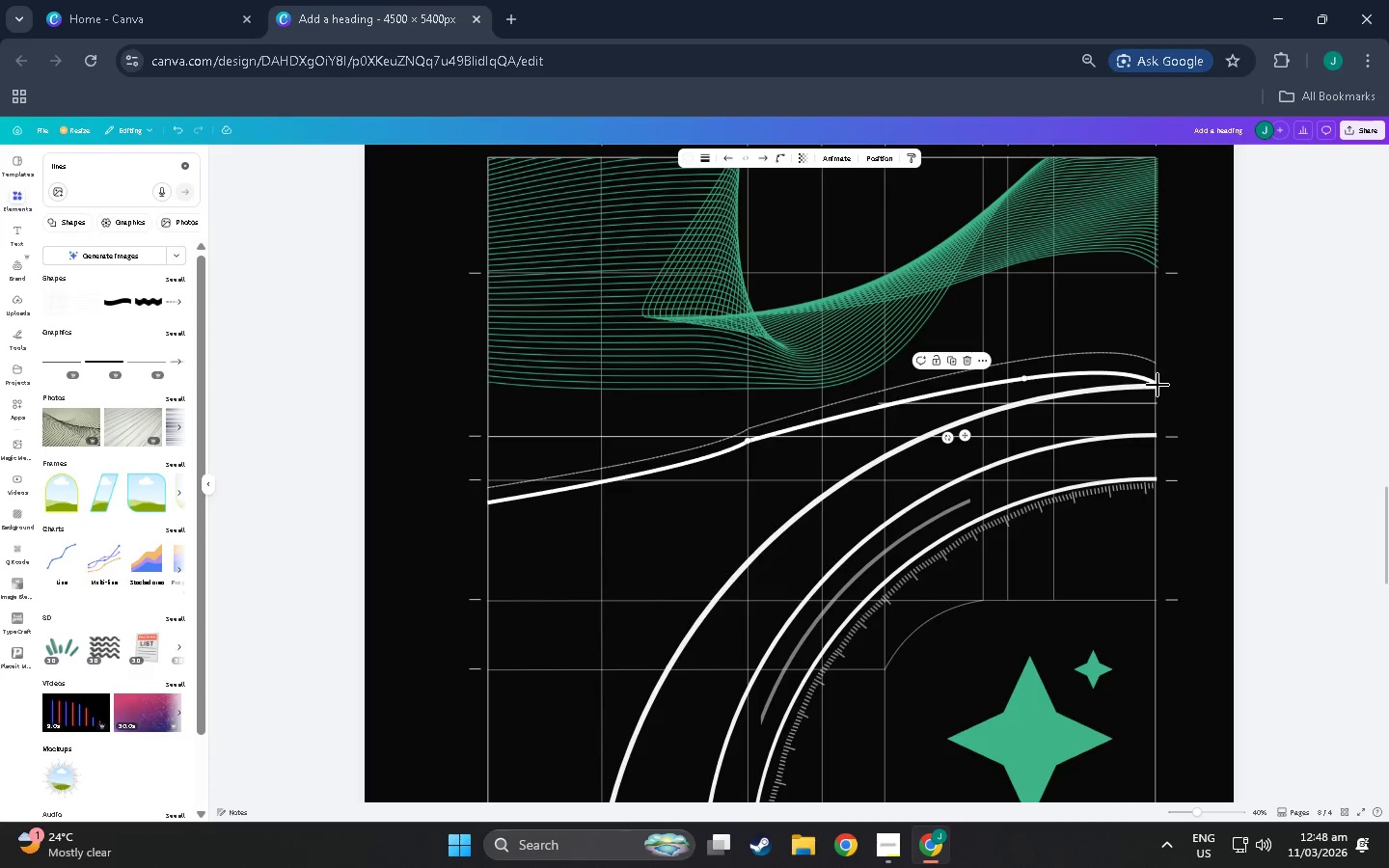 
hold_key(key=ControlLeft, duration=1.52)
left_click_drag(start_coordinate=[1158, 385], to_coordinate=[1155, 371])
 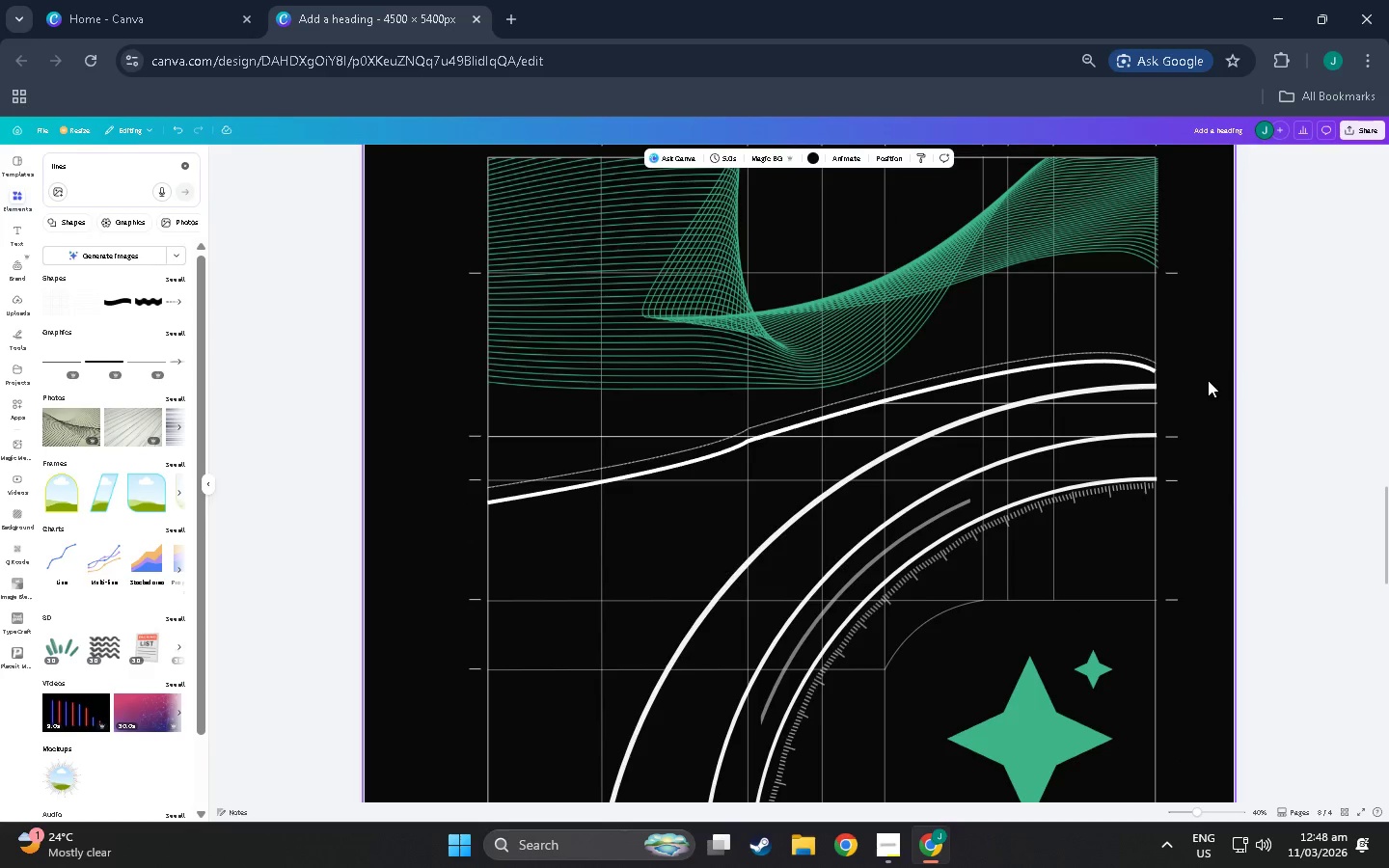 
hold_key(key=ControlLeft, duration=1.5)
 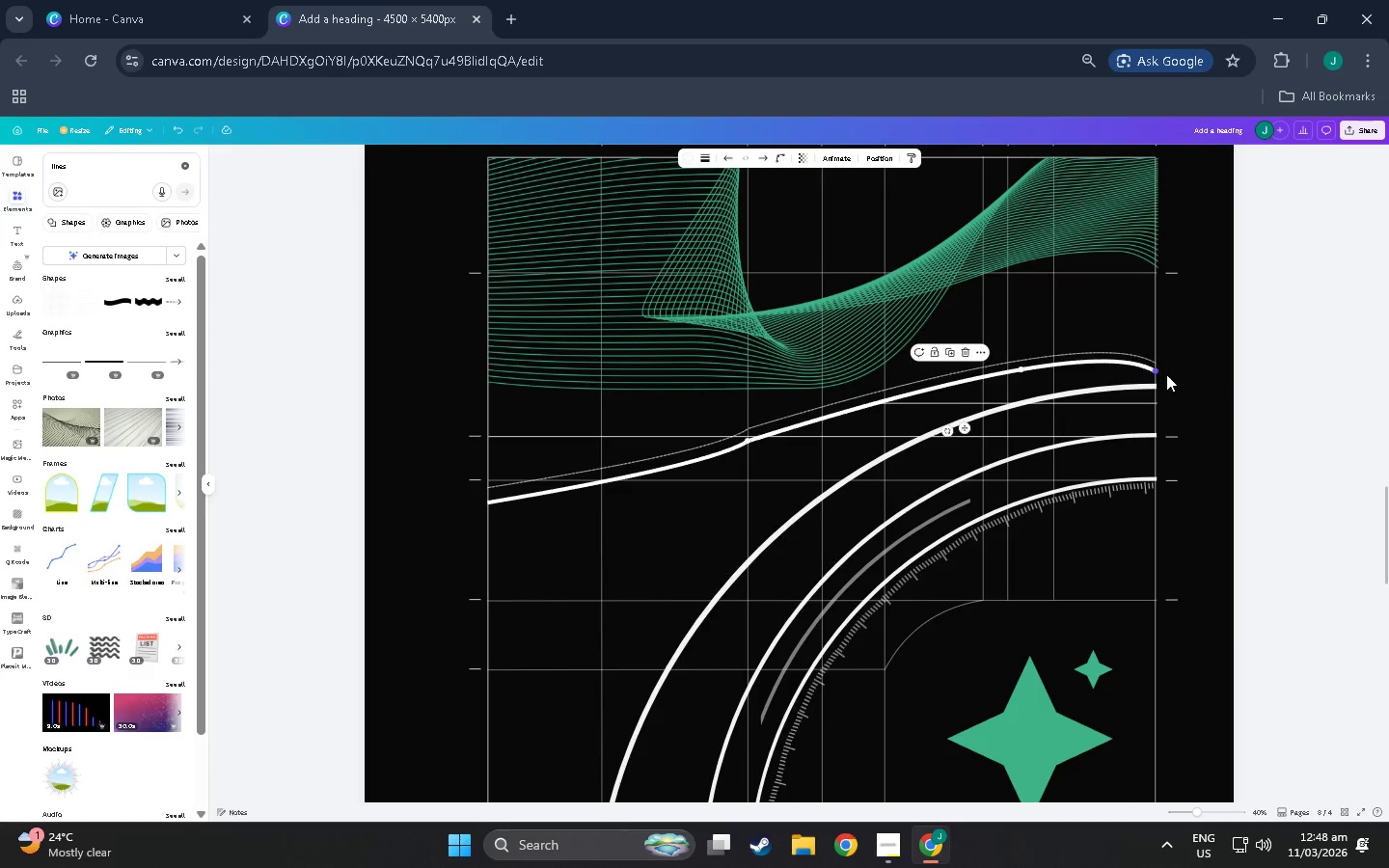 
hold_key(key=ControlLeft, duration=0.55)
 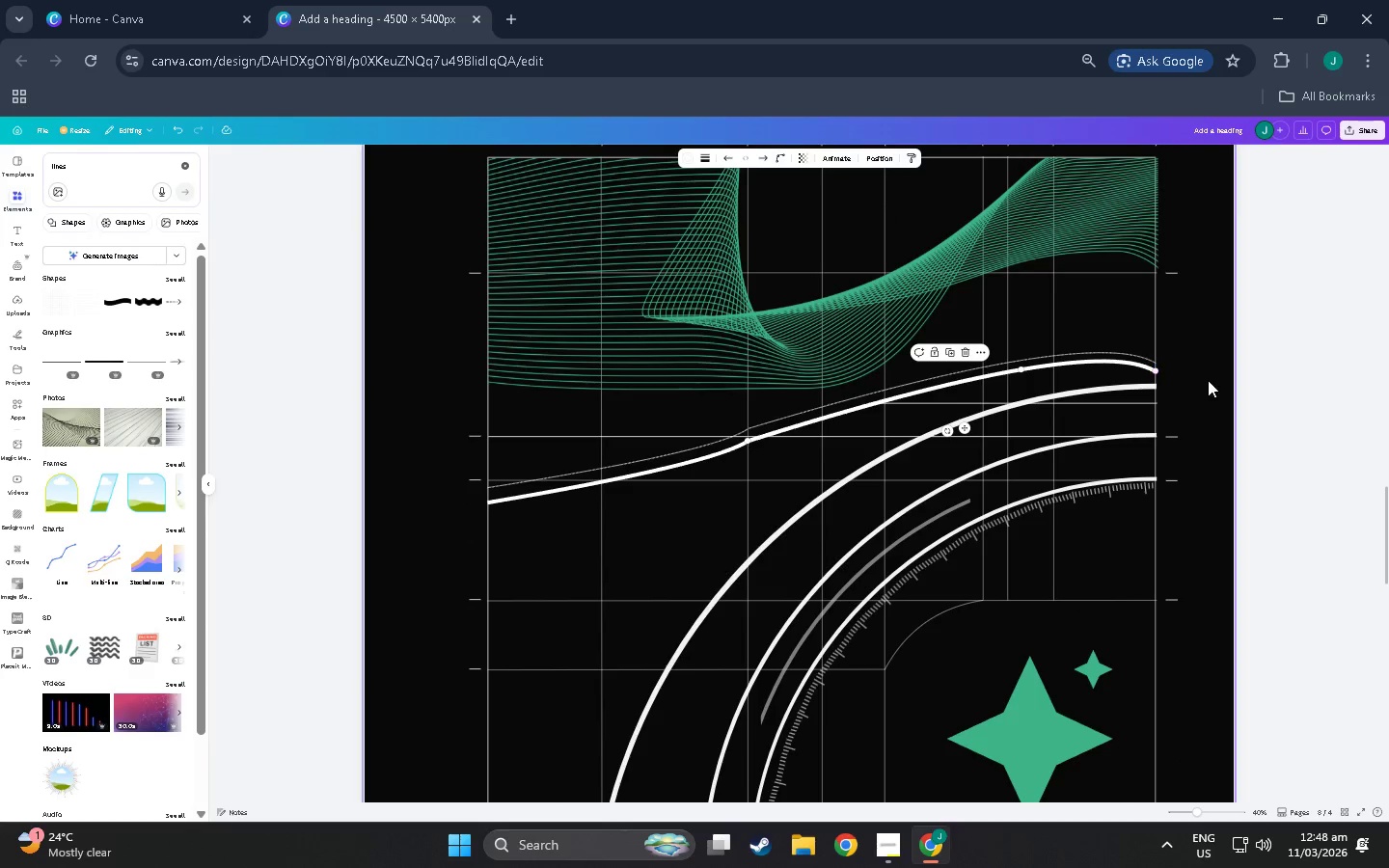 
left_click([1208, 380])
 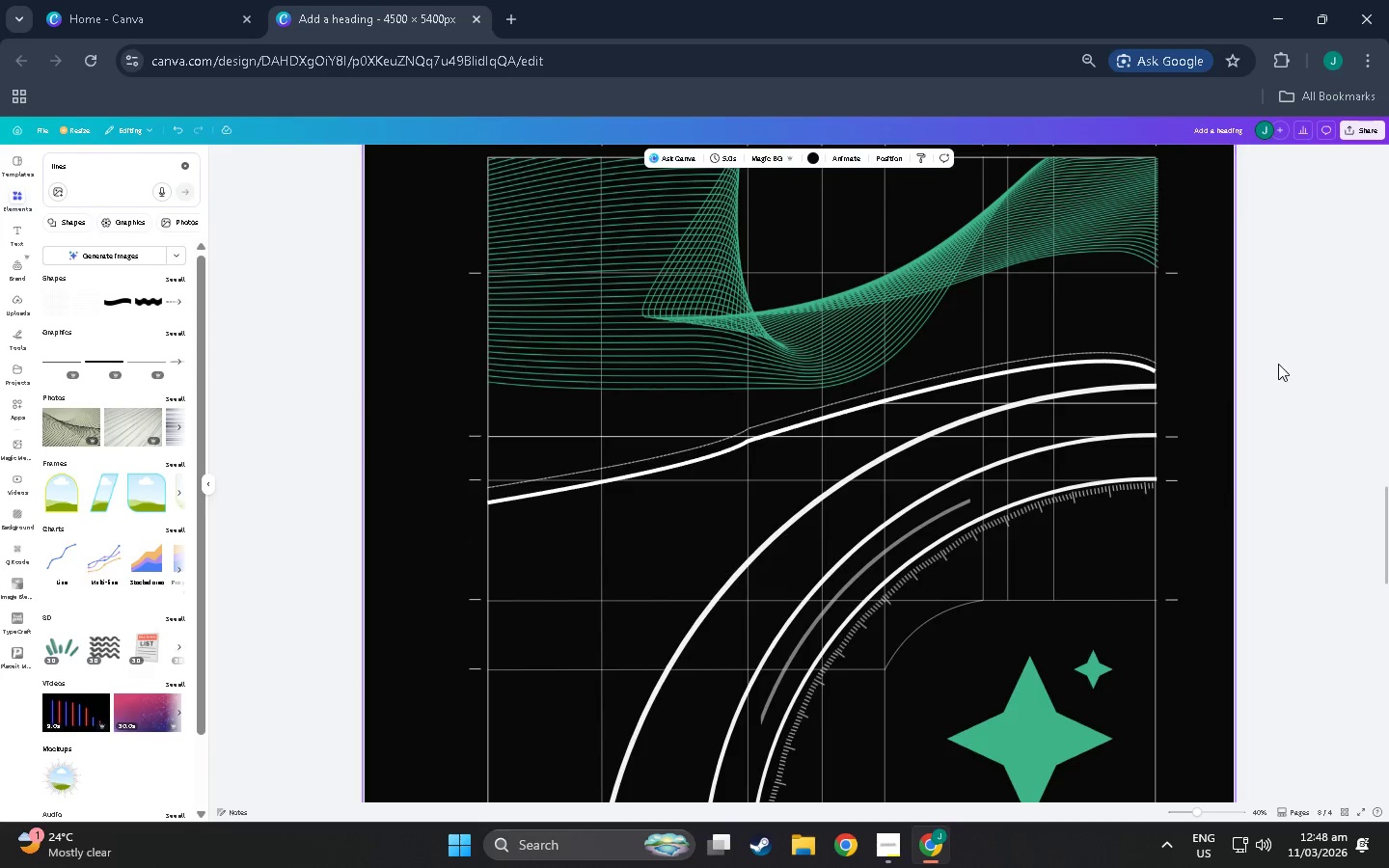 
scroll: coordinate [1273, 364], scroll_direction: down, amount: 8.0
 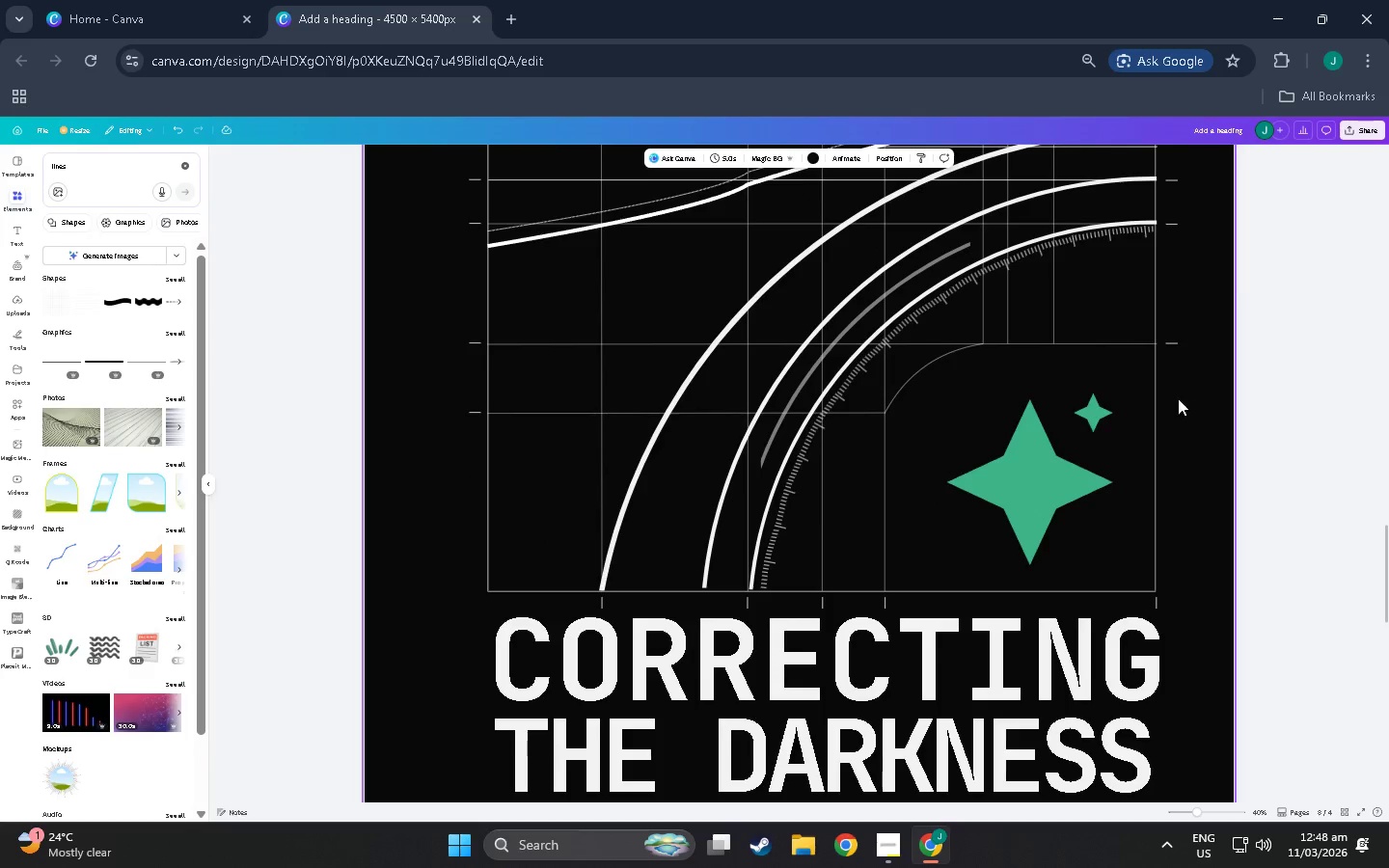 
scroll: coordinate [1189, 399], scroll_direction: up, amount: 8.0
 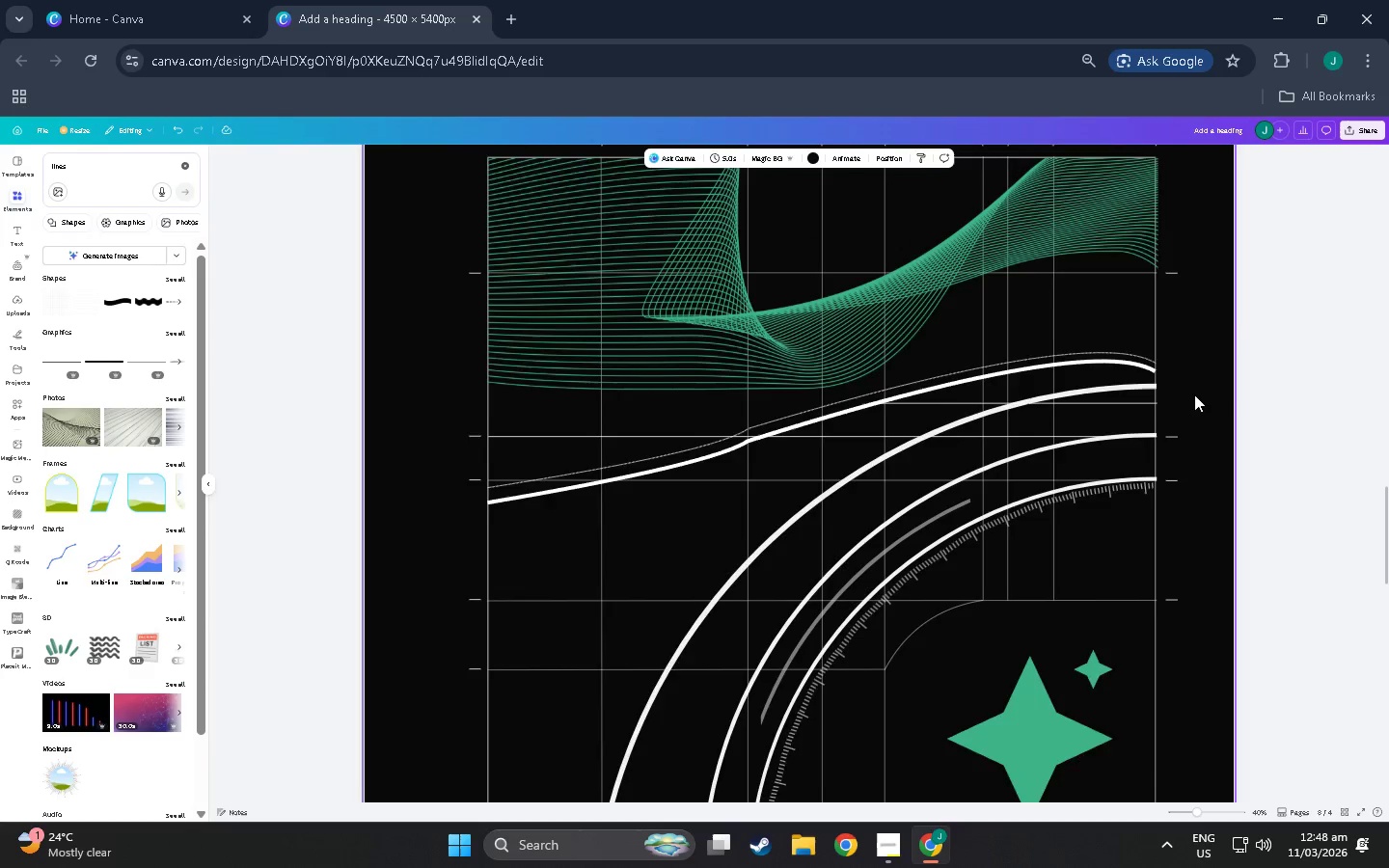 
scroll: coordinate [1198, 385], scroll_direction: down, amount: 8.0
 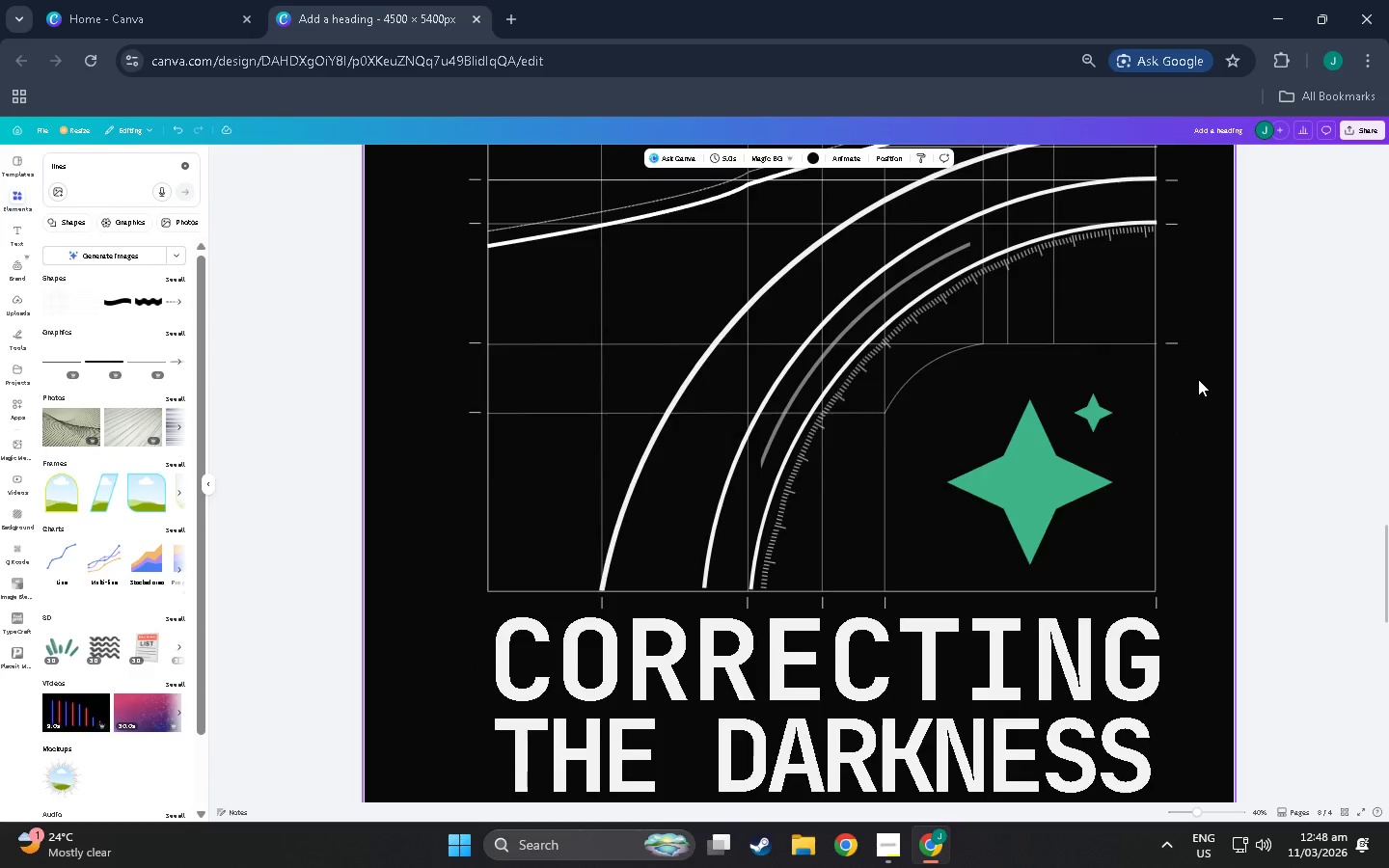 
scroll: coordinate [1198, 379], scroll_direction: up, amount: 8.0
 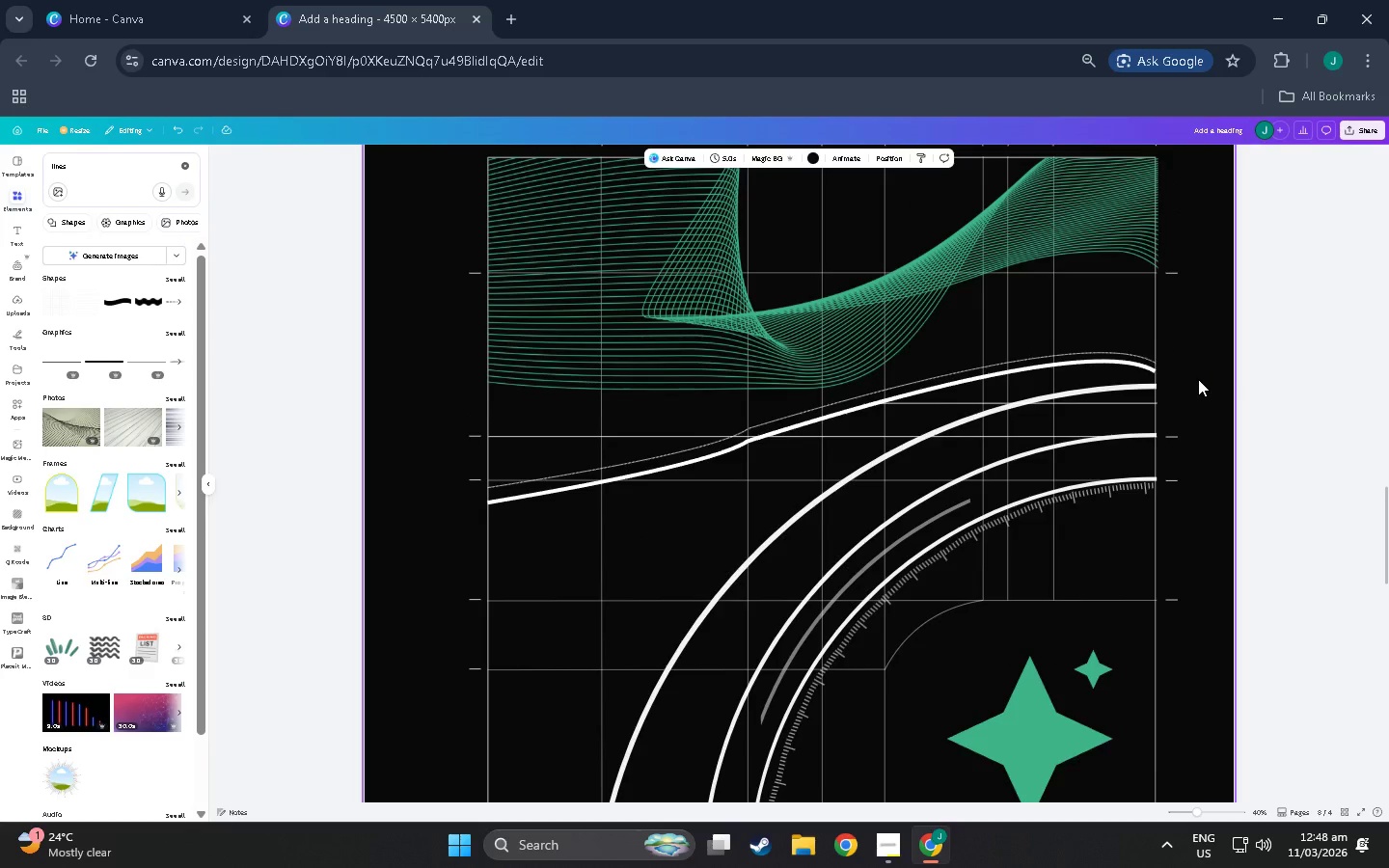 
scroll: coordinate [1198, 379], scroll_direction: down, amount: 7.0
 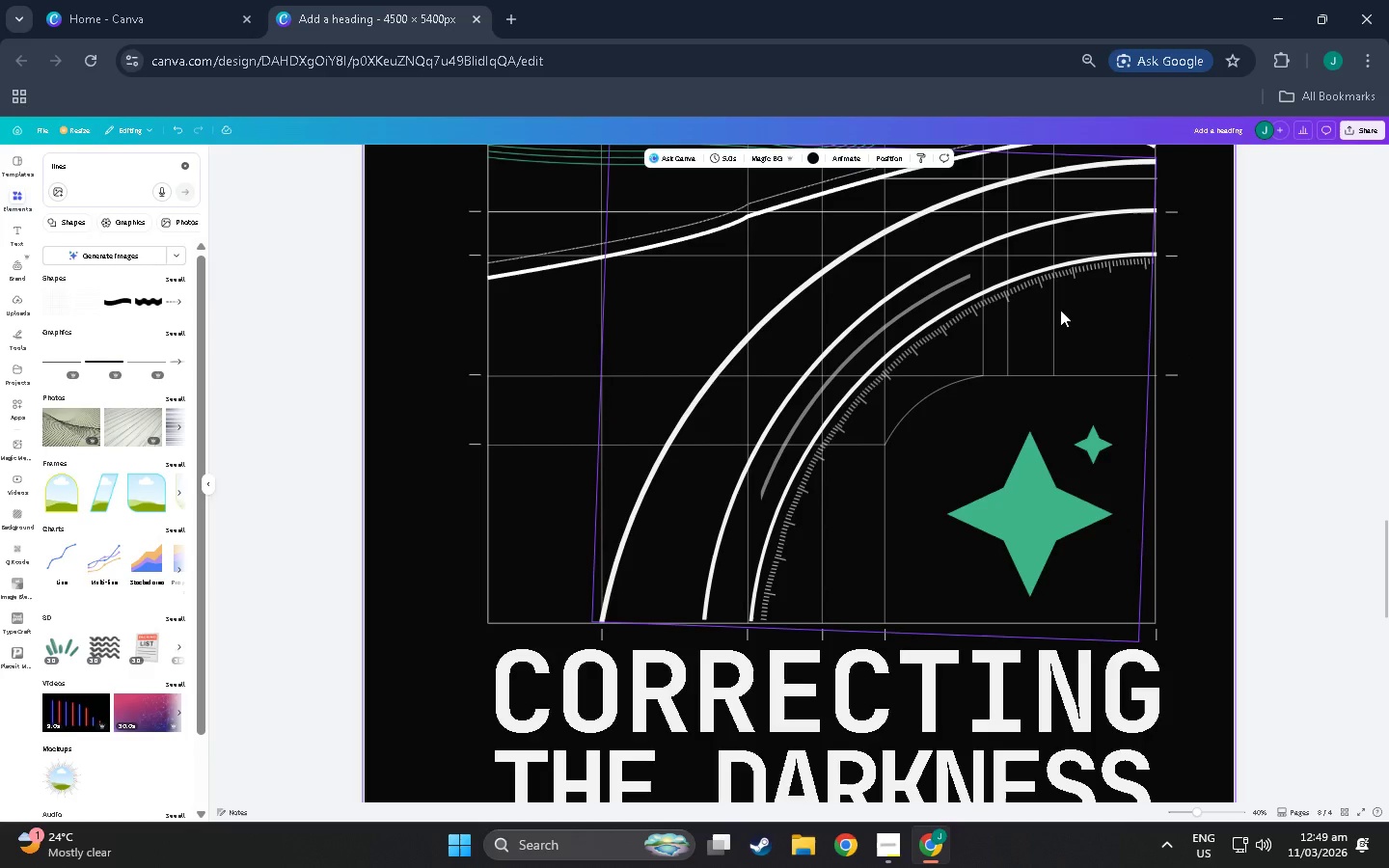 
wait(13.5)
 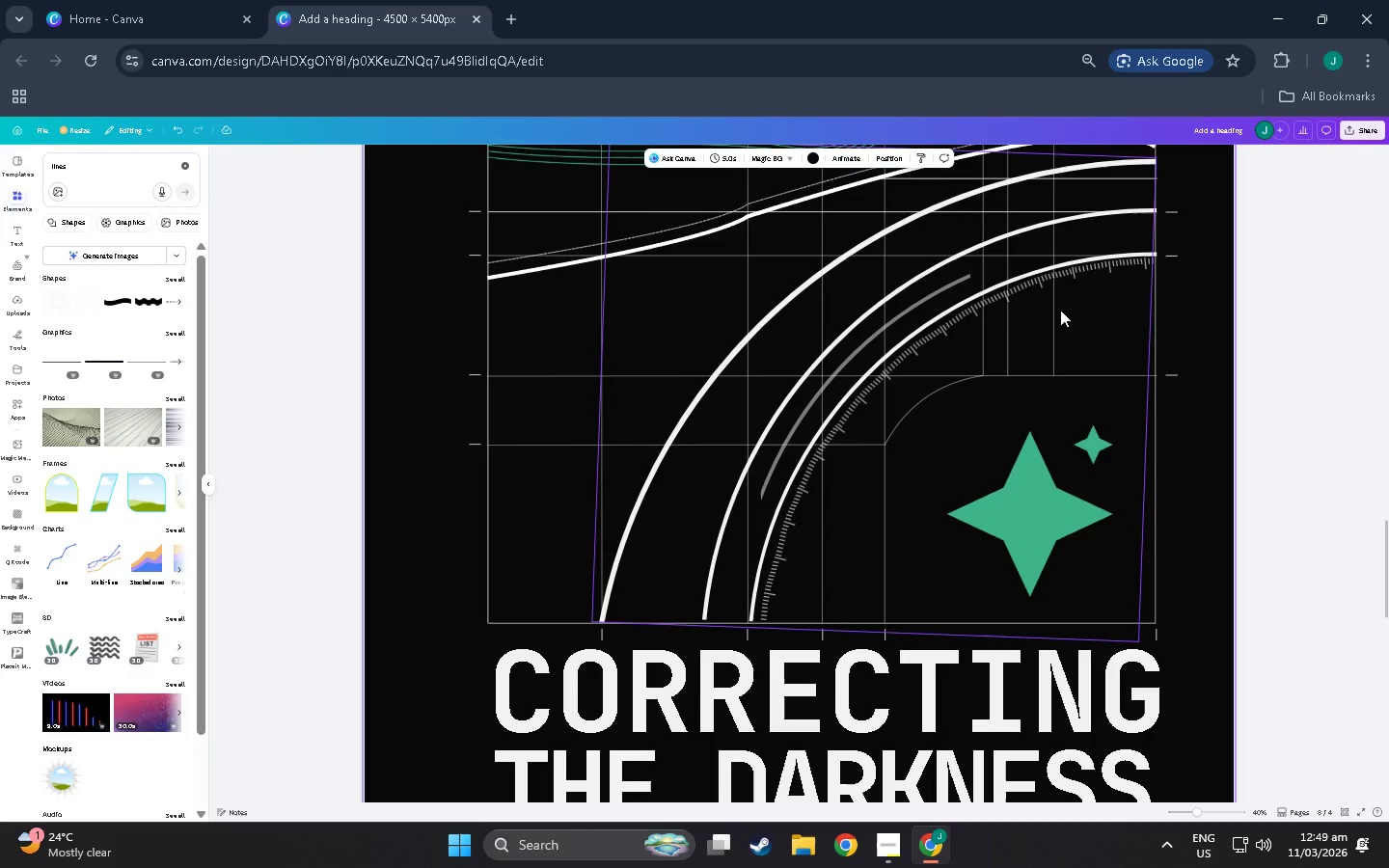 
scroll: coordinate [597, 395], scroll_direction: up, amount: 67.0
 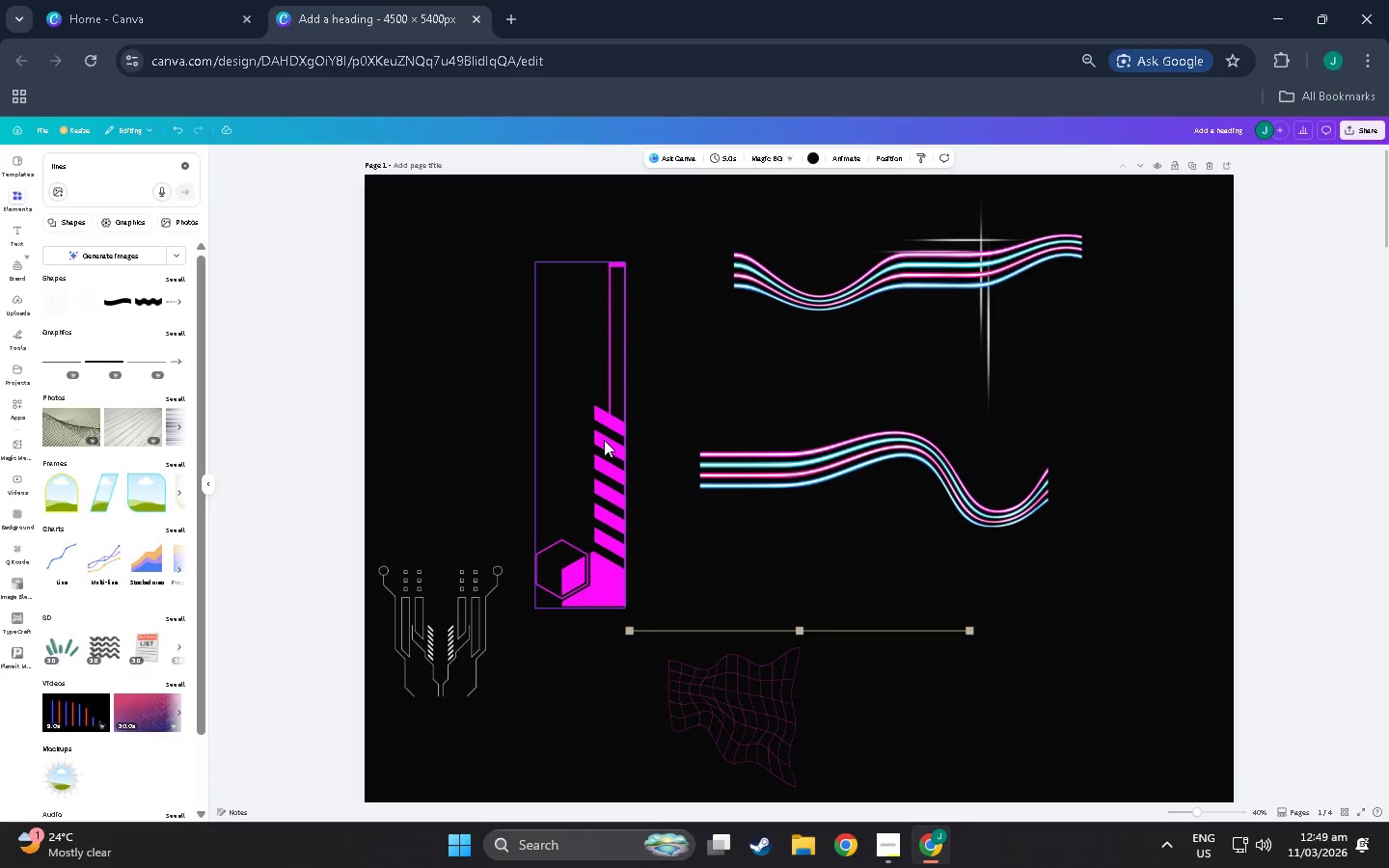 
scroll: coordinate [462, 544], scroll_direction: down, amount: 55.0
 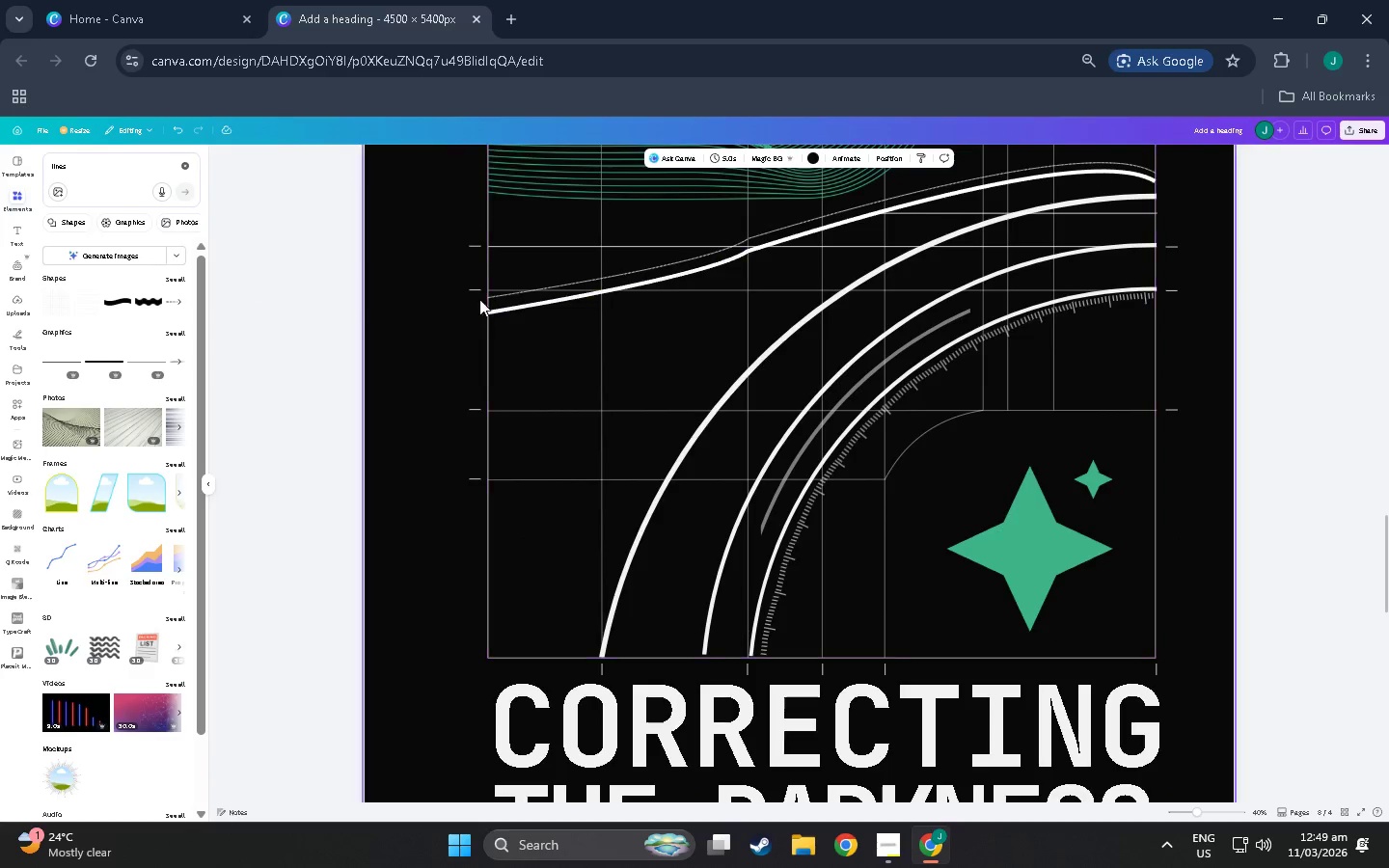 
left_click([476, 287])
 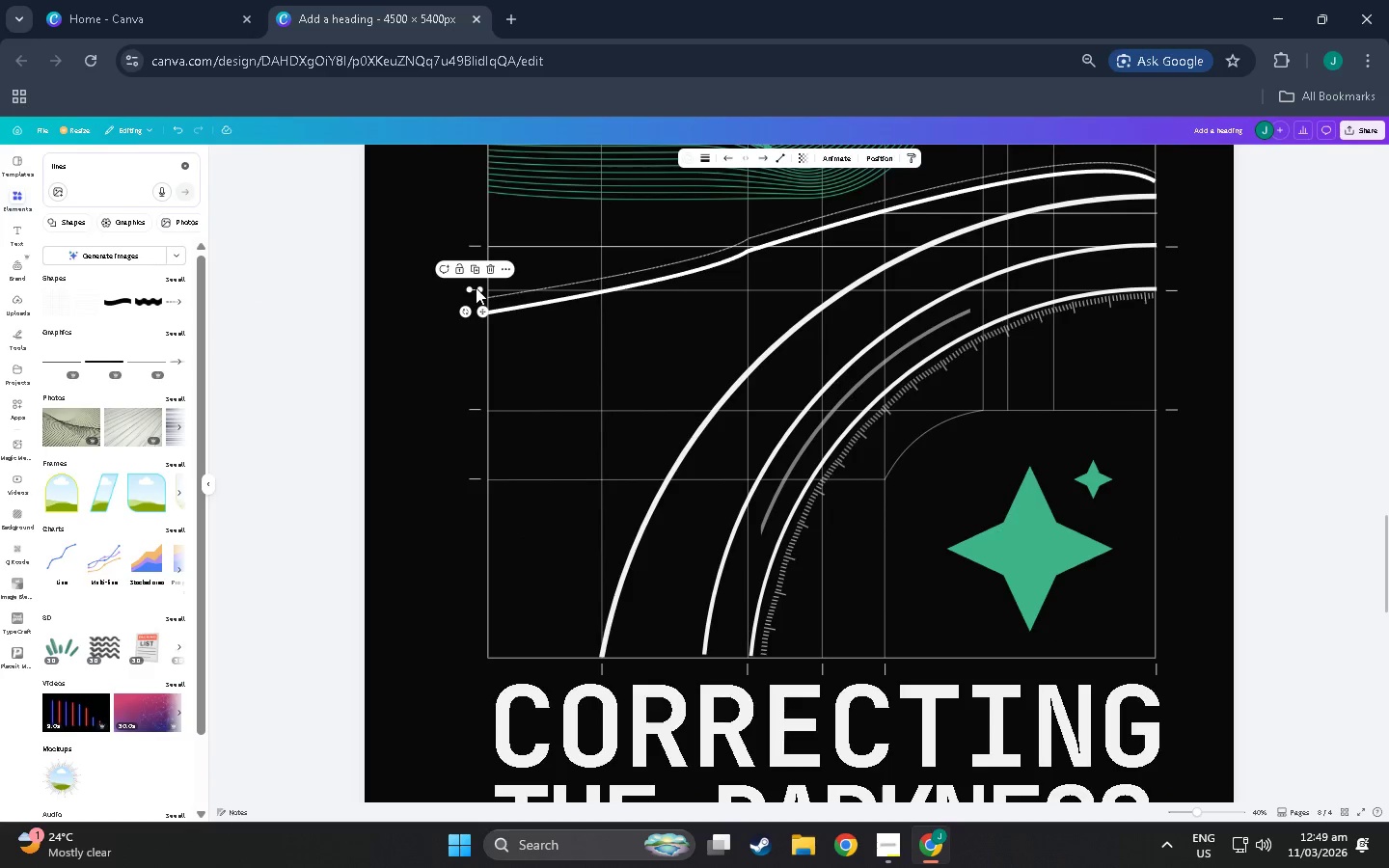 
key(Control+C)
 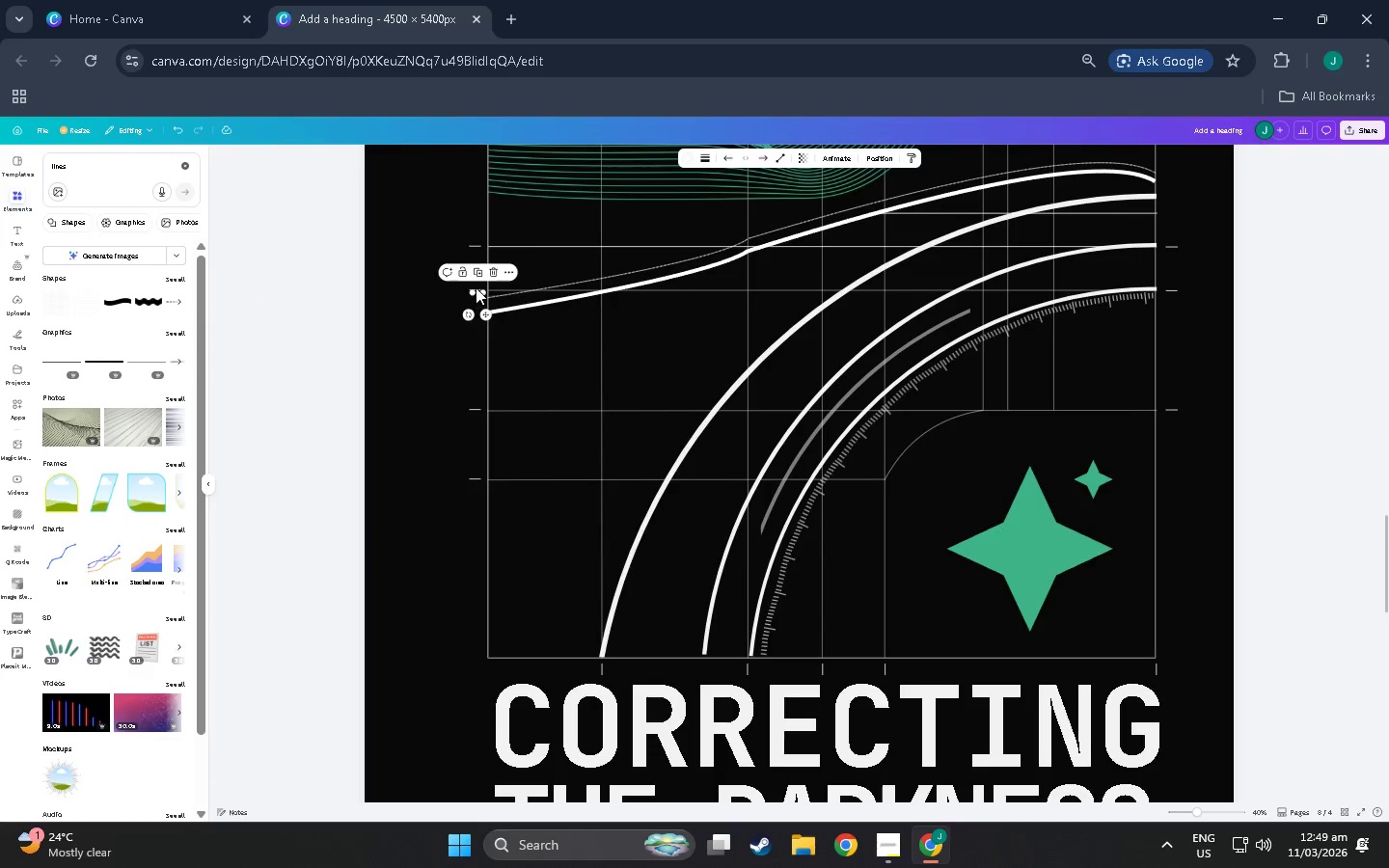 
key(Control+V)
 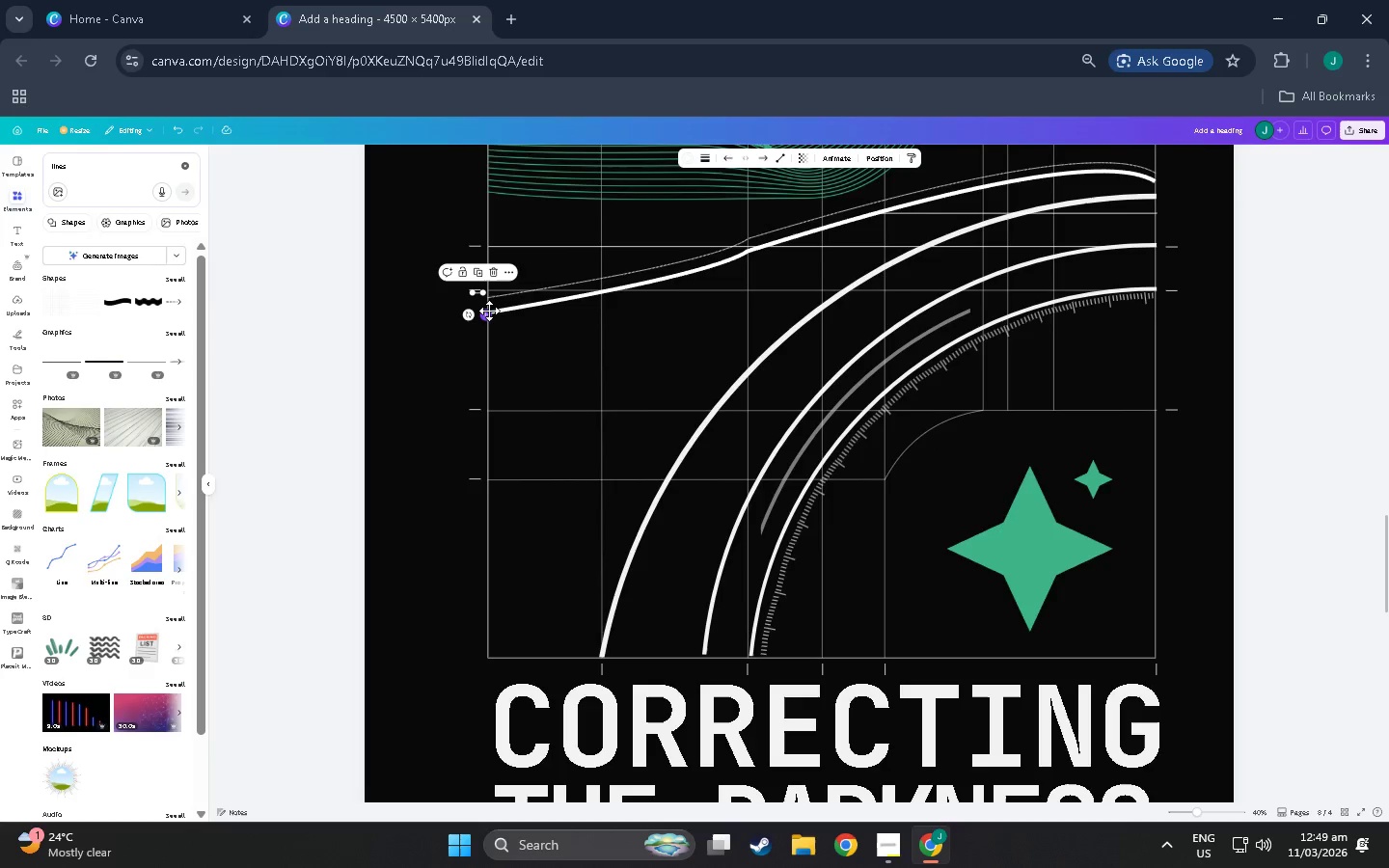 
hold_key(key=ControlLeft, duration=0.31)
 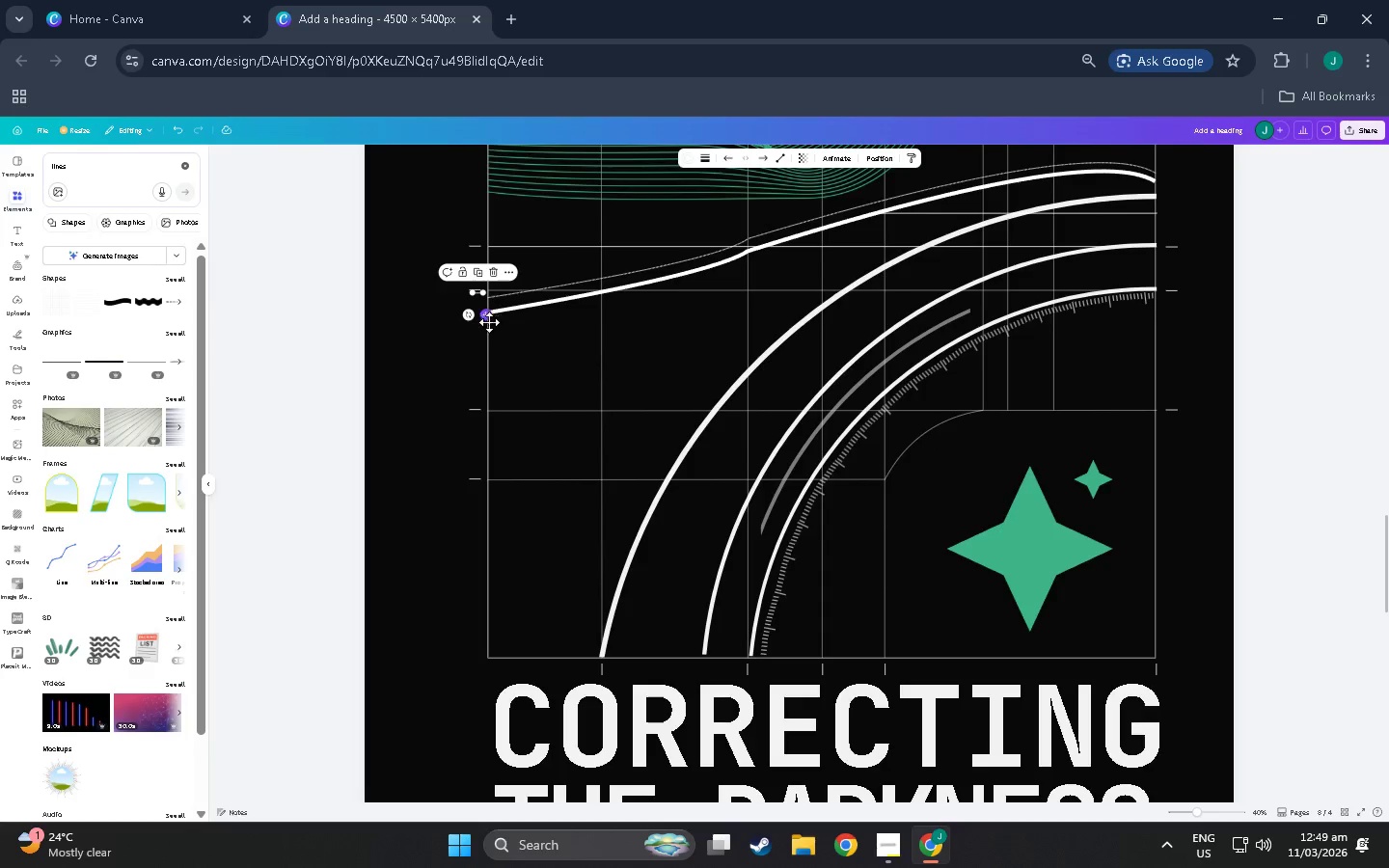 
left_click_drag(start_coordinate=[489, 317], to_coordinate=[485, 452])
 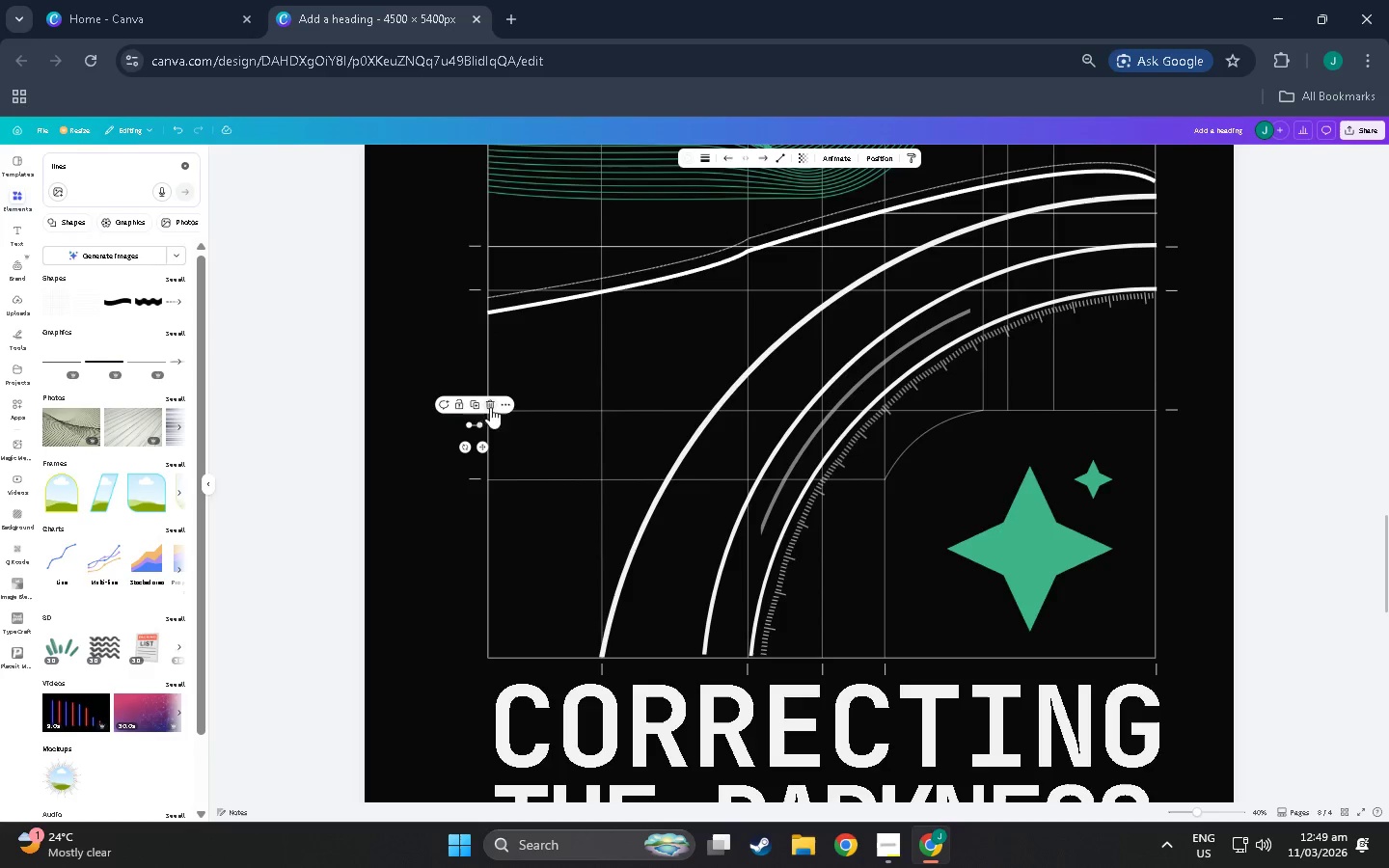 
left_click([490, 401])
 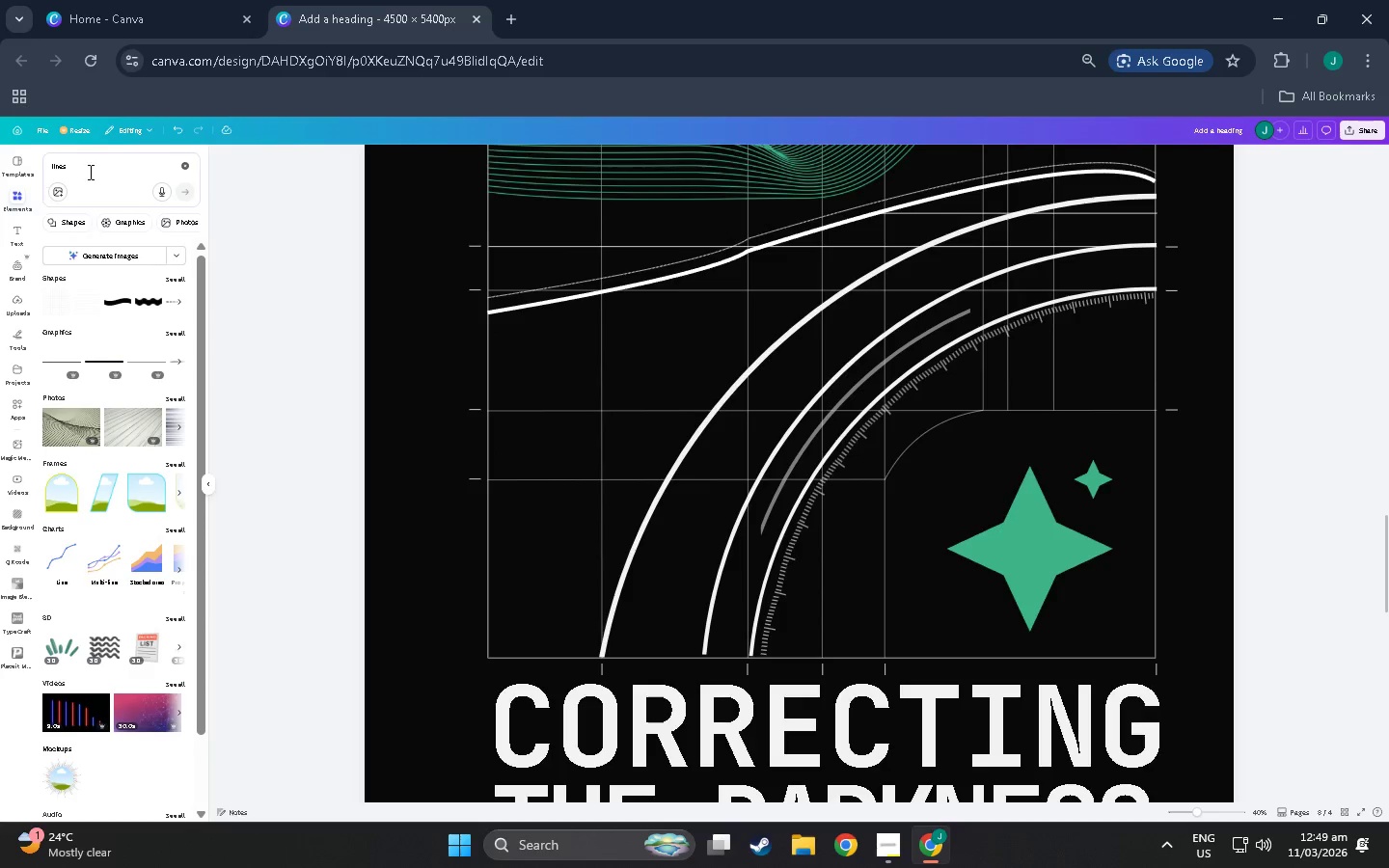 
left_click_drag(start_coordinate=[101, 167], to_coordinate=[27, 157])
 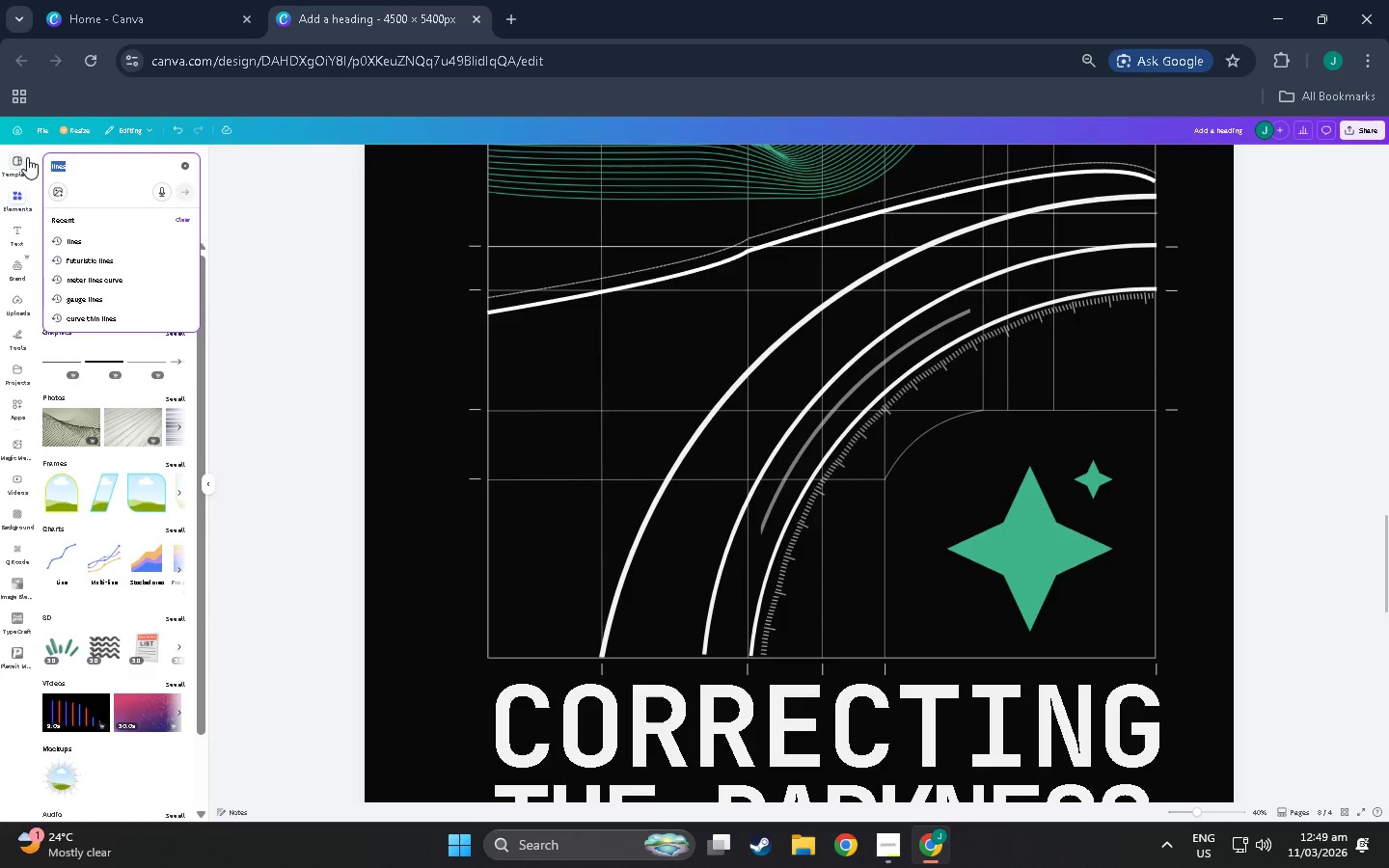 
type(rec)
 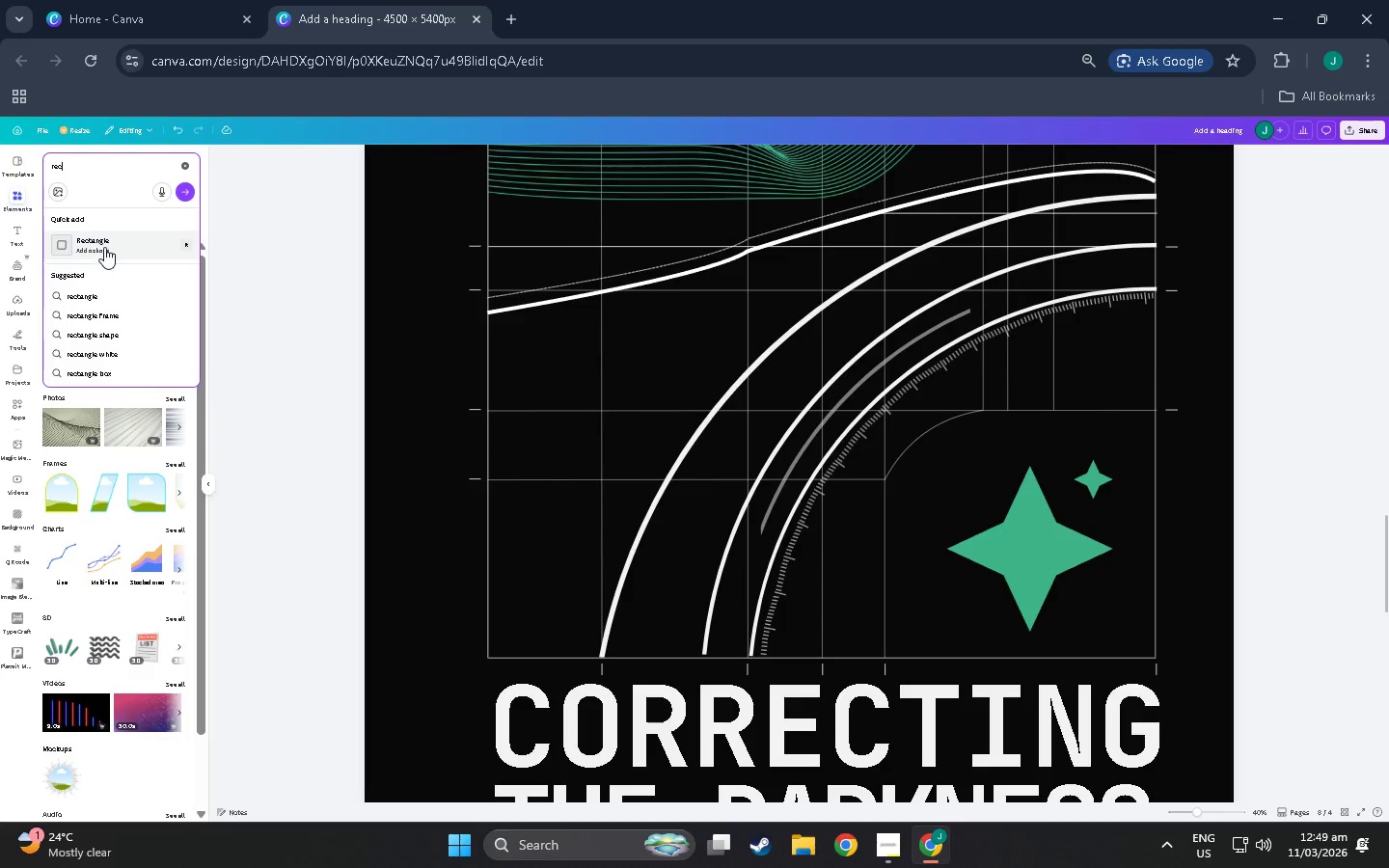 
left_click([471, 420])
 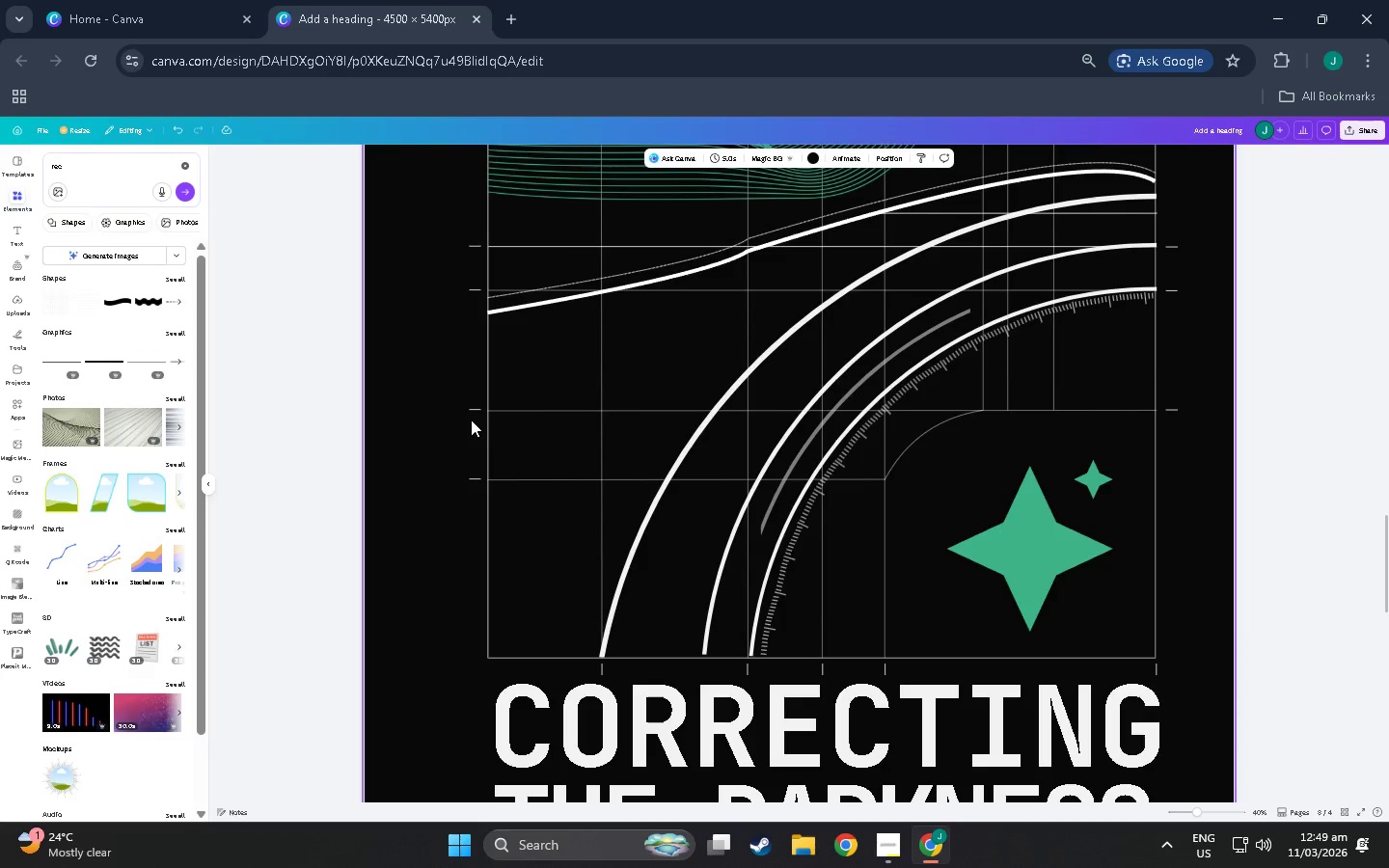 
key(R)
 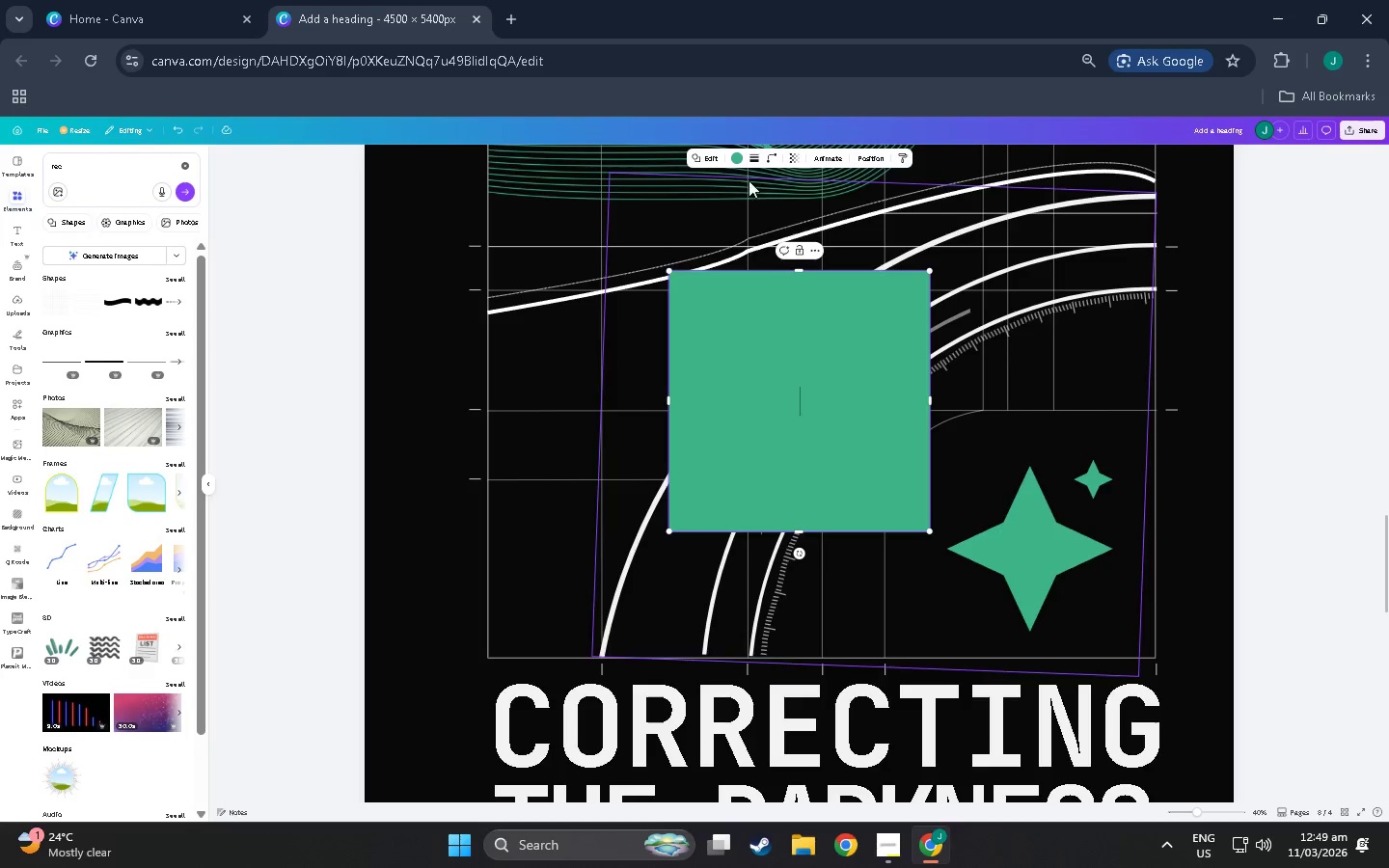 
left_click([736, 152])
 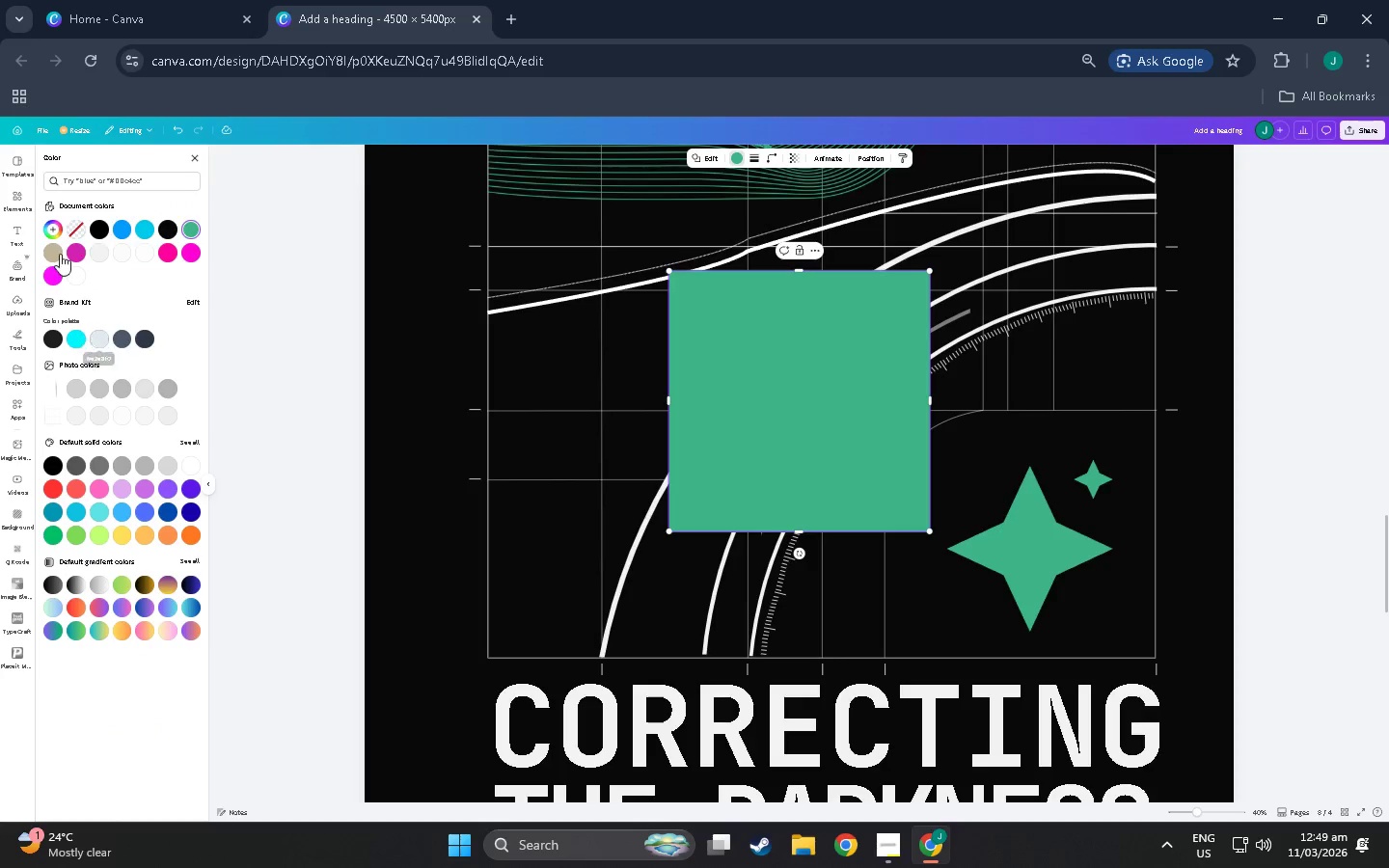 
left_click([95, 254])
 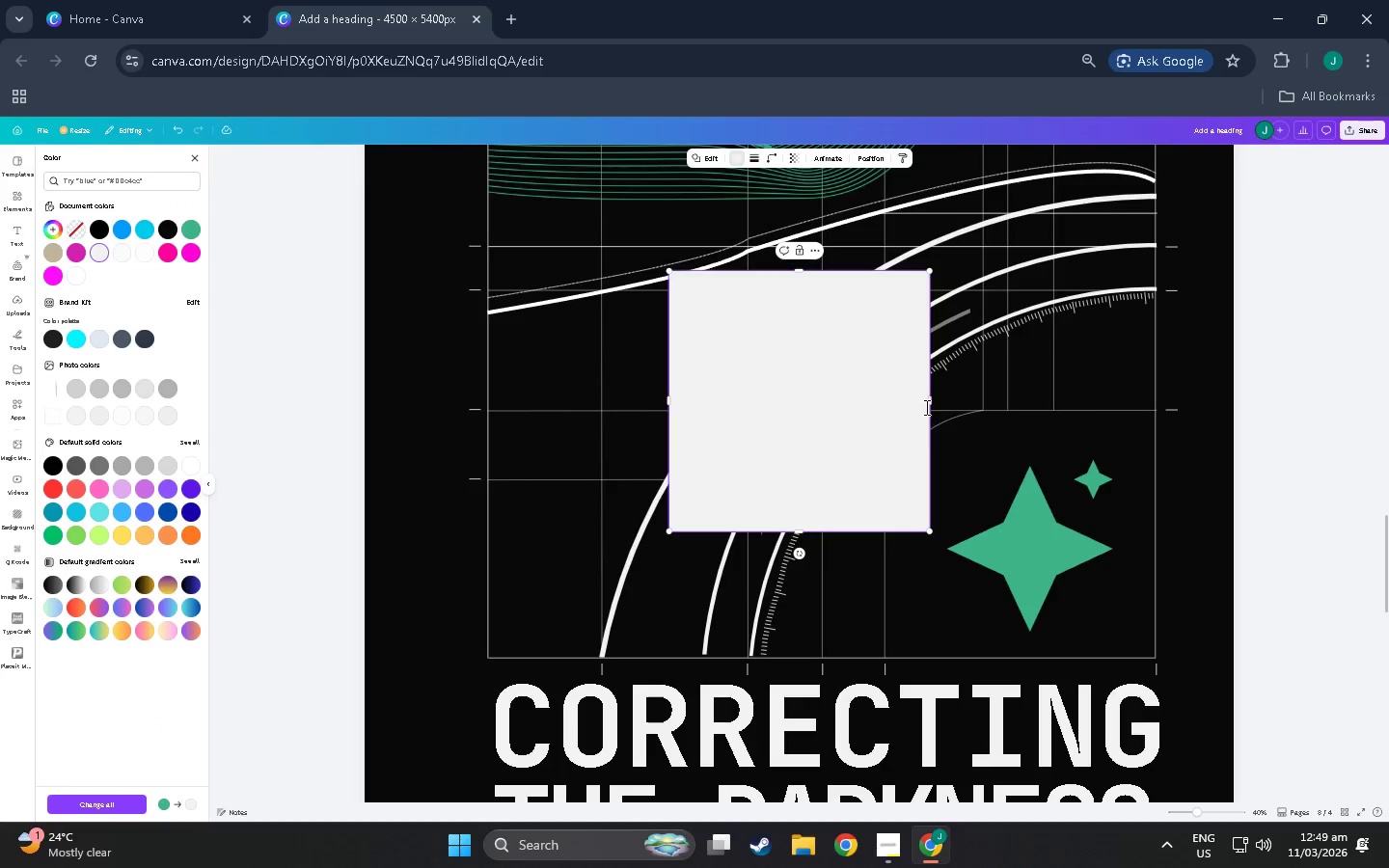 
left_click_drag(start_coordinate=[931, 406], to_coordinate=[699, 397])
 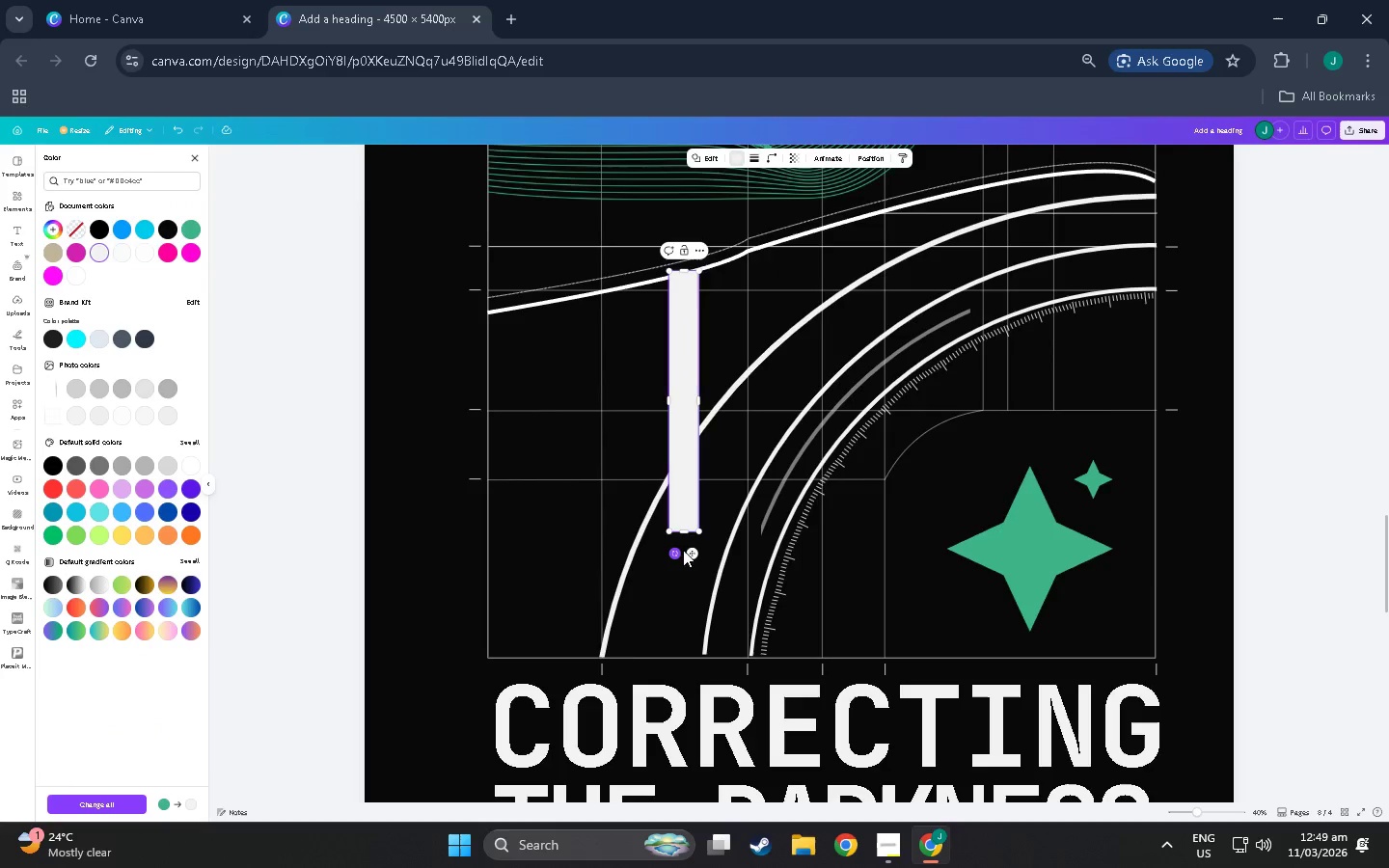 
left_click_drag(start_coordinate=[693, 556], to_coordinate=[485, 534])
 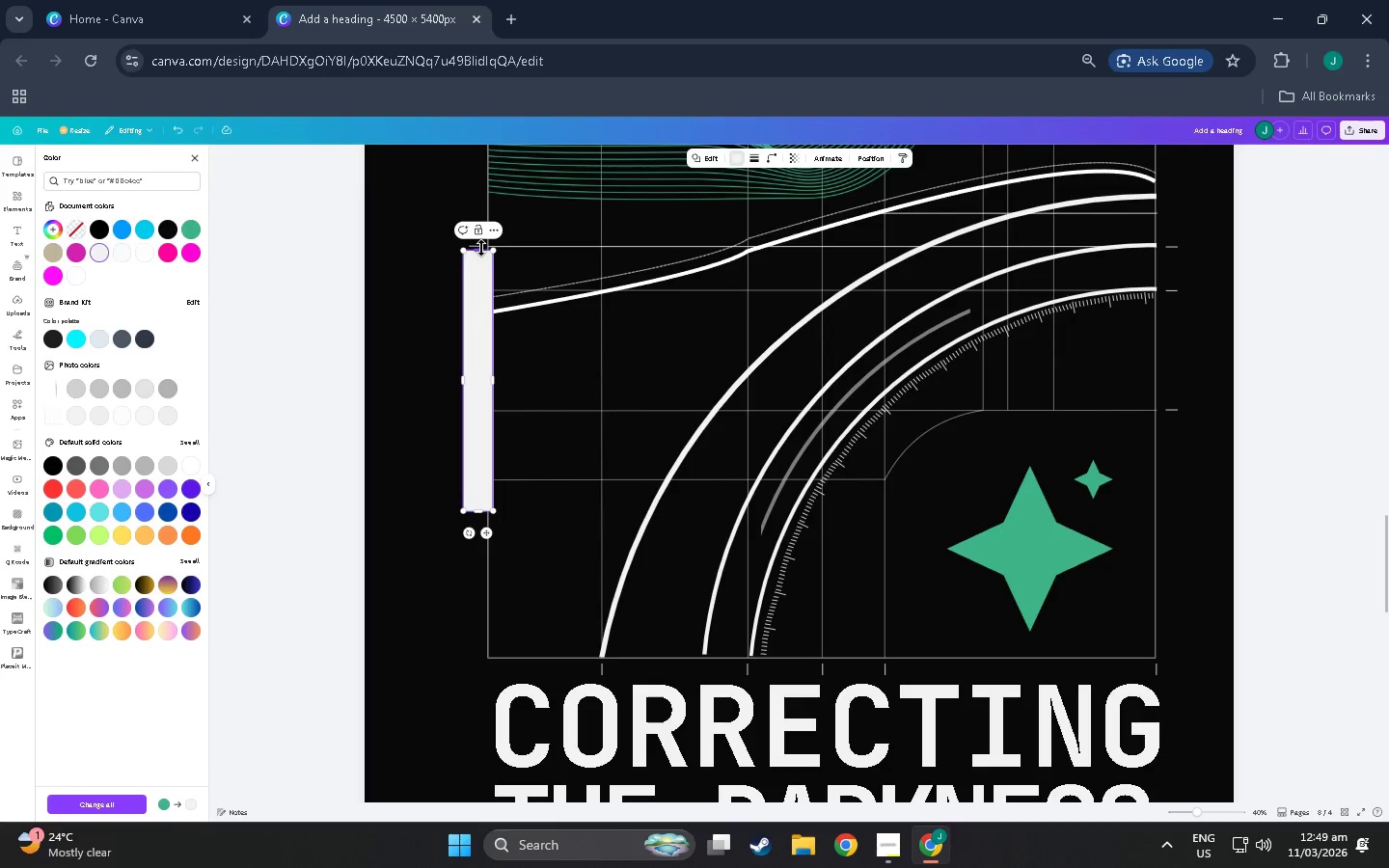 
left_click_drag(start_coordinate=[481, 248], to_coordinate=[479, 415])
 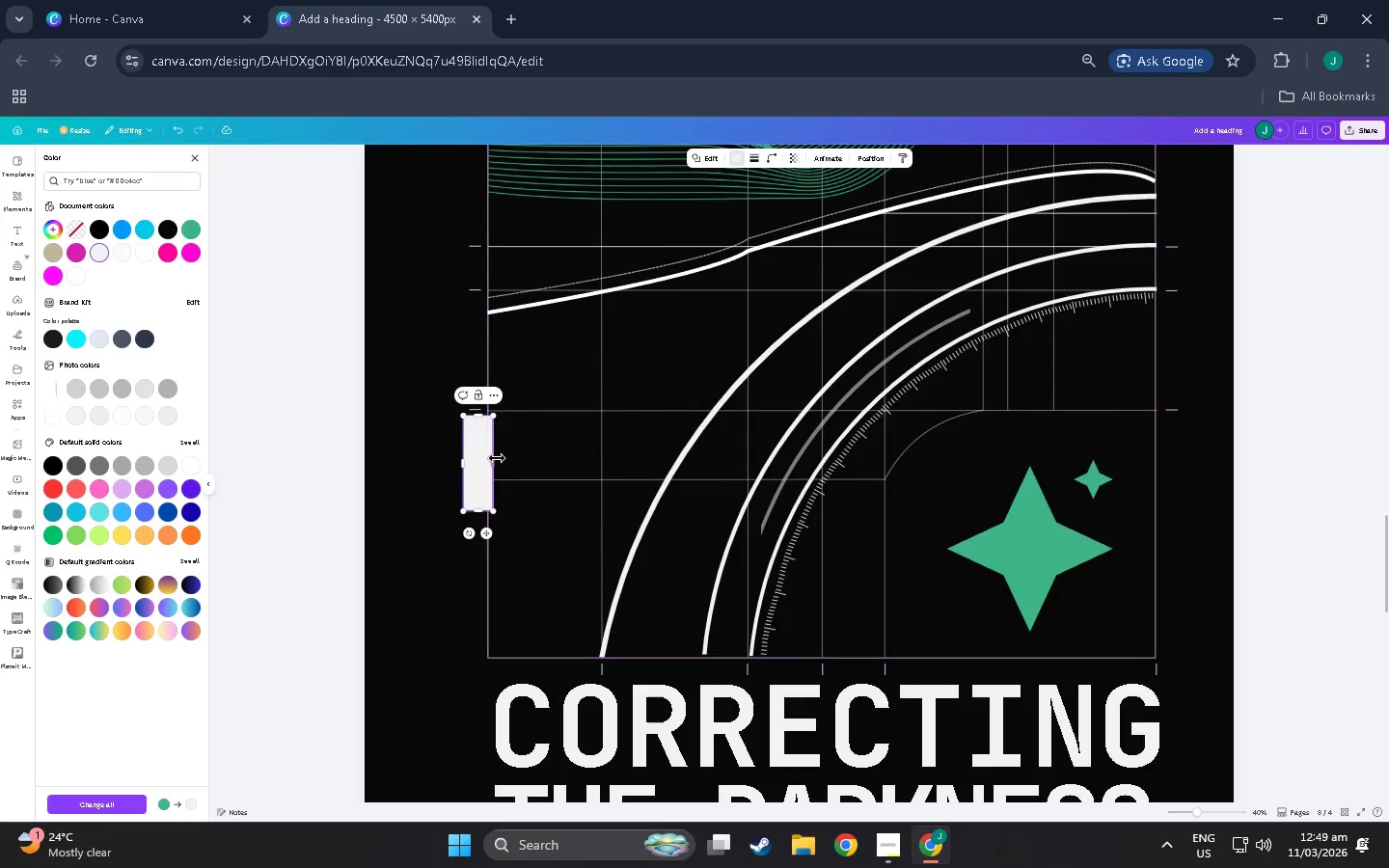 
left_click_drag(start_coordinate=[494, 460], to_coordinate=[480, 458])
 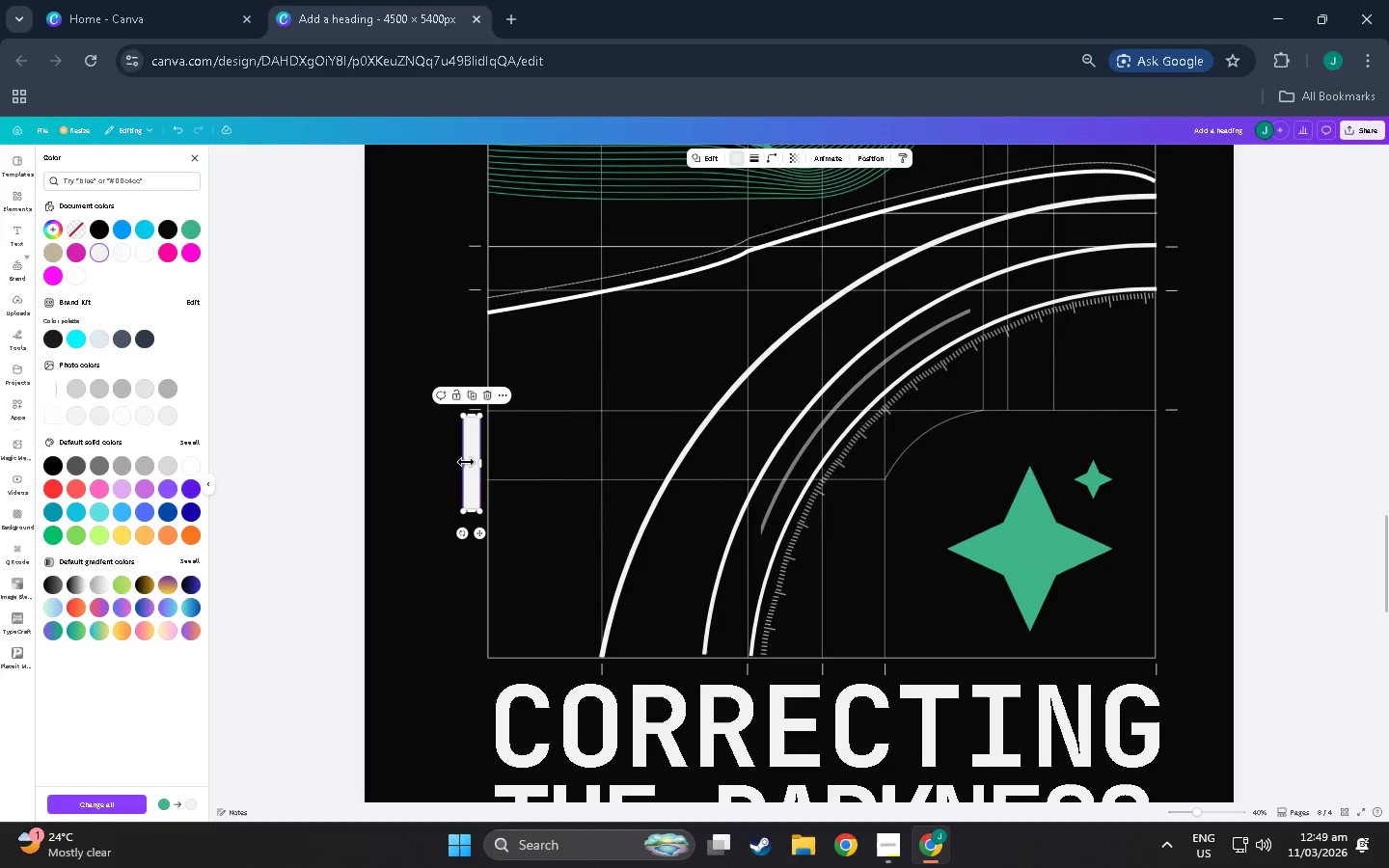 
left_click_drag(start_coordinate=[466, 462], to_coordinate=[471, 463])
 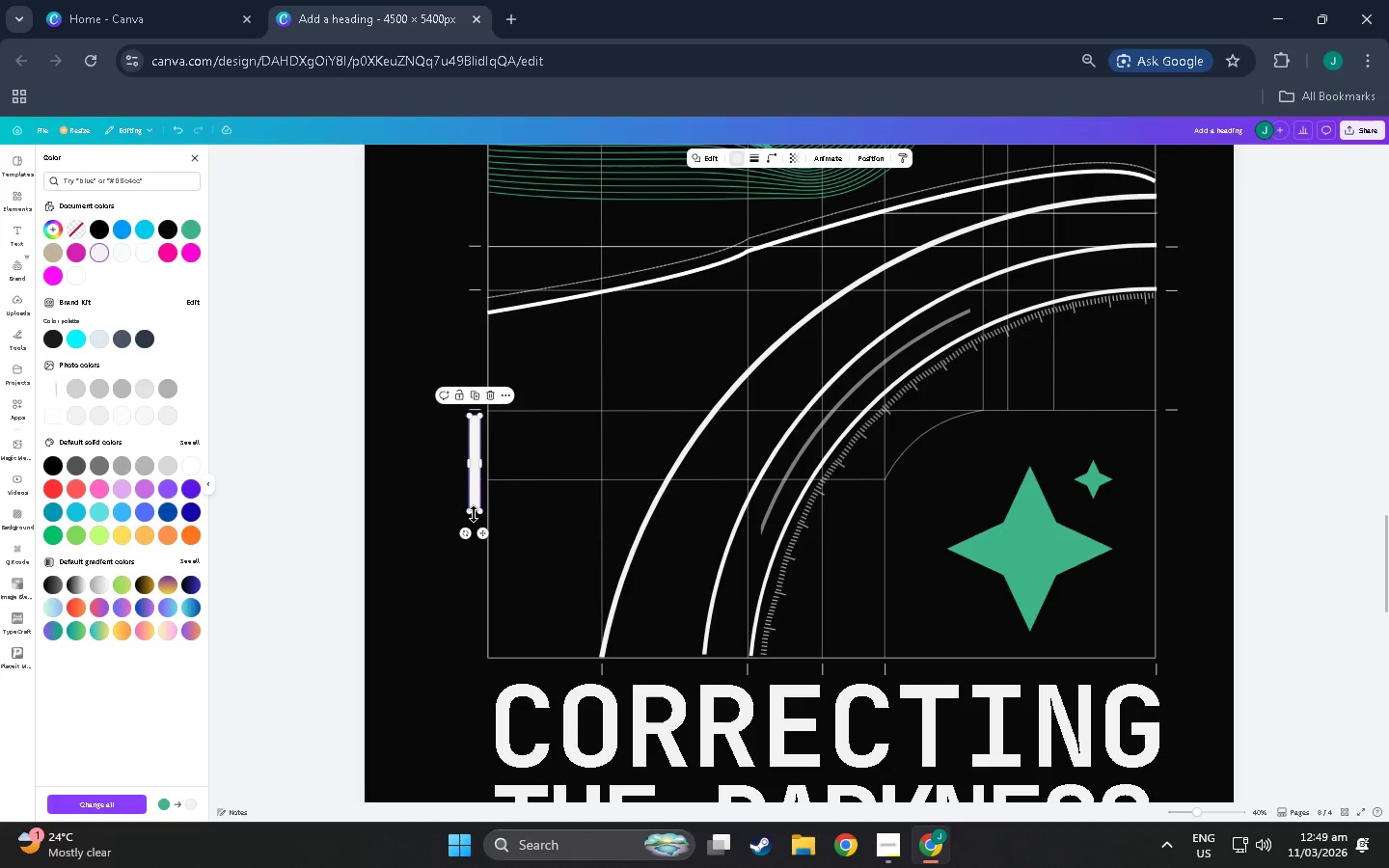 
left_click_drag(start_coordinate=[474, 514], to_coordinate=[477, 475])
 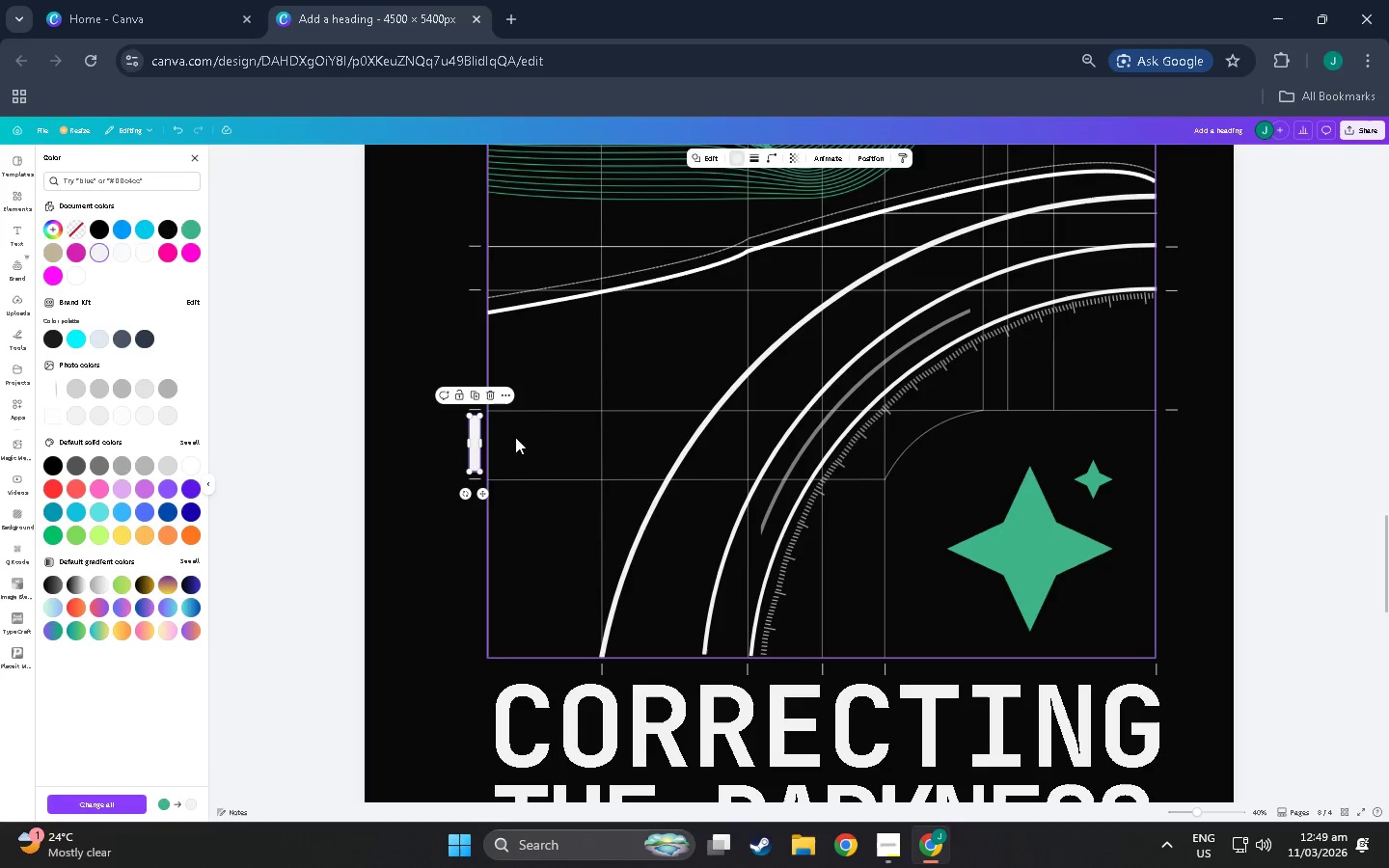 
key(Control+C)
 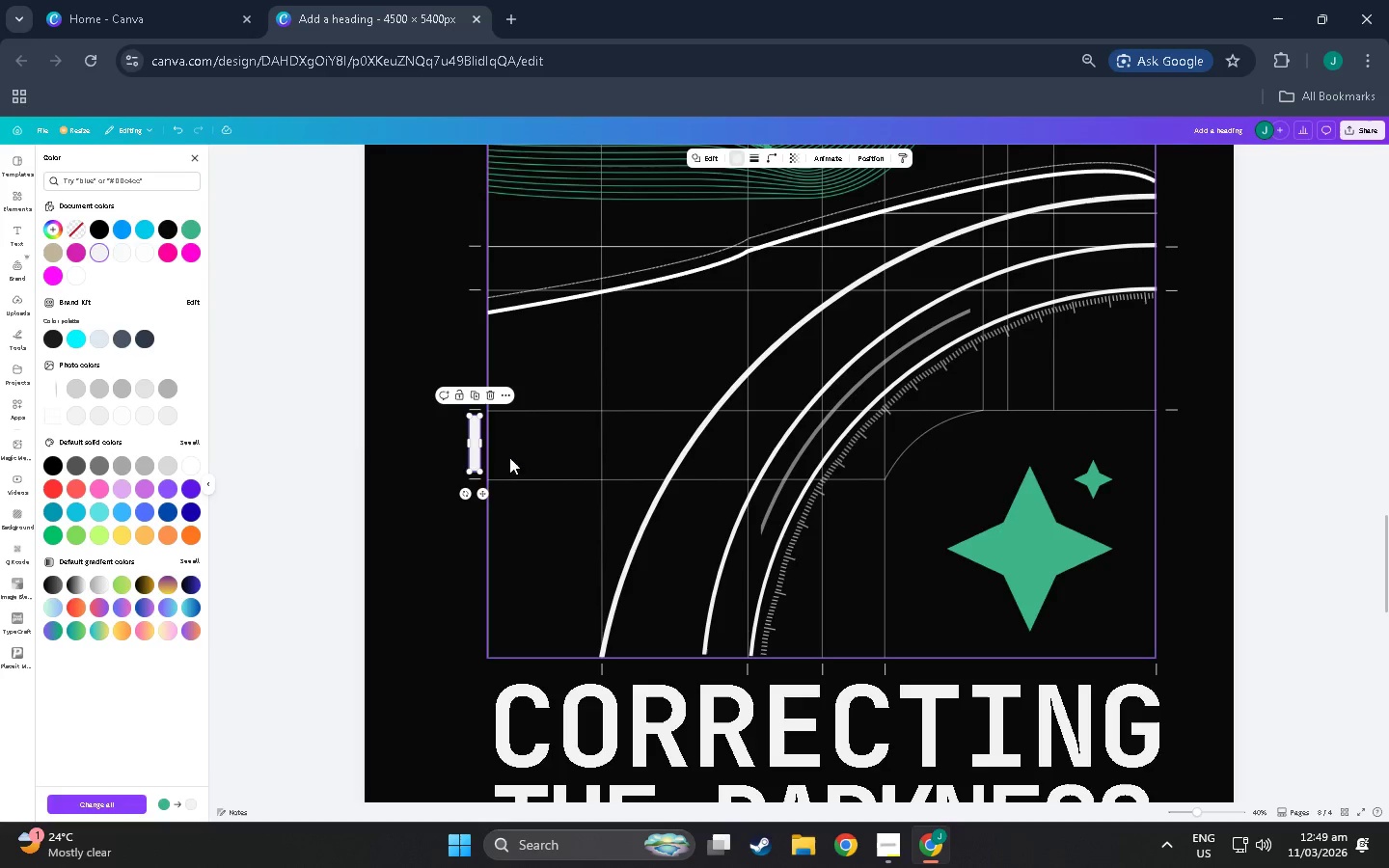 
key(Control+V)
 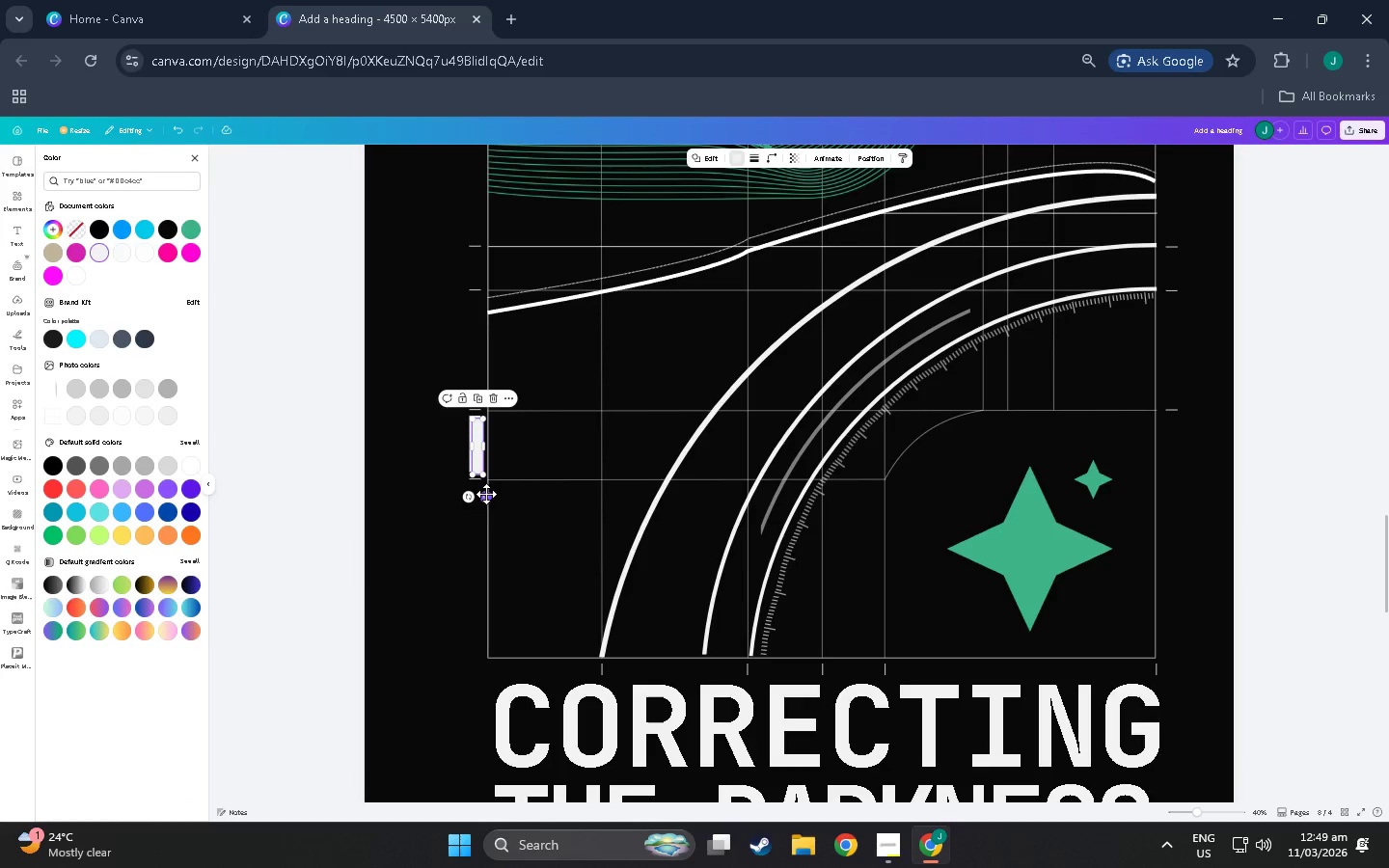 
left_click_drag(start_coordinate=[486, 502], to_coordinate=[1183, 423])
 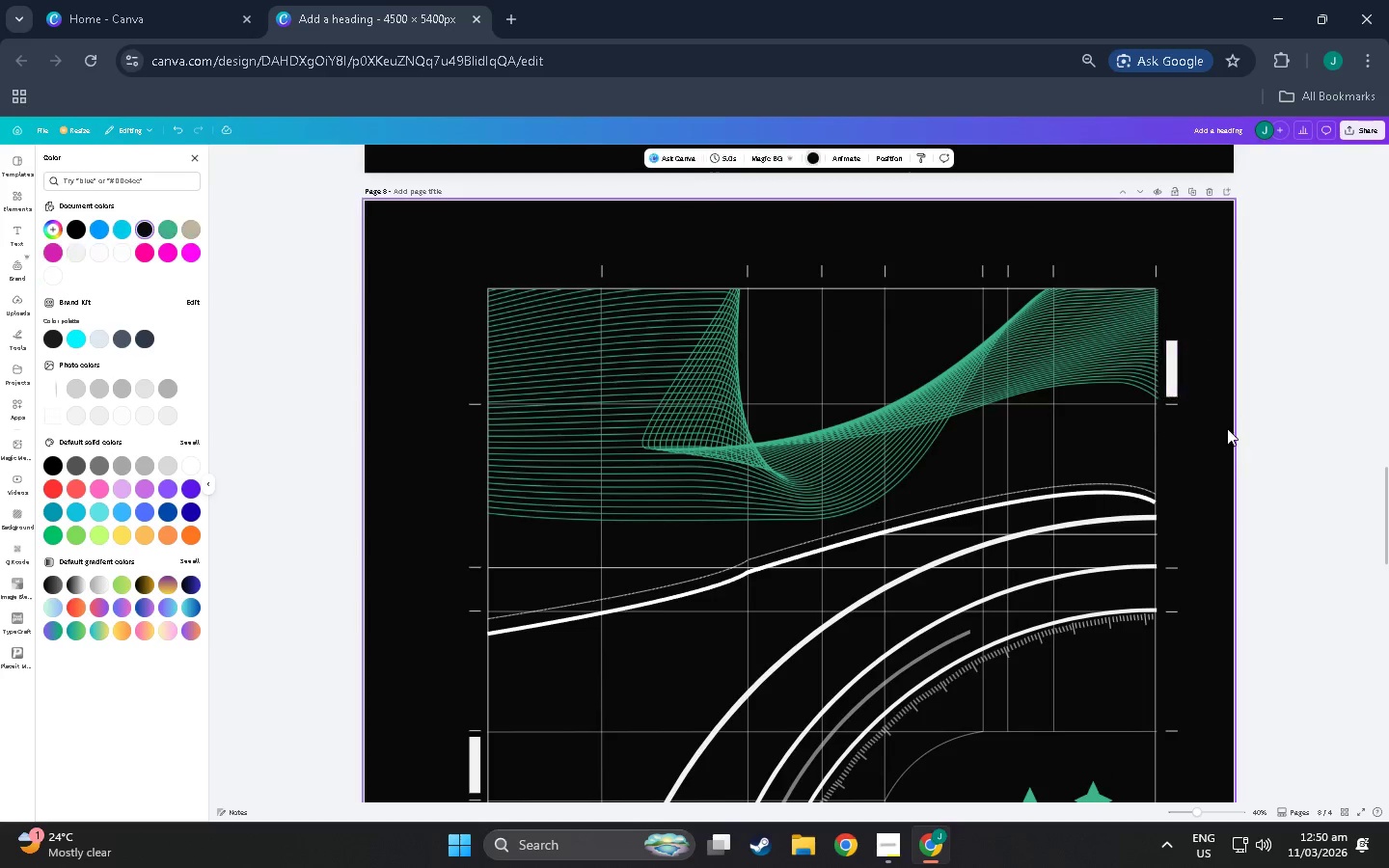 
scroll: coordinate [1211, 452], scroll_direction: up, amount: 10.0
 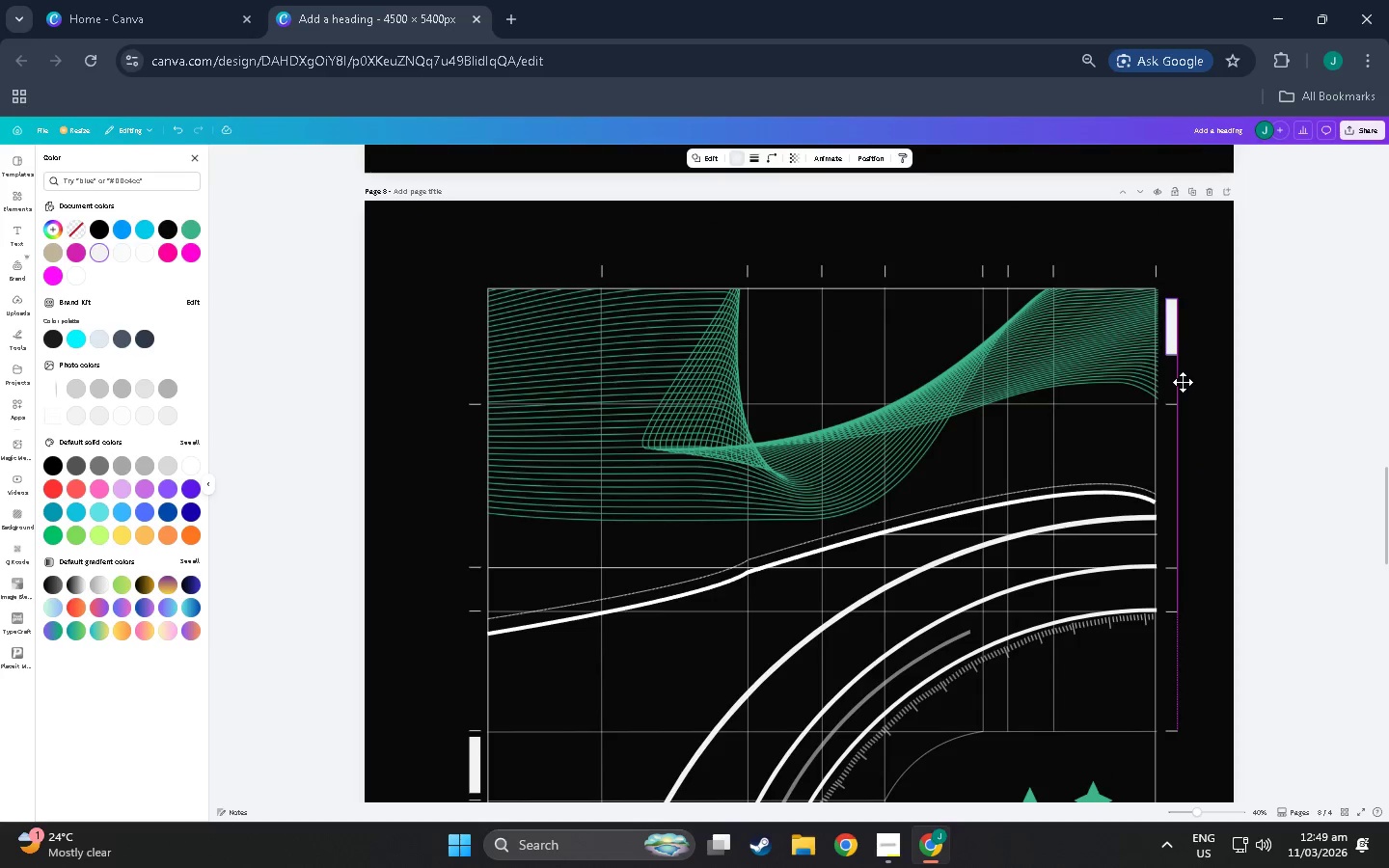 
left_click([1221, 423])
 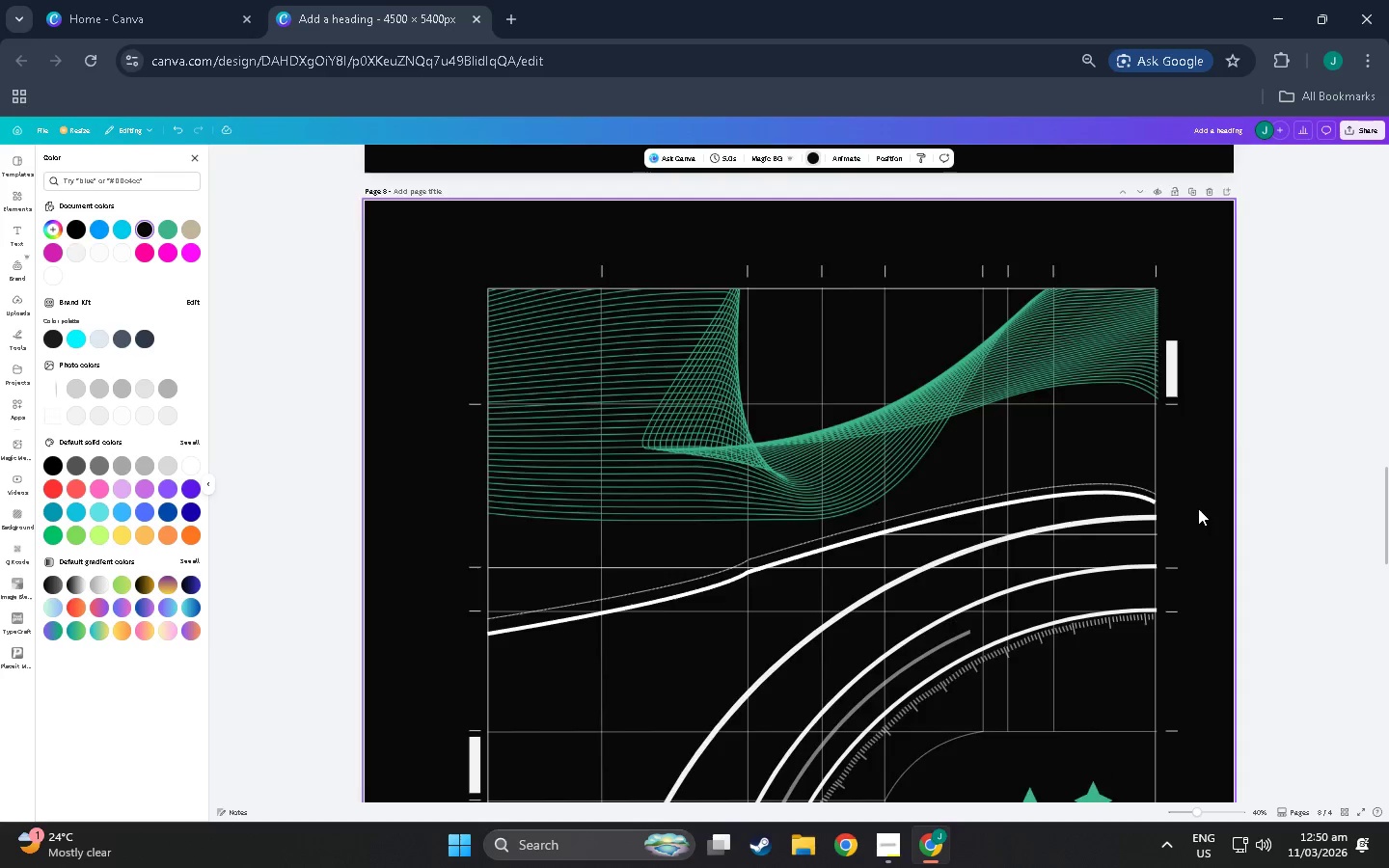 
scroll: coordinate [1184, 541], scroll_direction: down, amount: 9.0
 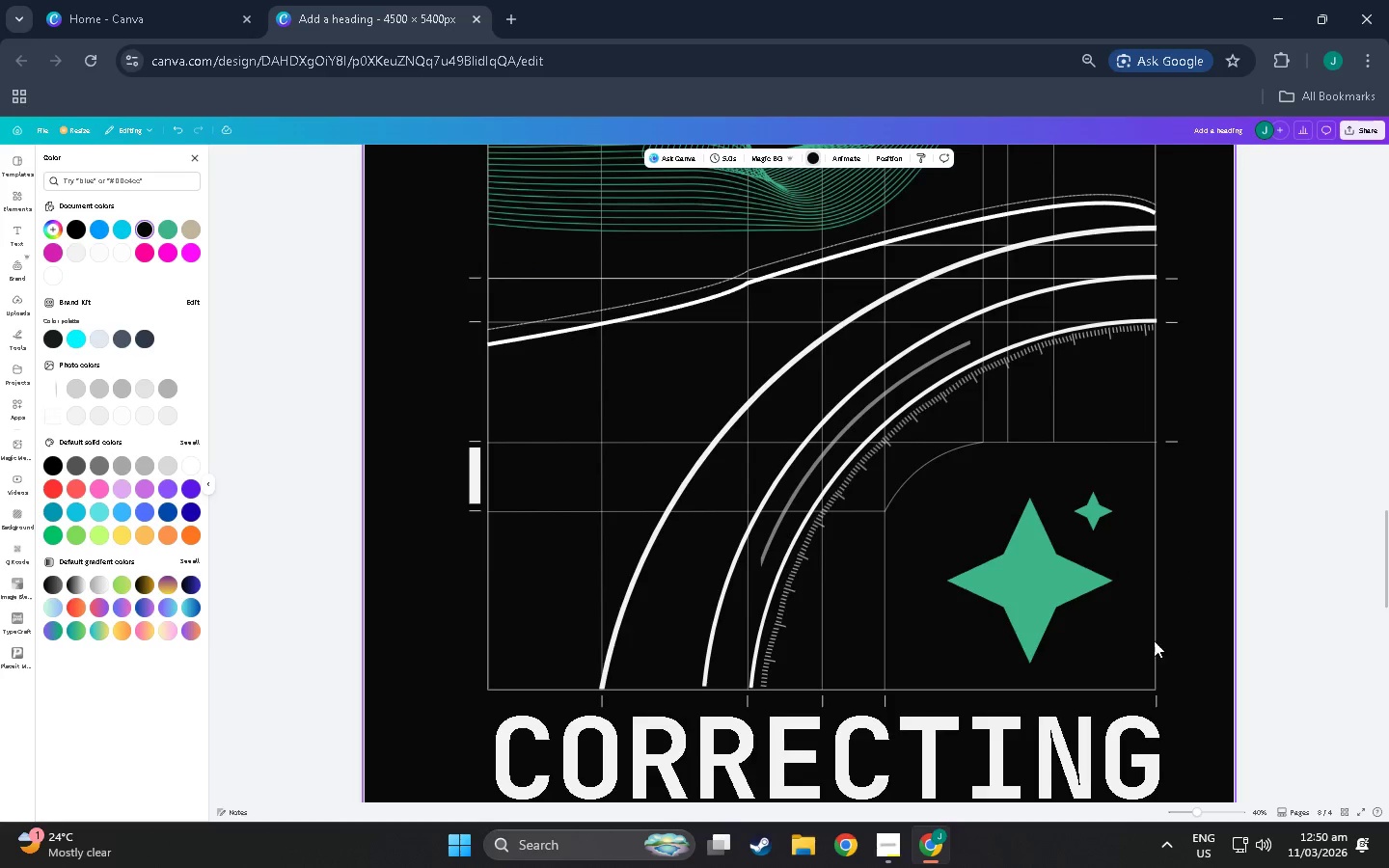 
scroll: coordinate [1189, 627], scroll_direction: up, amount: 9.0
 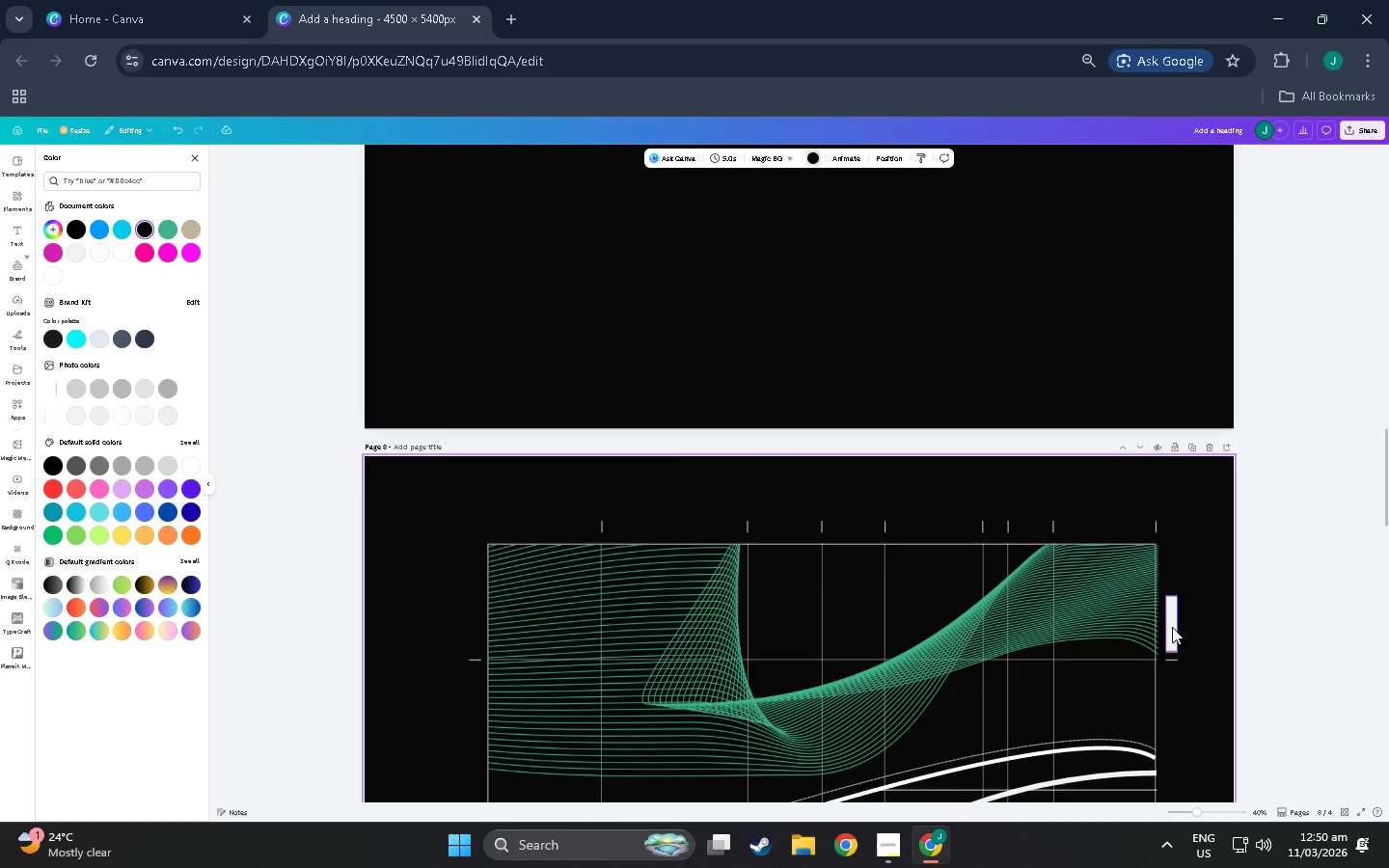 
scroll: coordinate [1007, 644], scroll_direction: down, amount: 13.0
 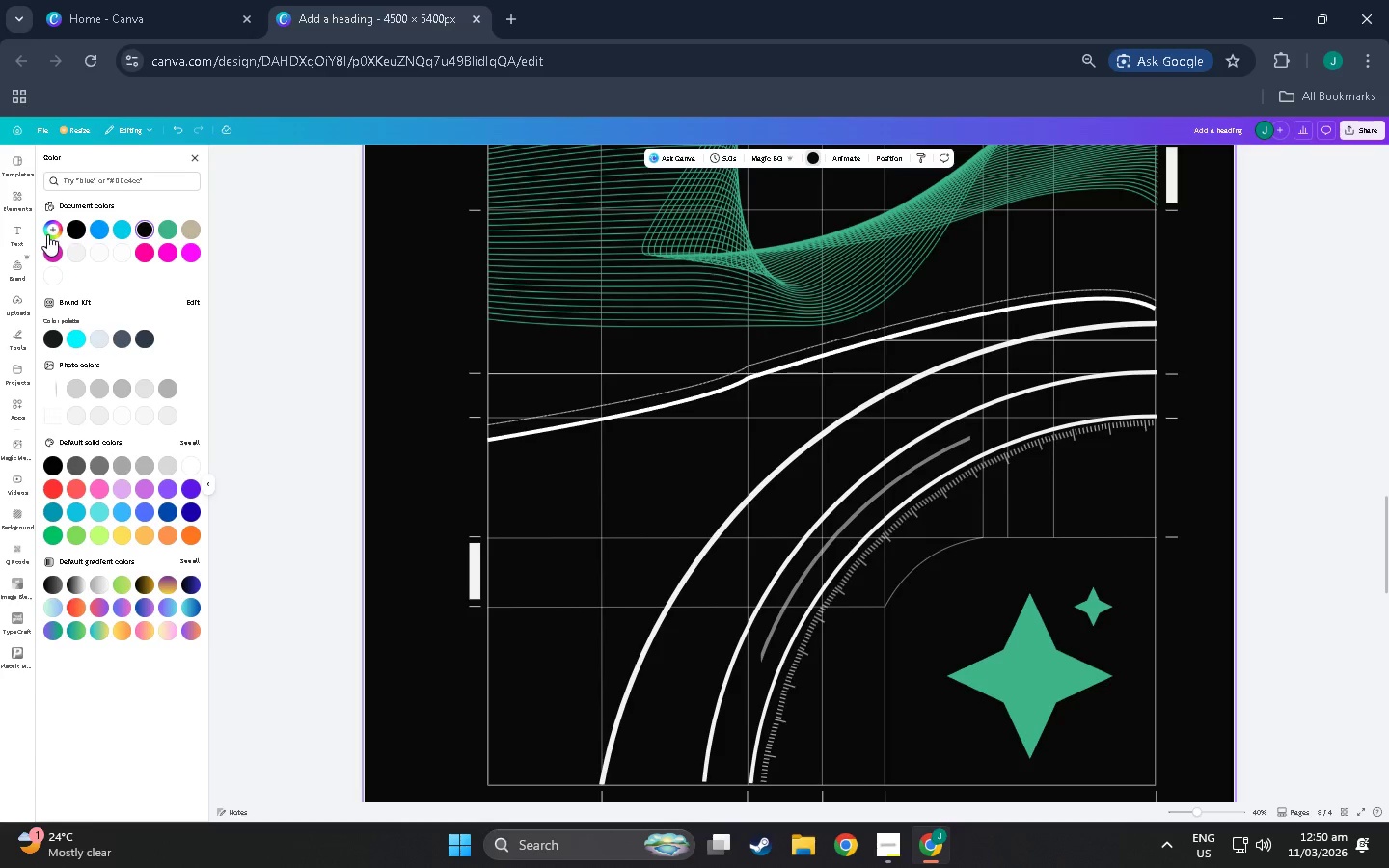 
left_click([22, 200])
 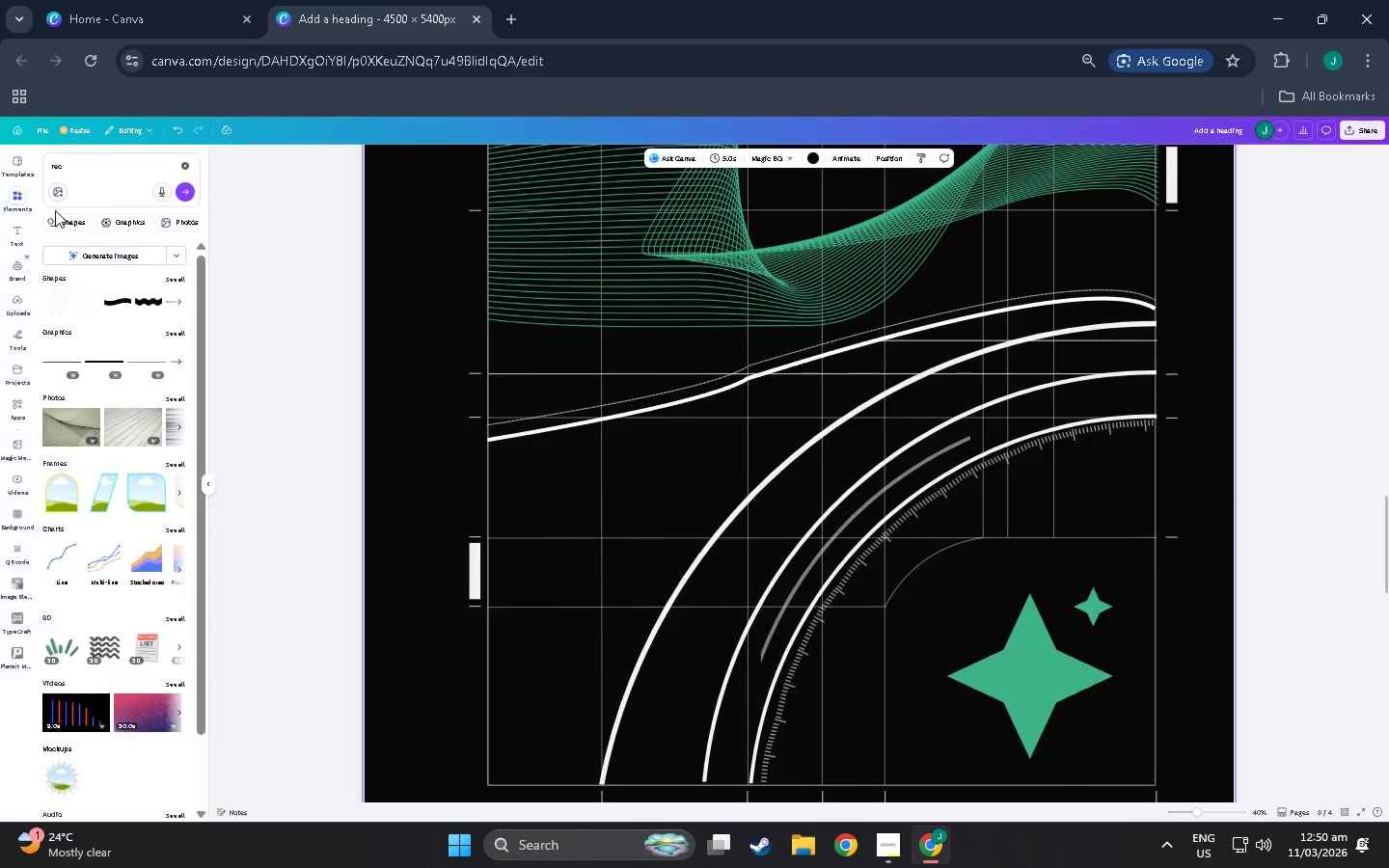 
hold_key(key=ControlLeft, duration=1.52)
scroll: coordinate [111, 248], scroll_direction: up, amount: 3.0
 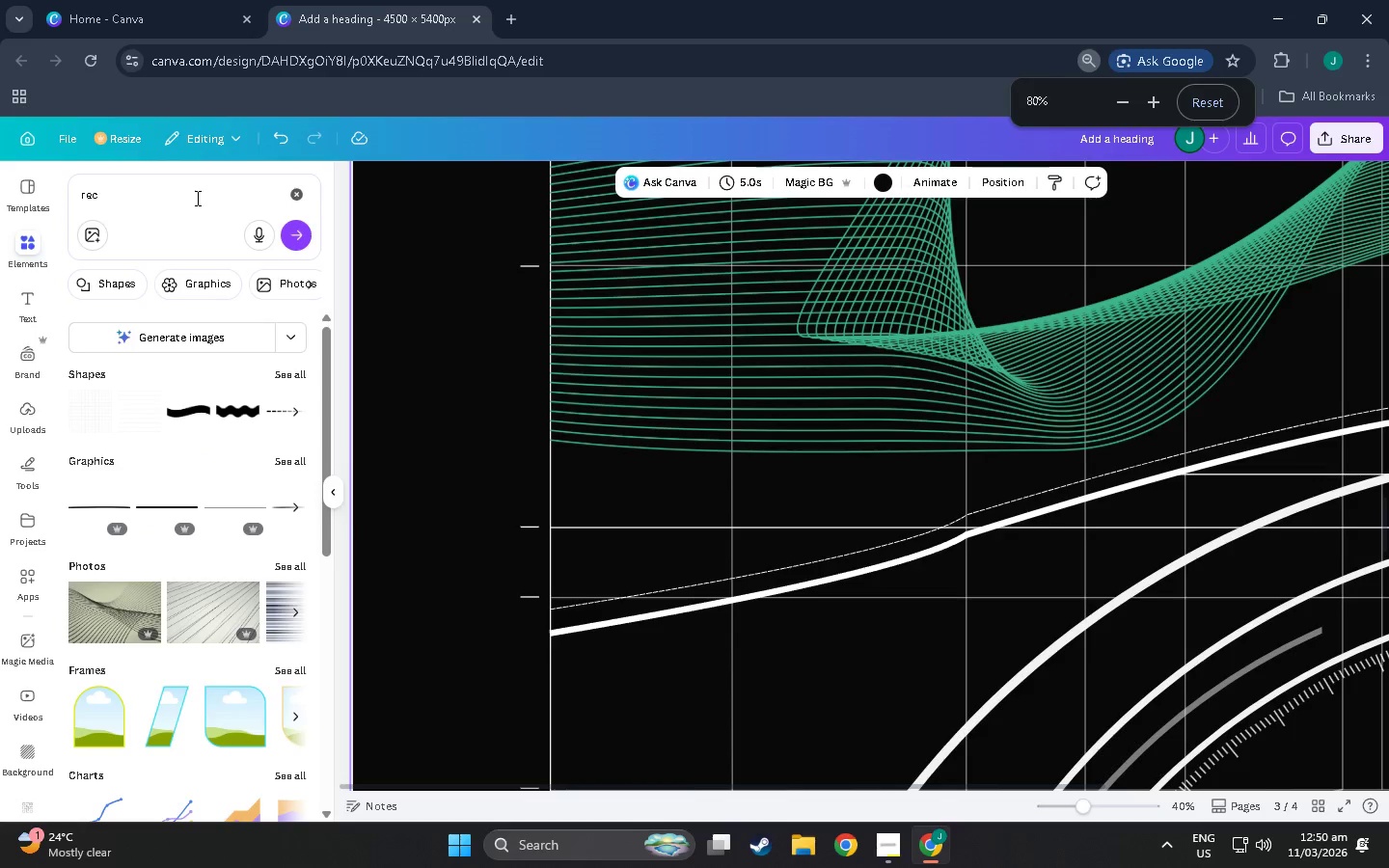 
hold_key(key=ControlLeft, duration=0.83)
scroll: coordinate [189, 233], scroll_direction: up, amount: 2.0
 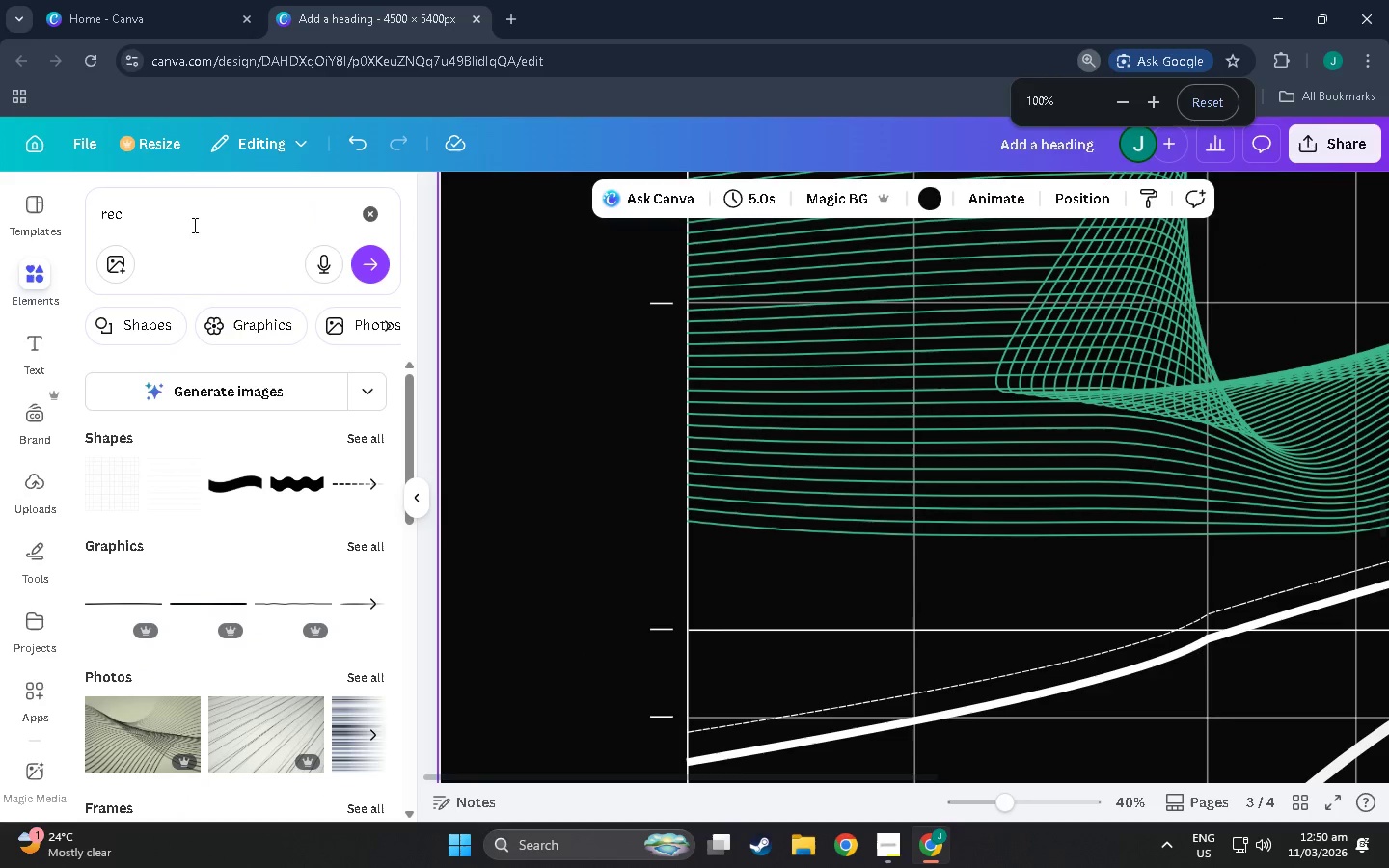 
left_click([200, 203])
 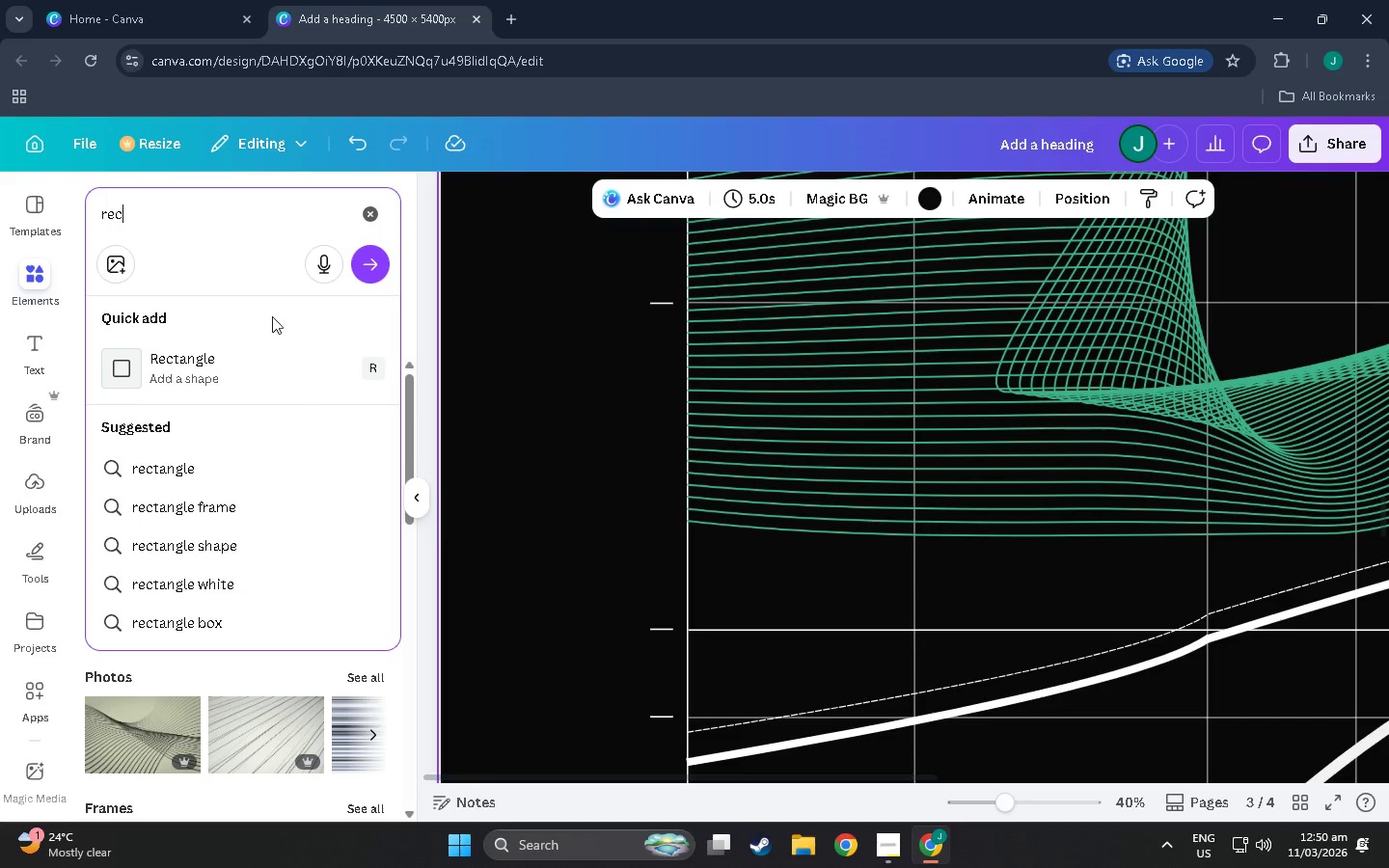 
scroll: coordinate [704, 619], scroll_direction: down, amount: 11.0
 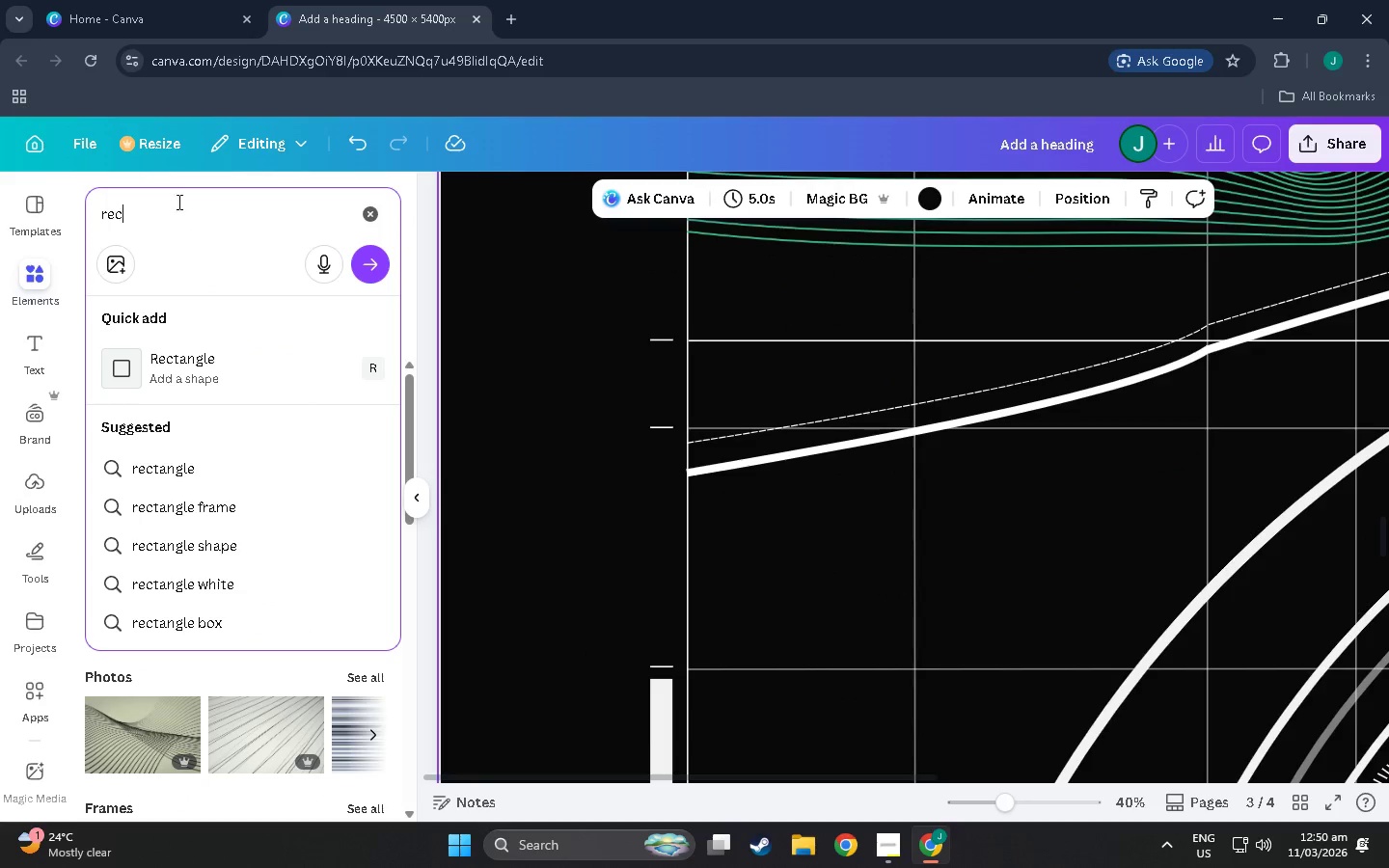 
left_click_drag(start_coordinate=[180, 199], to_coordinate=[0, 219])
 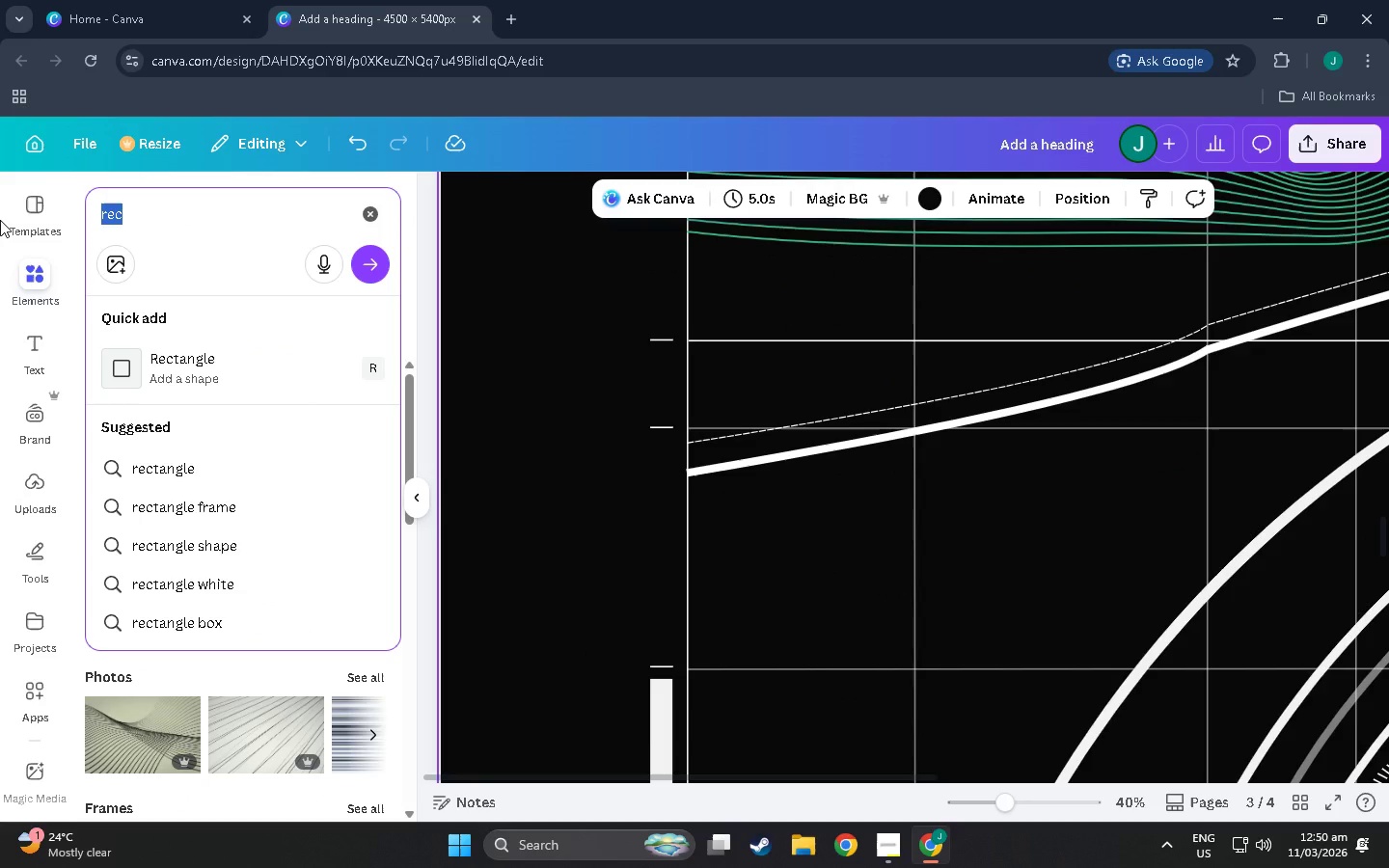 
type(lines)
 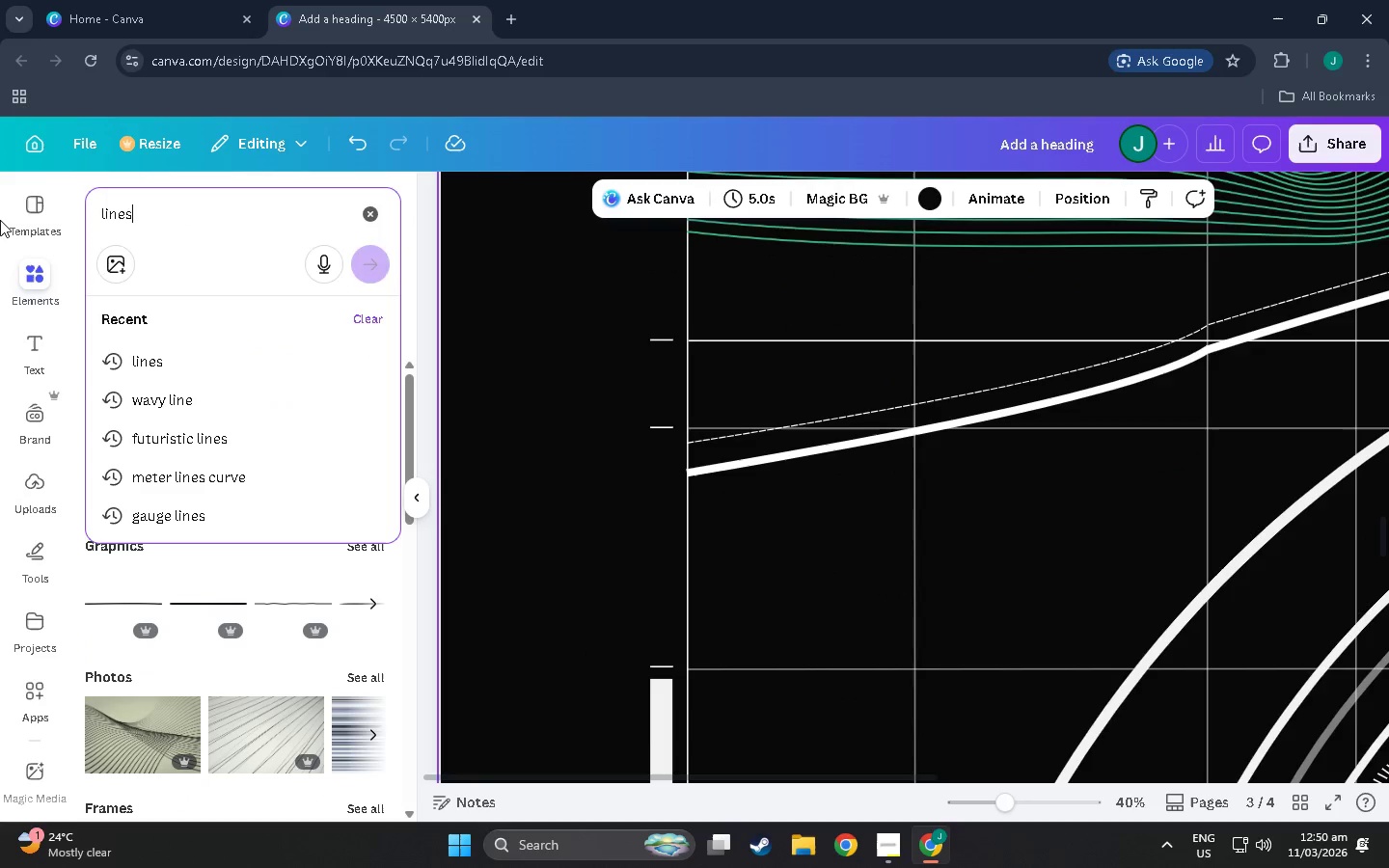 
key(Enter)
 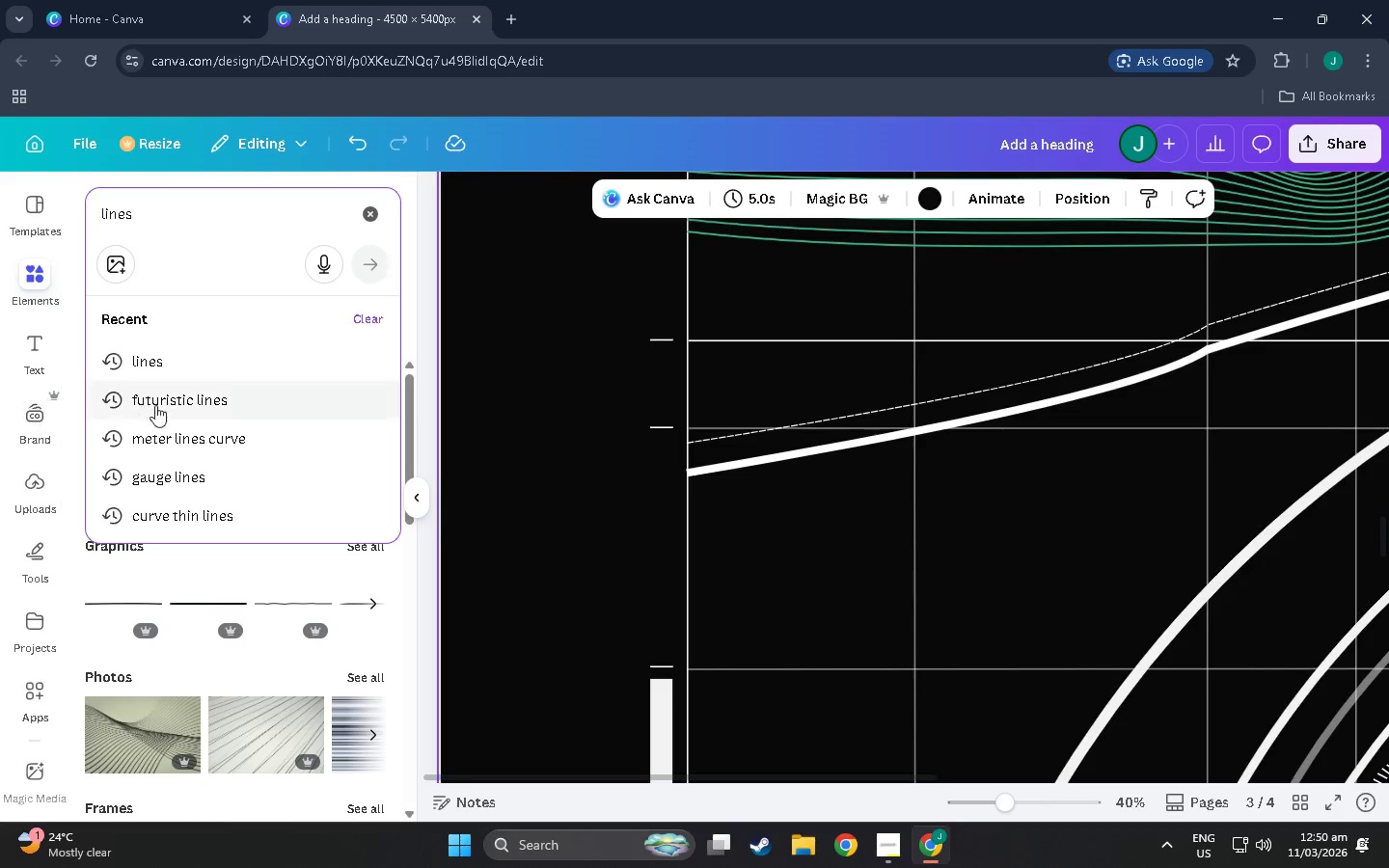 
left_click([197, 347])
 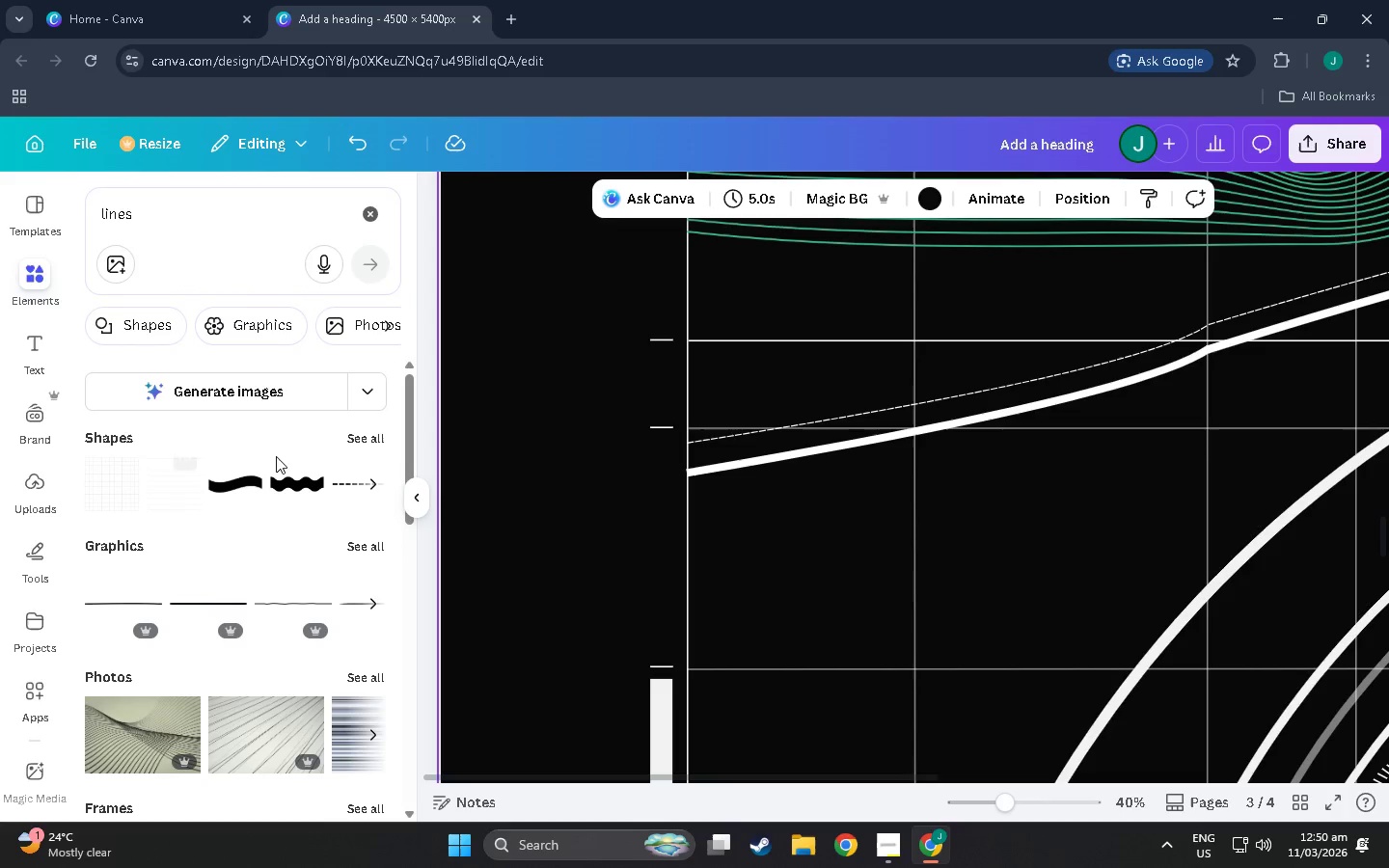 
left_click([362, 448])
 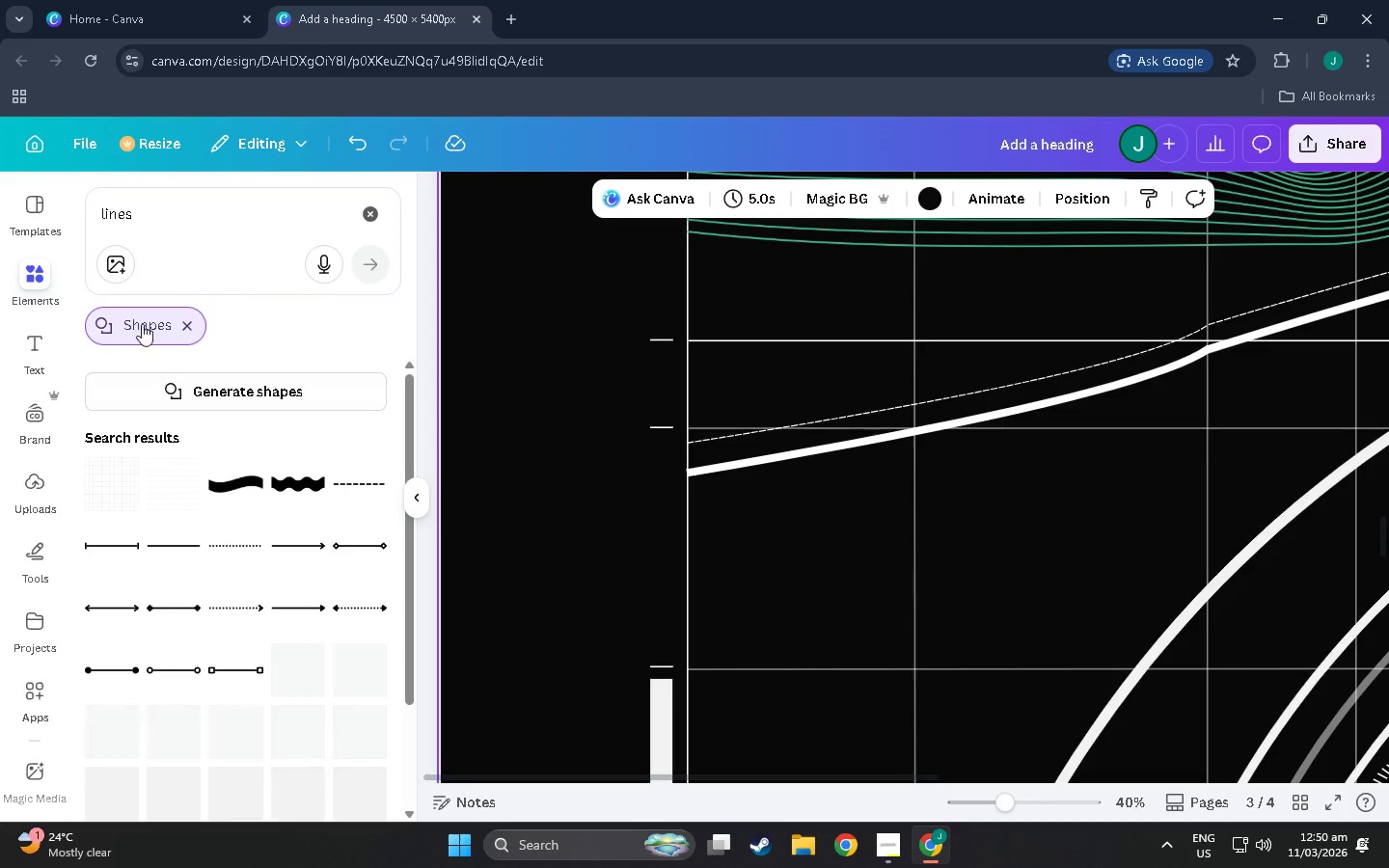 
left_click([187, 330])
 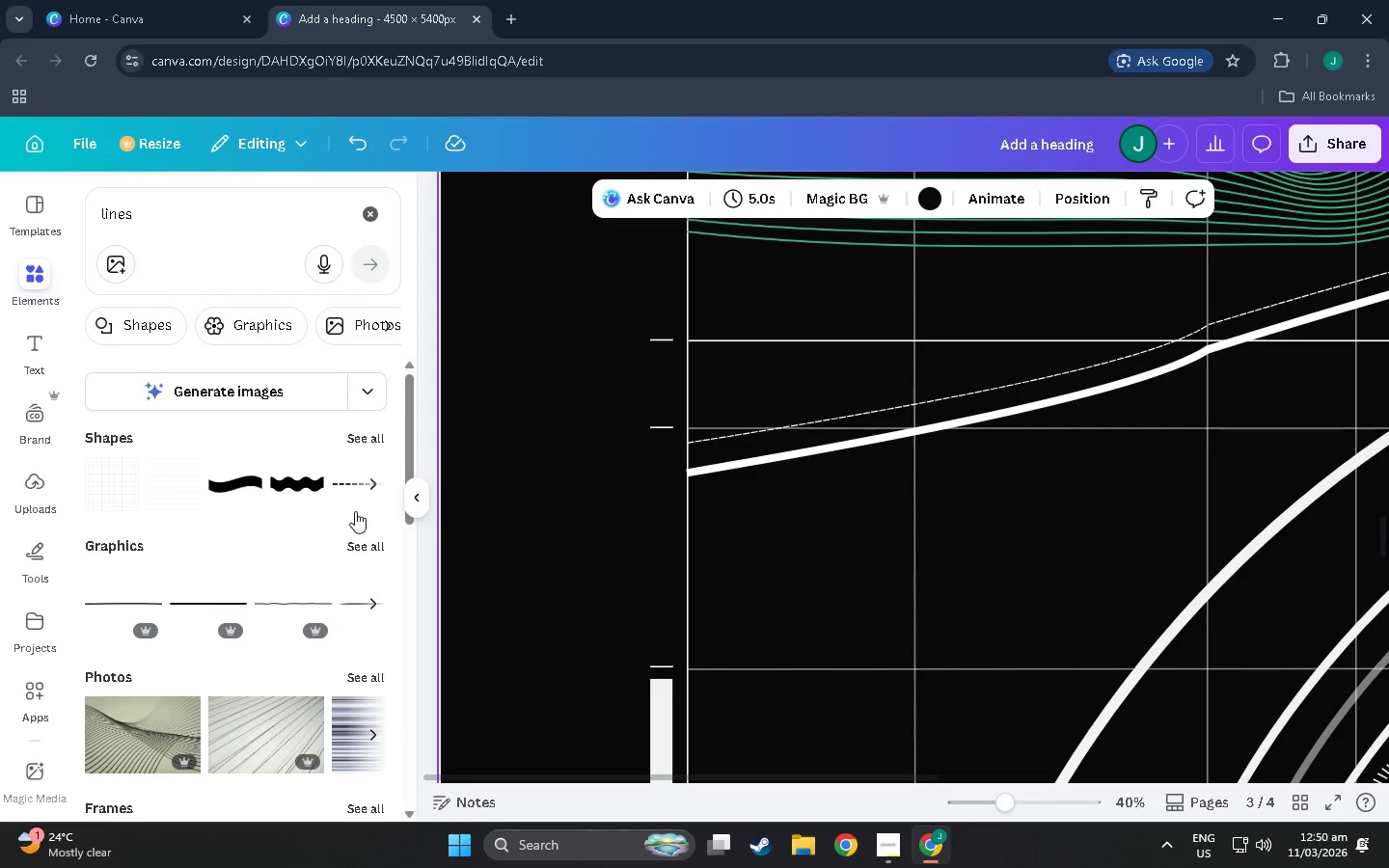 
left_click([362, 551])
 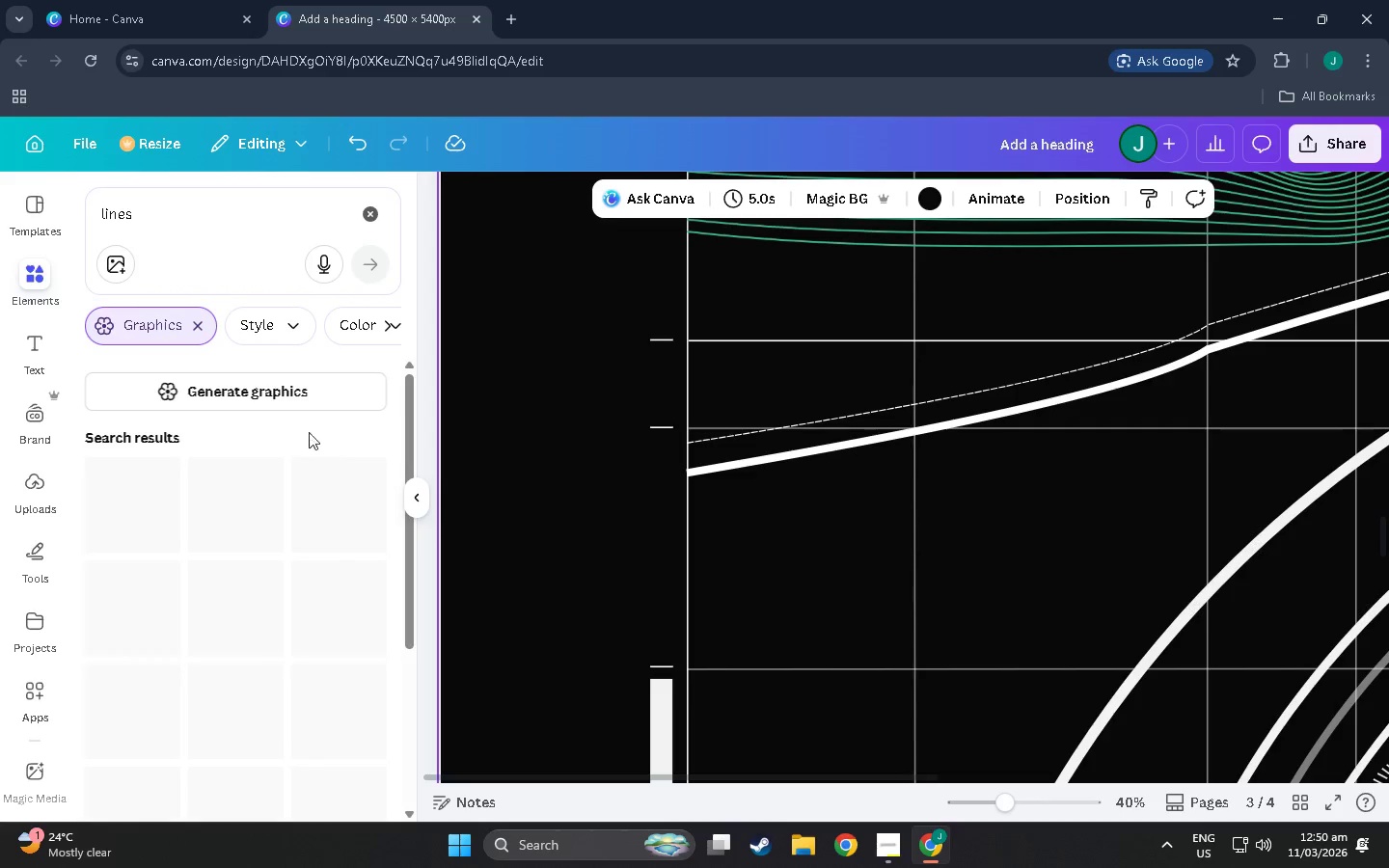 
scroll: coordinate [282, 547], scroll_direction: down, amount: 15.0
 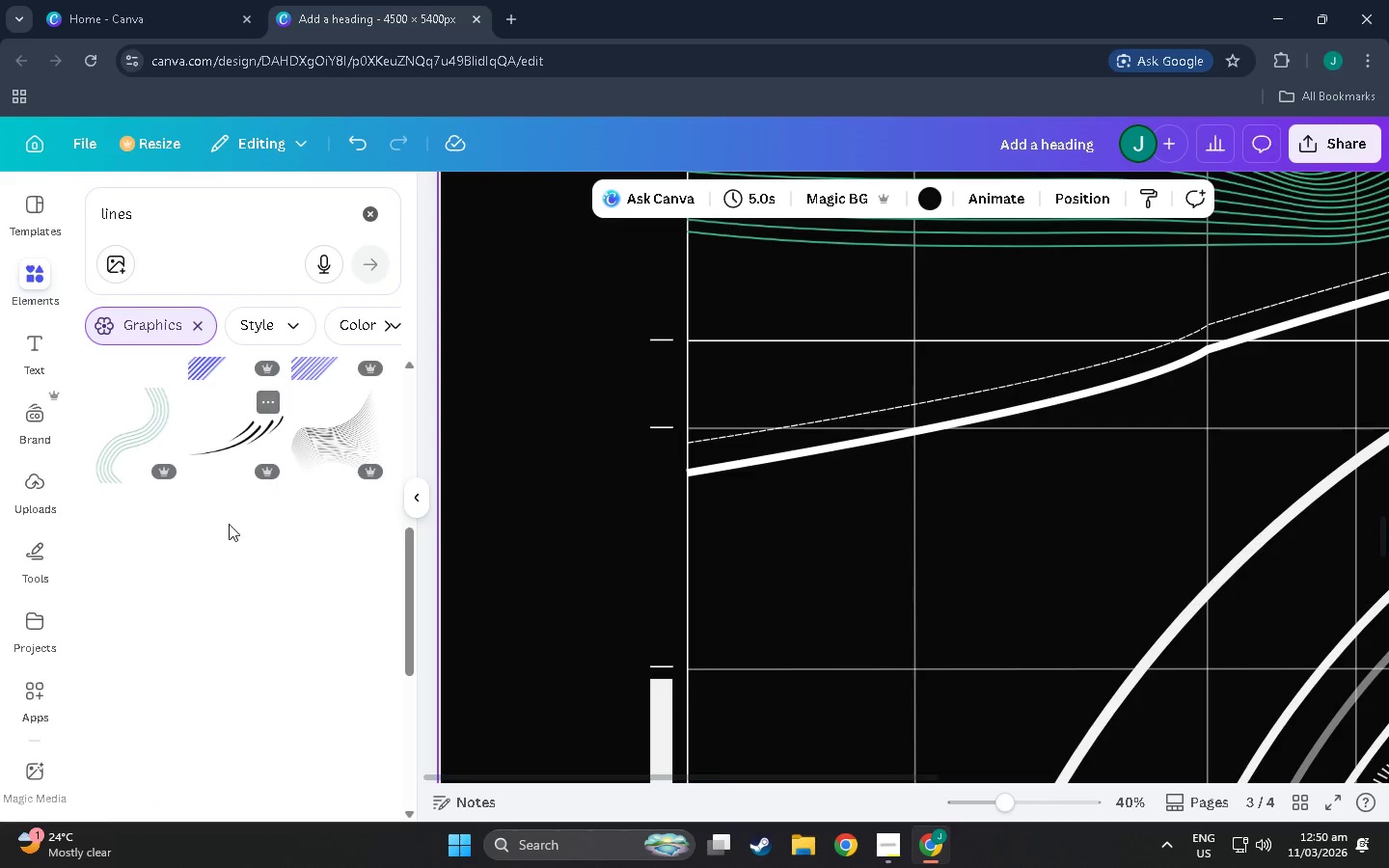 
mouse_move([139, 464])
 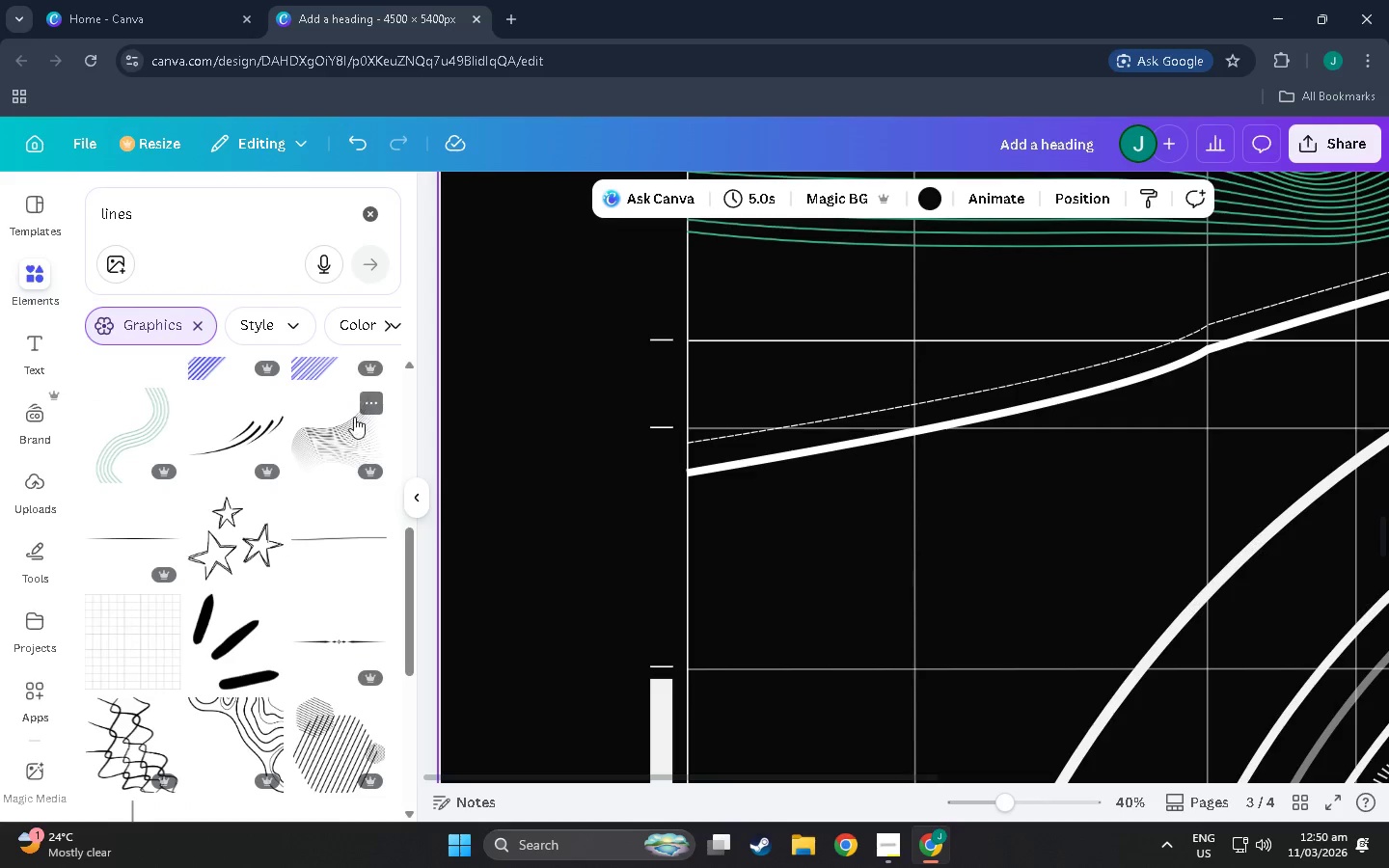 
left_click([326, 423])
 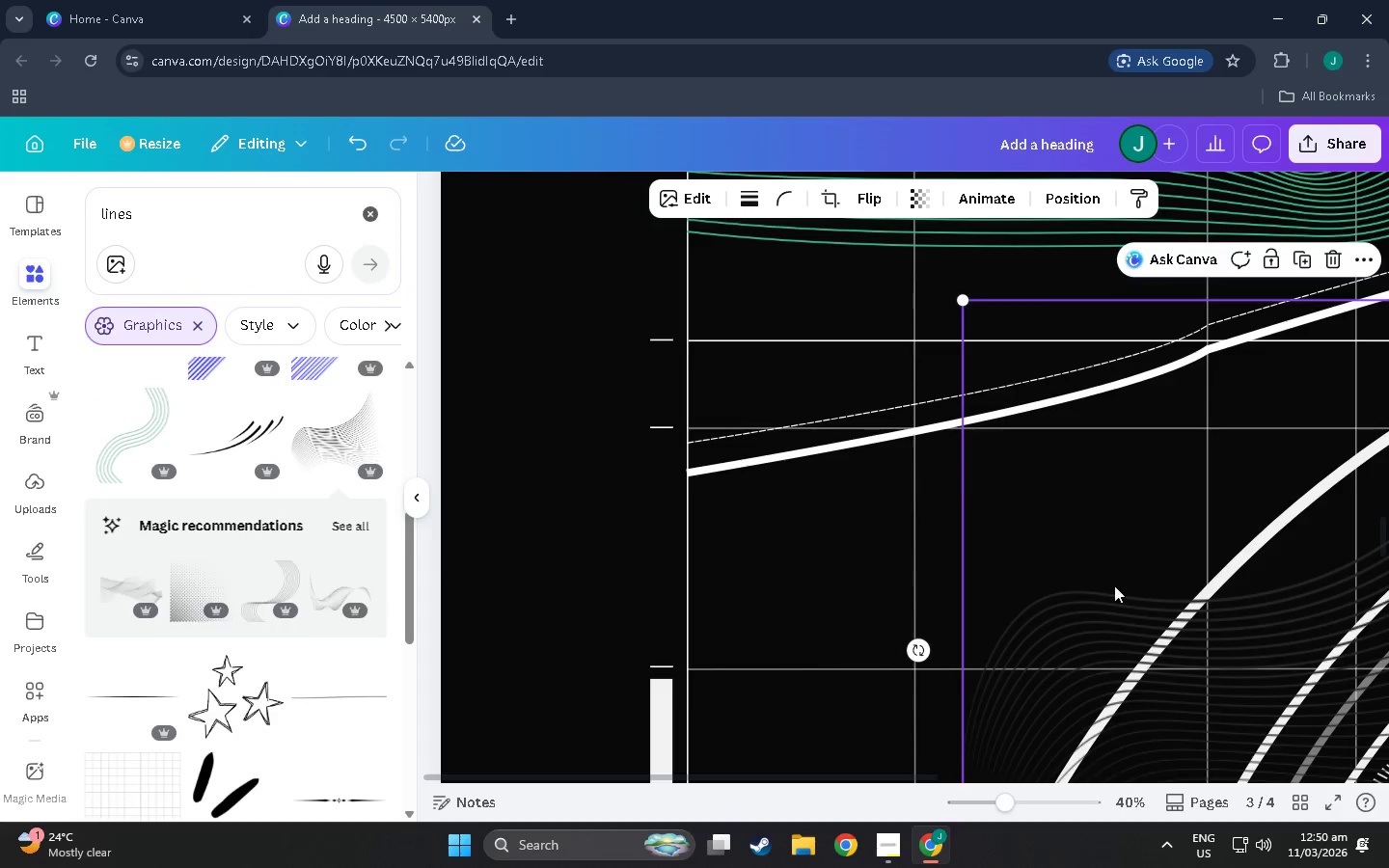 
left_click_drag(start_coordinate=[1133, 581], to_coordinate=[745, 337])
 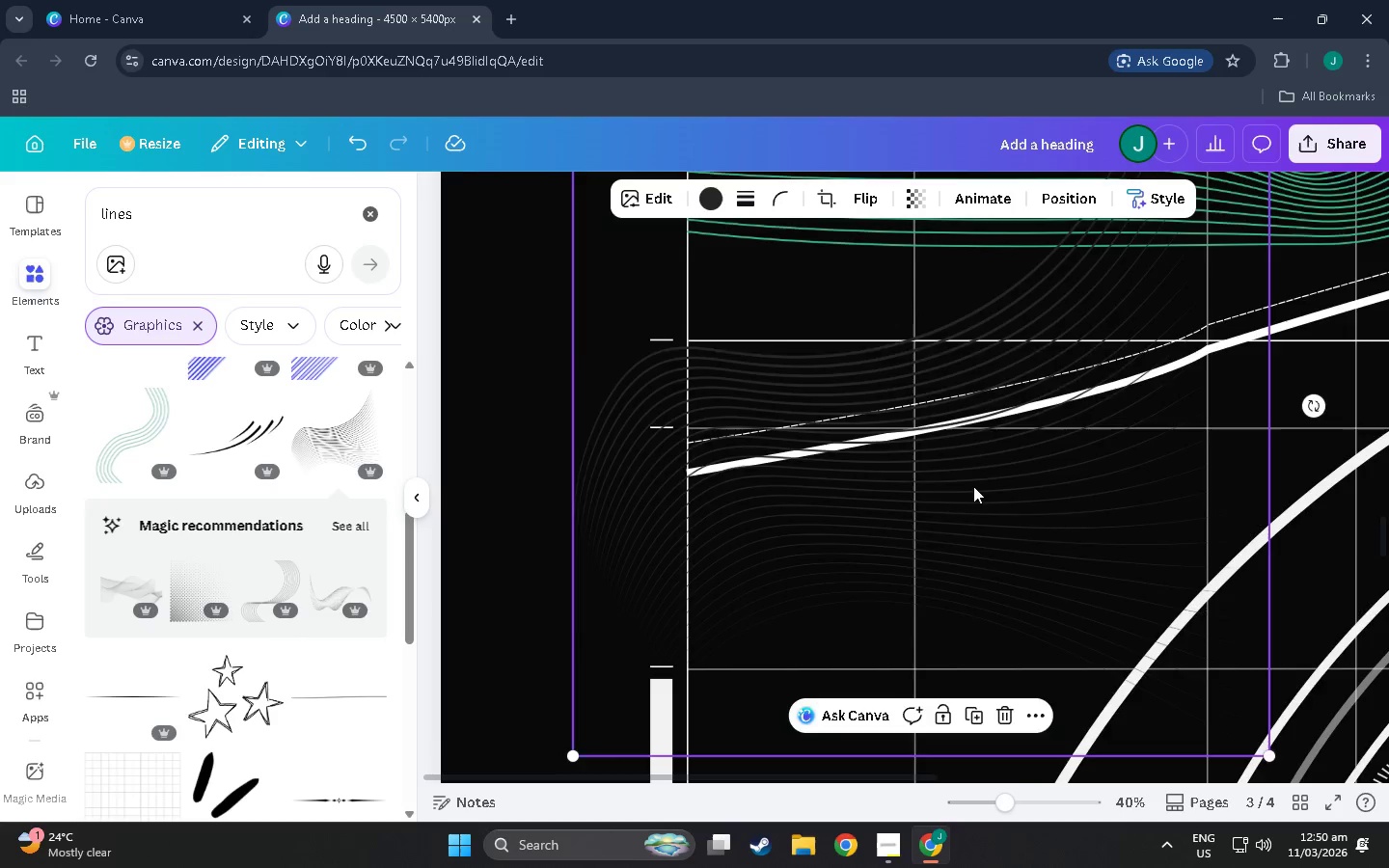 
left_click_drag(start_coordinate=[1020, 369], to_coordinate=[1035, 583])
 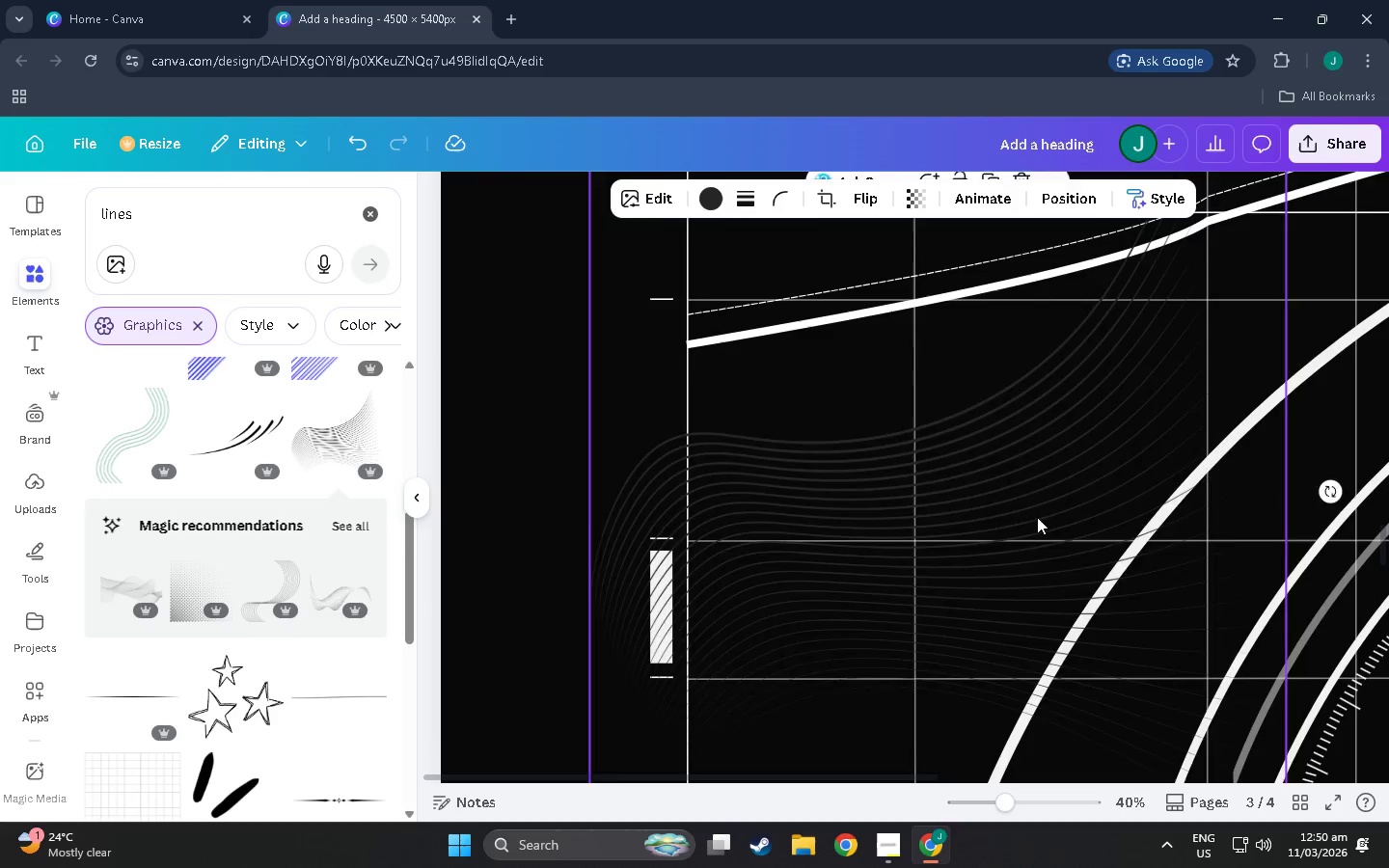 
scroll: coordinate [977, 503], scroll_direction: down, amount: 4.0
 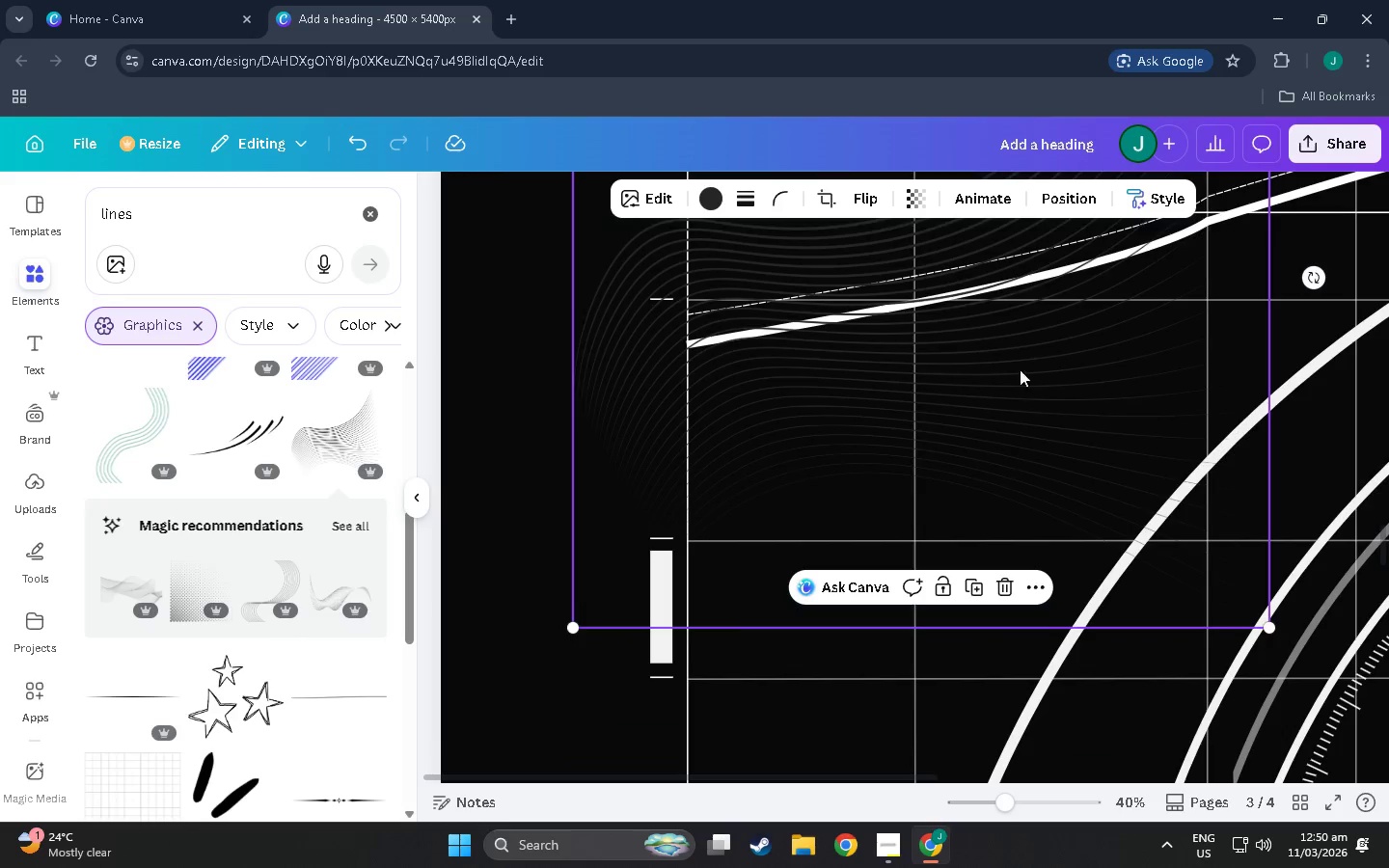 
left_click_drag(start_coordinate=[1031, 529], to_coordinate=[1182, 400])
 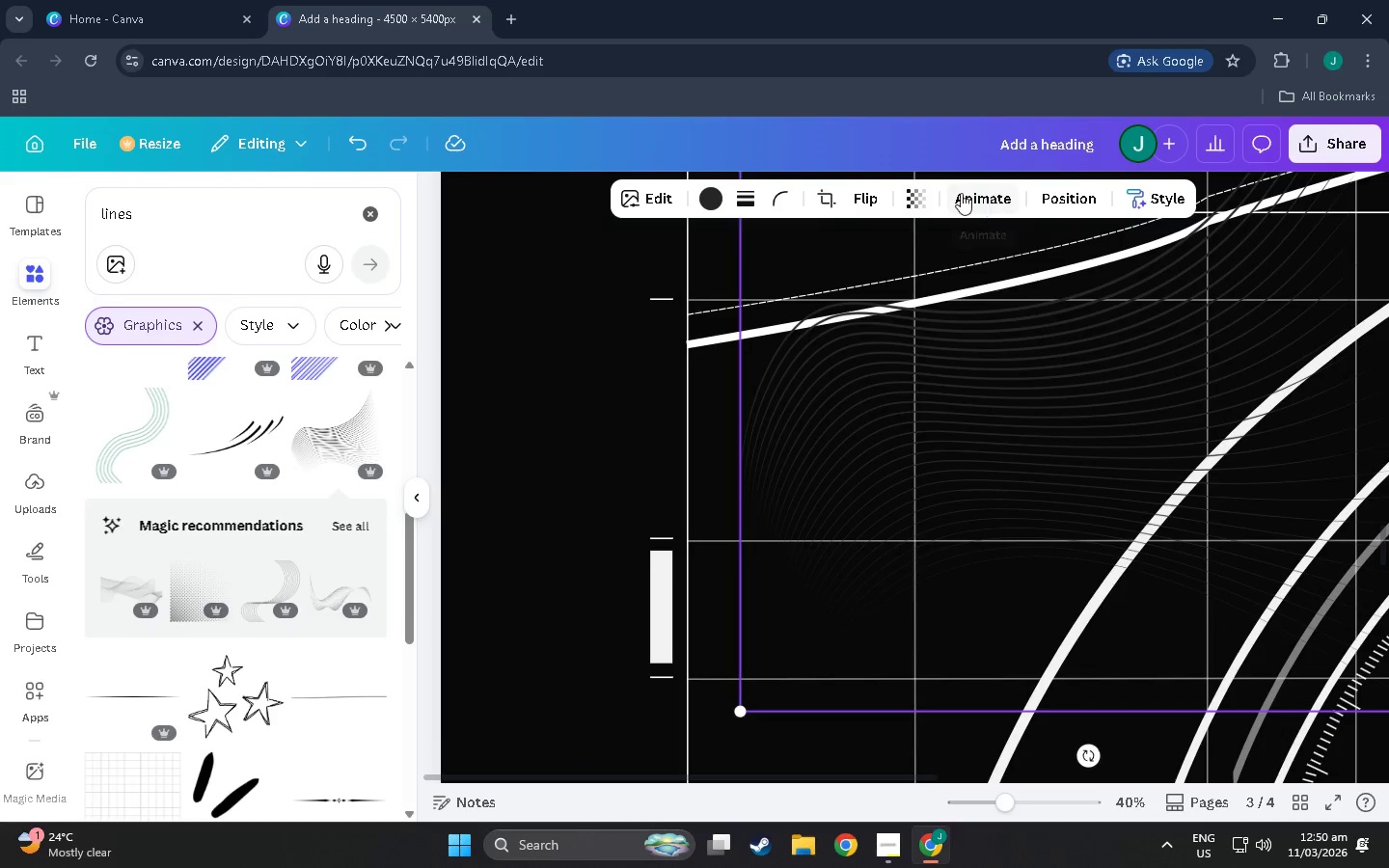 
left_click([698, 185])
 